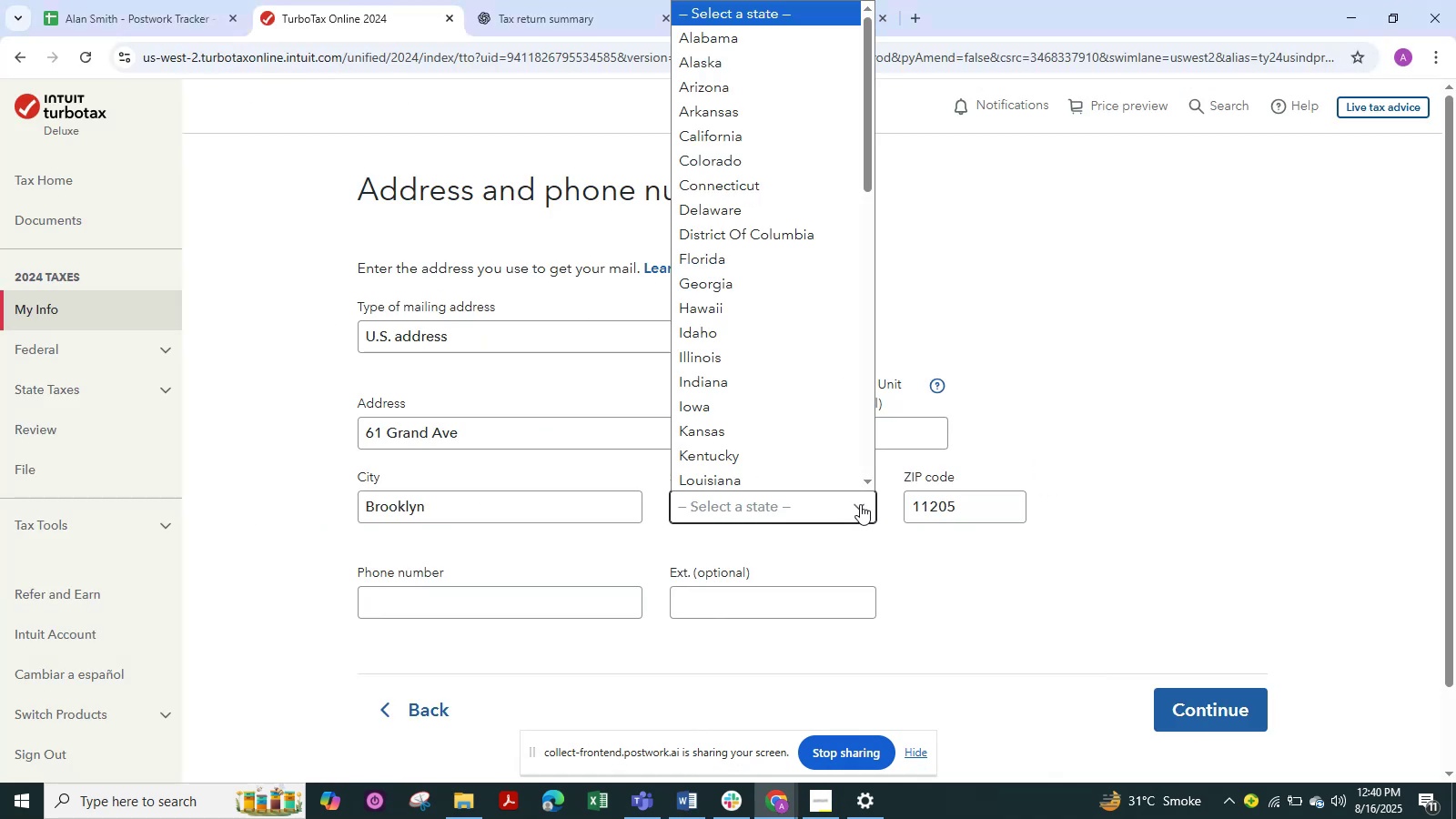 
key(N)
 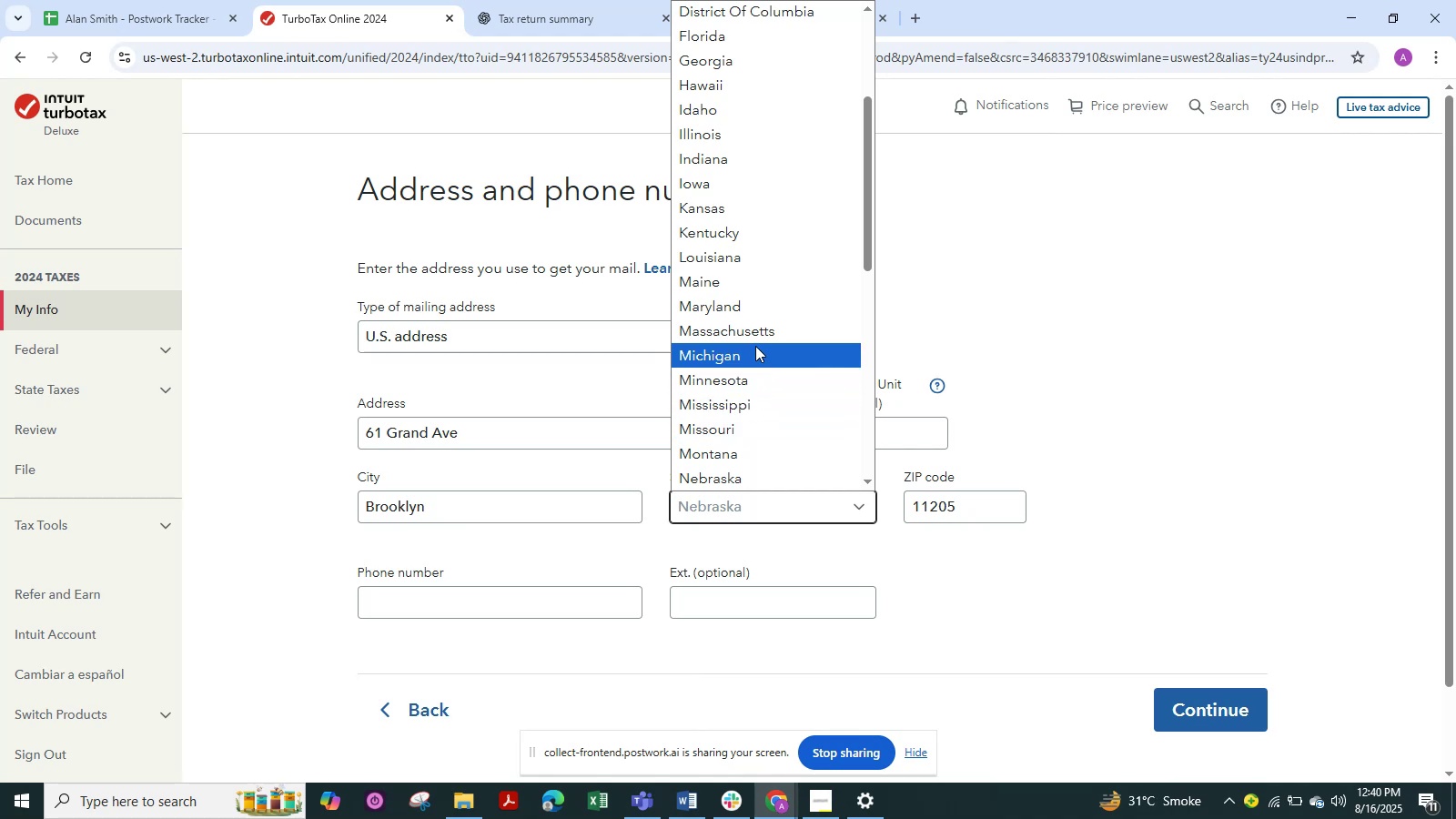 
wait(6.73)
 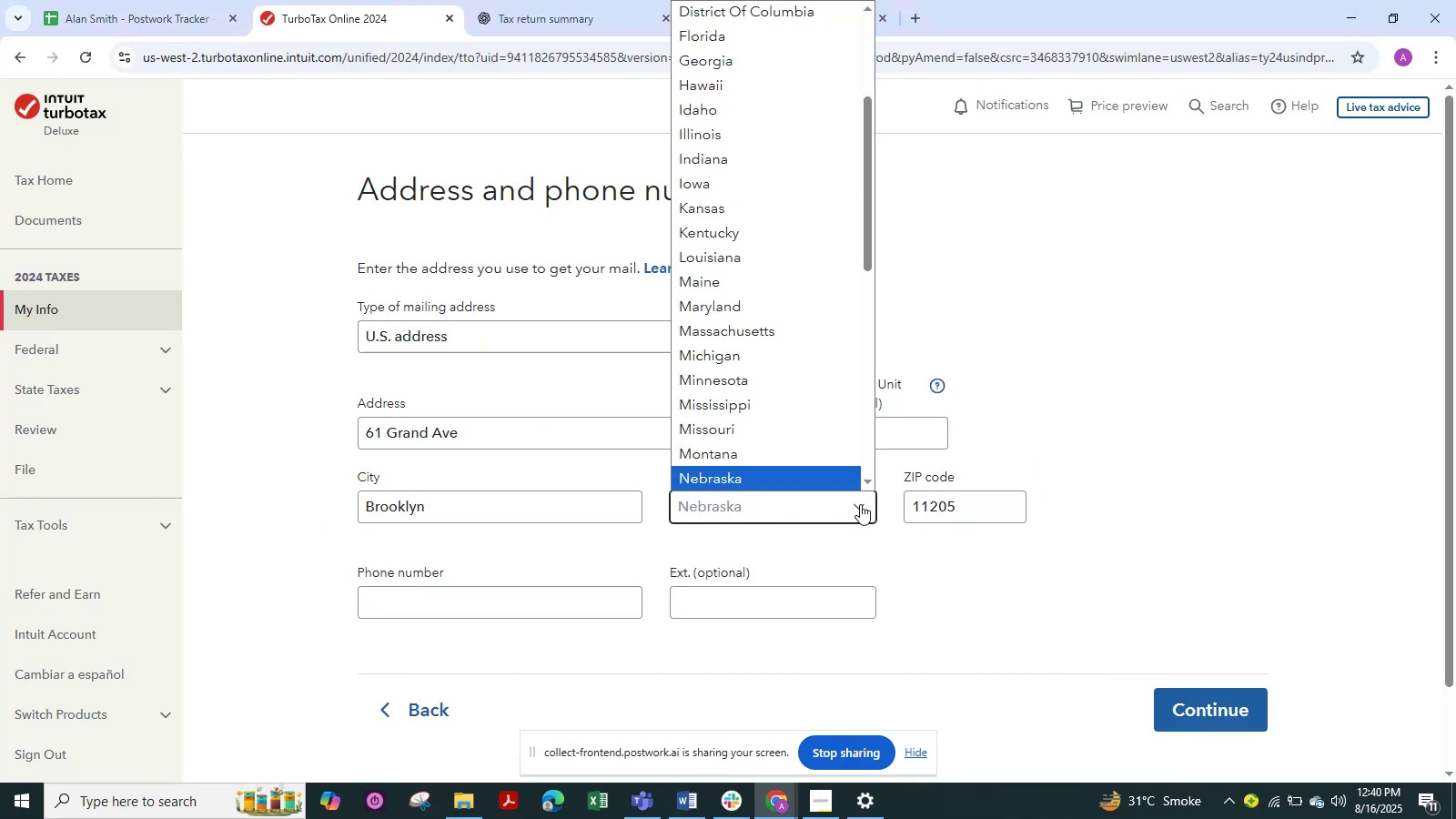 
type(ENEW)
 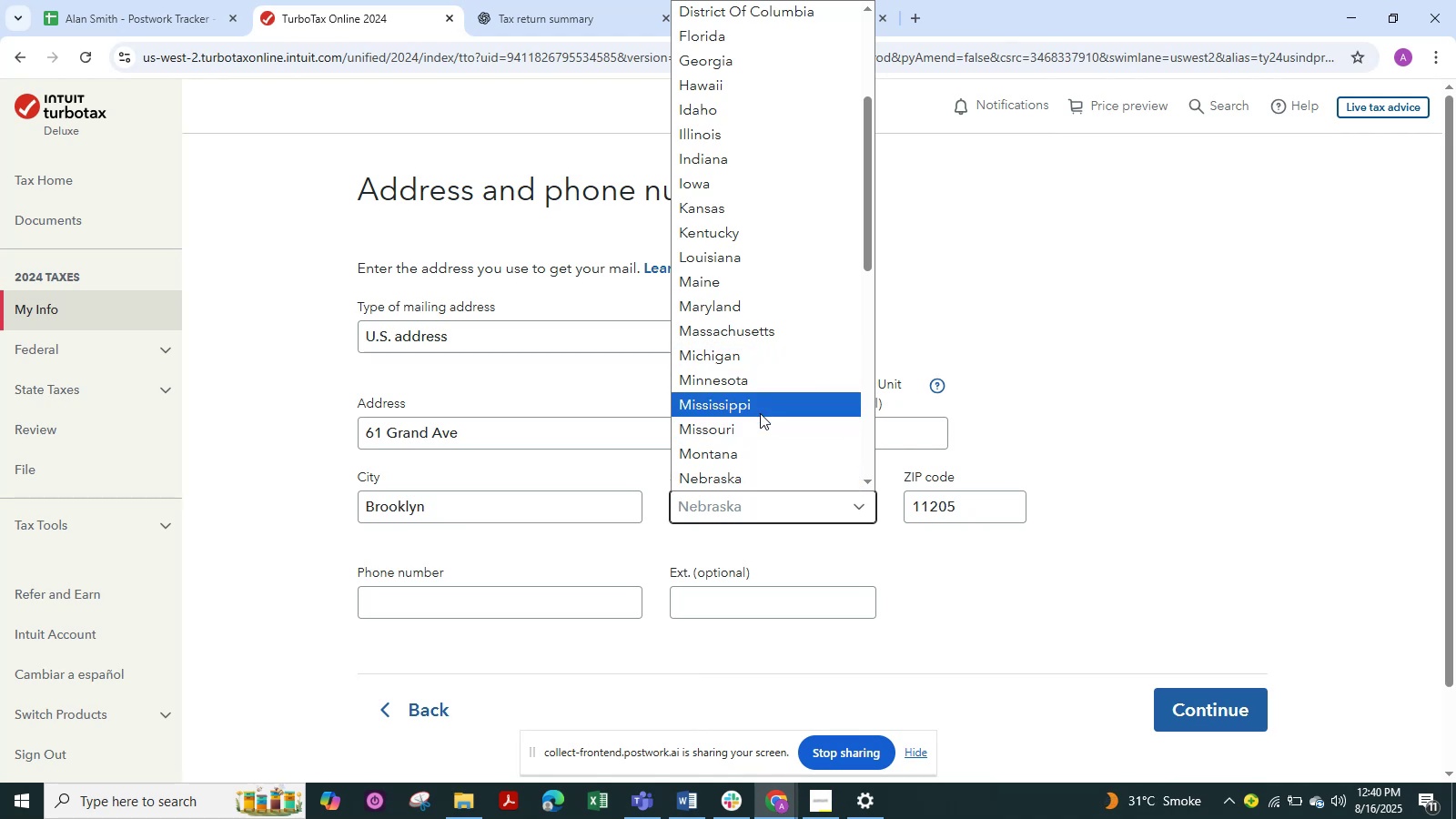 
scroll: coordinate [760, 413], scroll_direction: down, amount: 2.0
 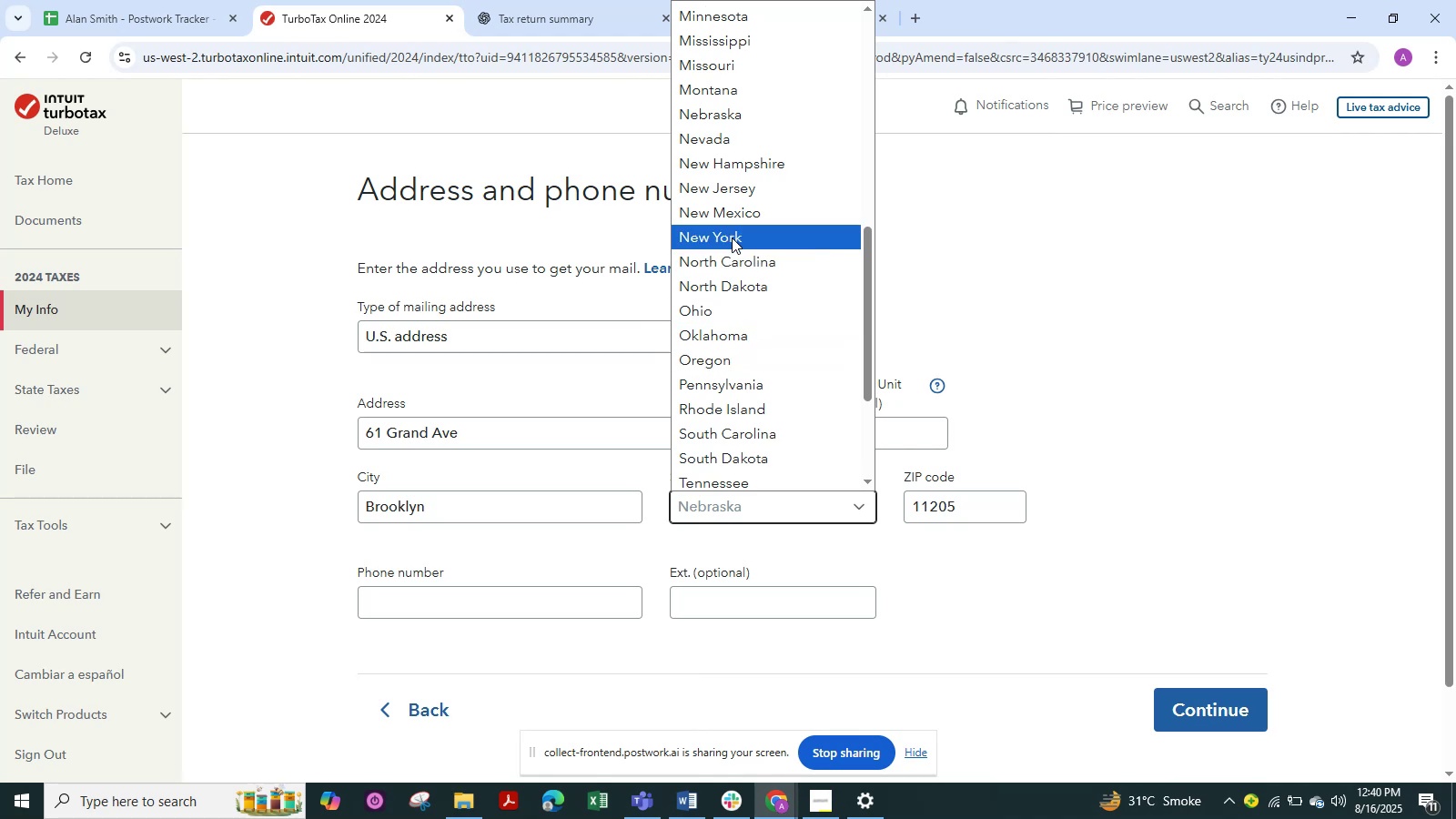 
left_click([729, 228])
 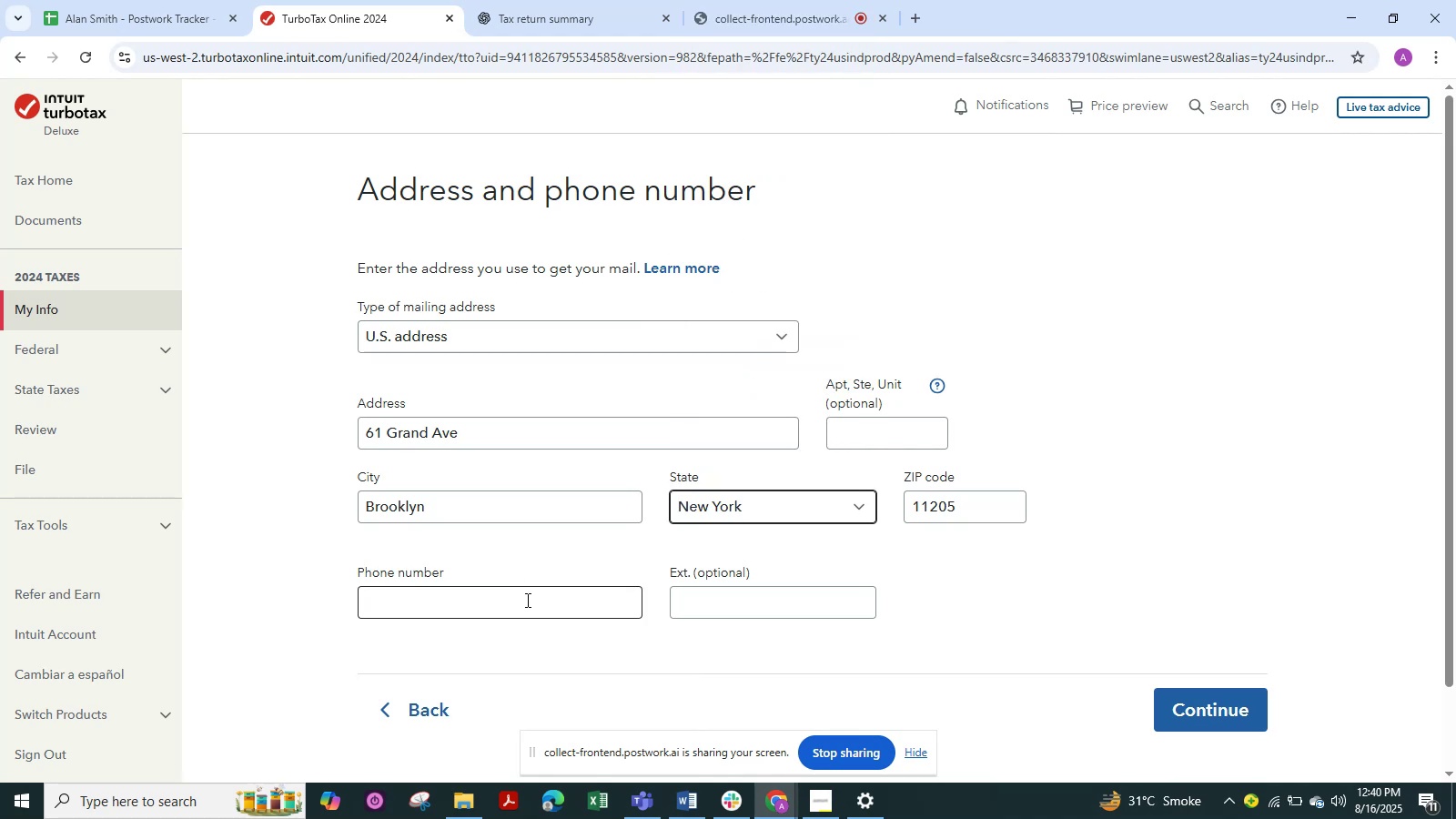 
left_click([526, 600])
 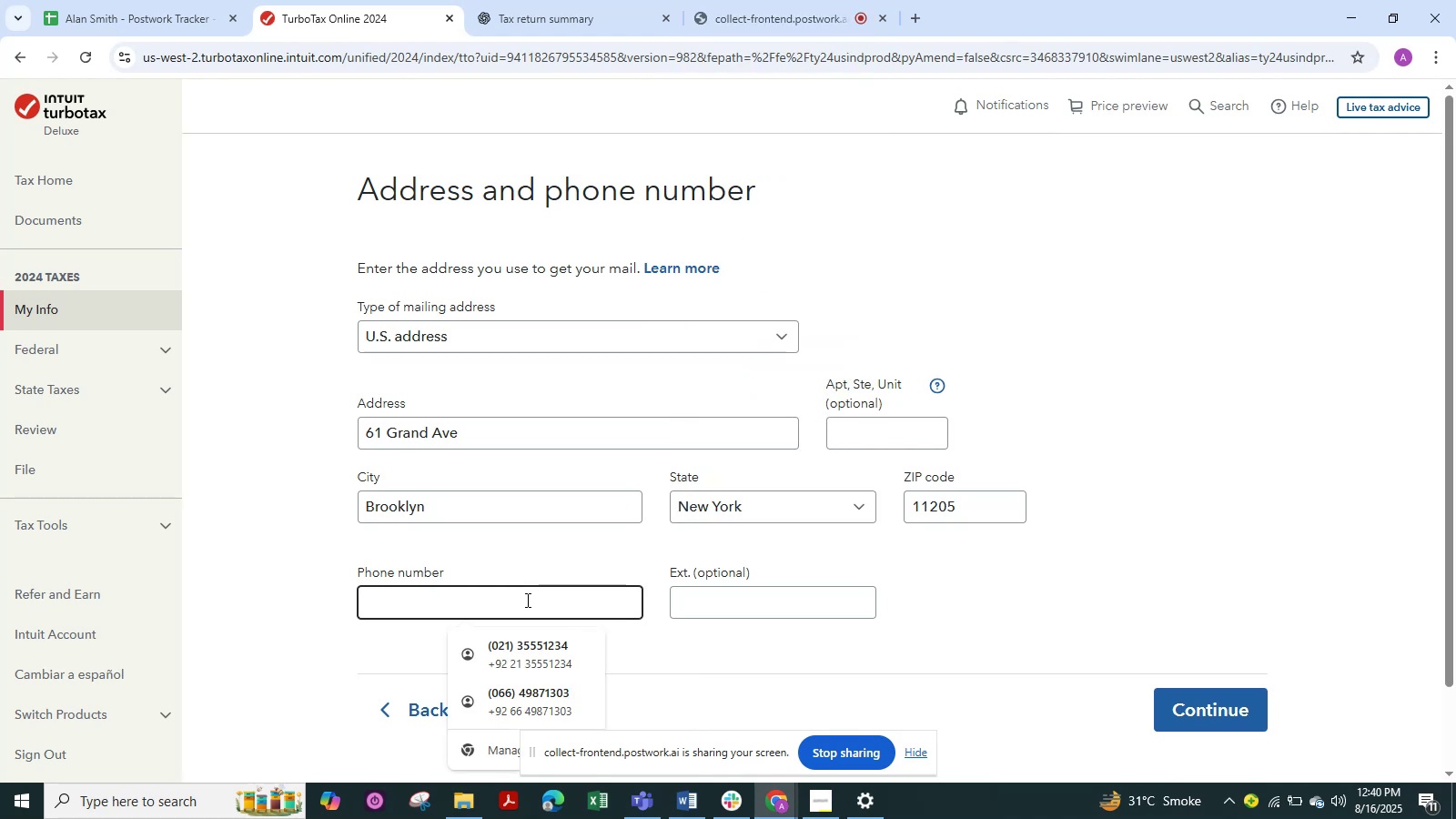 
key(Numpad2)
 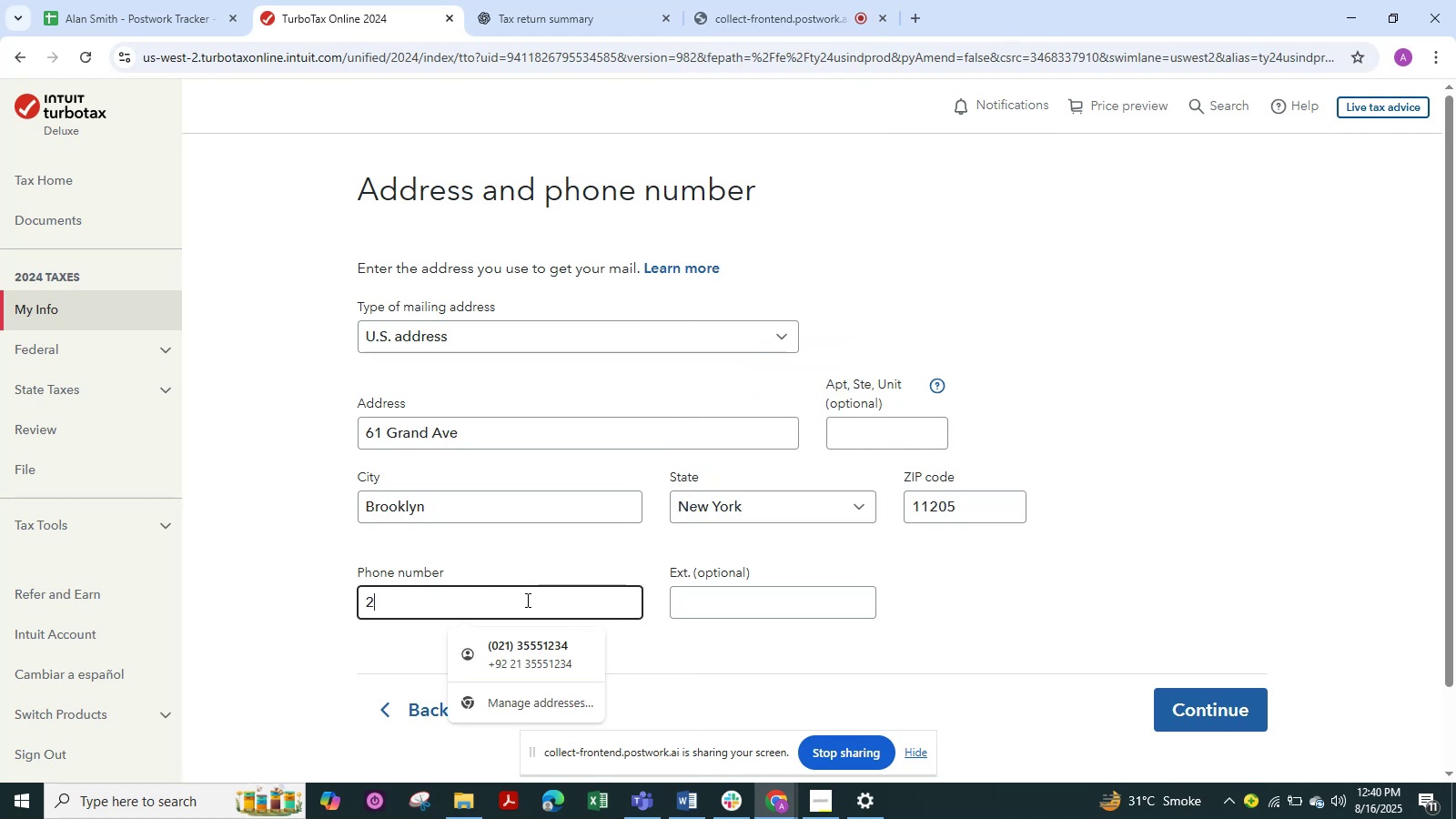 
key(Numpad3)
 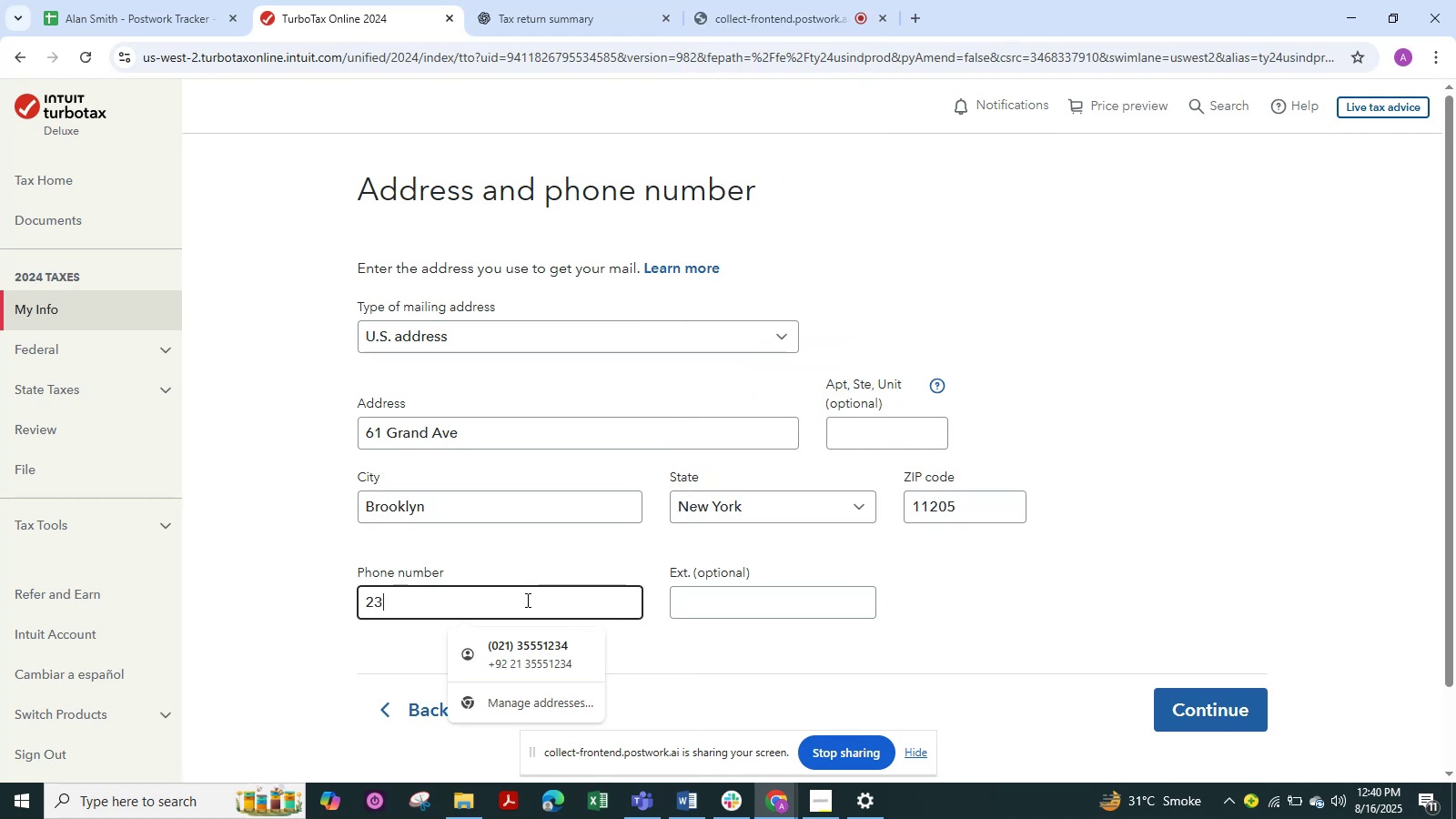 
key(Numpad1)
 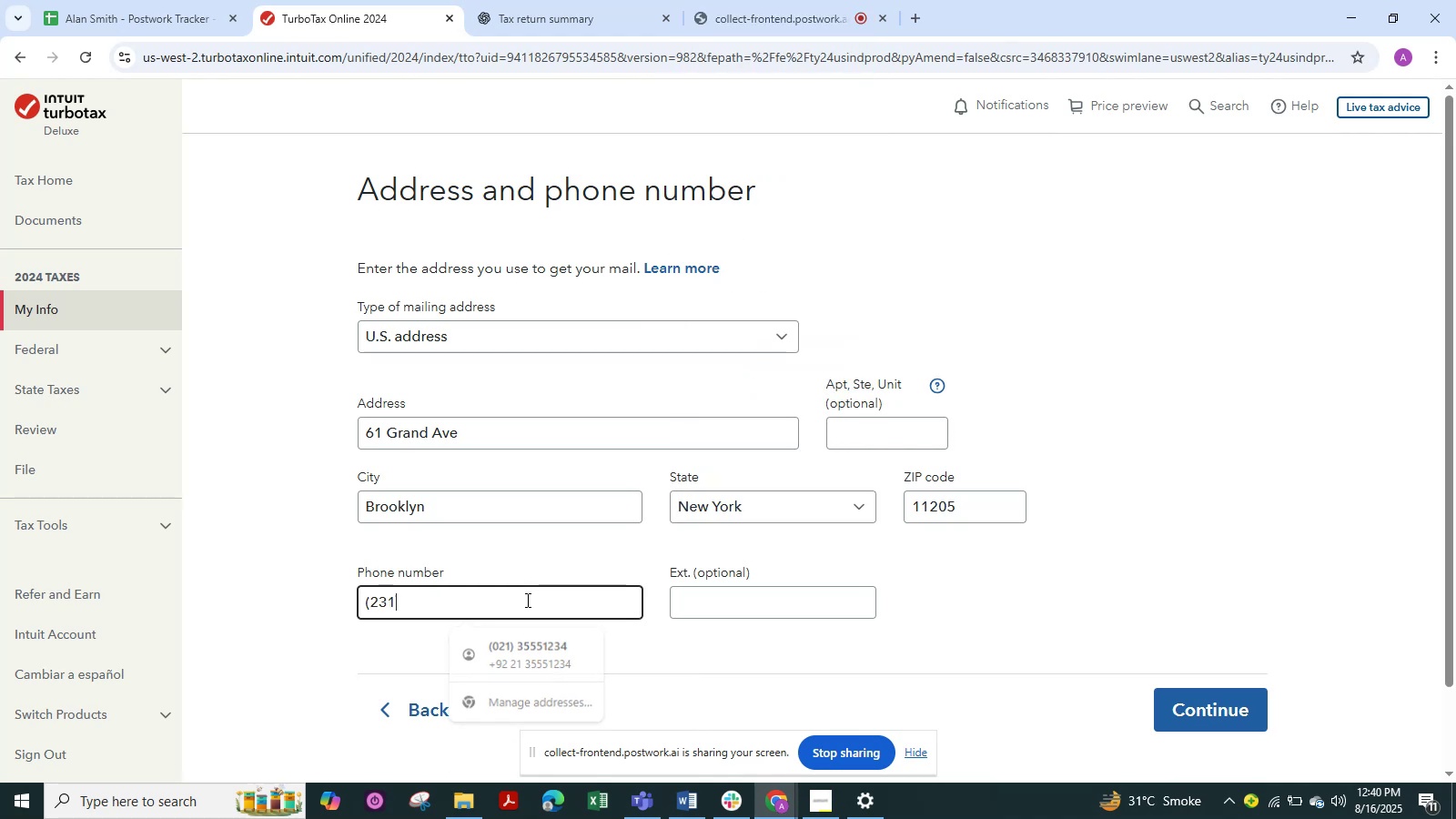 
key(Numpad6)
 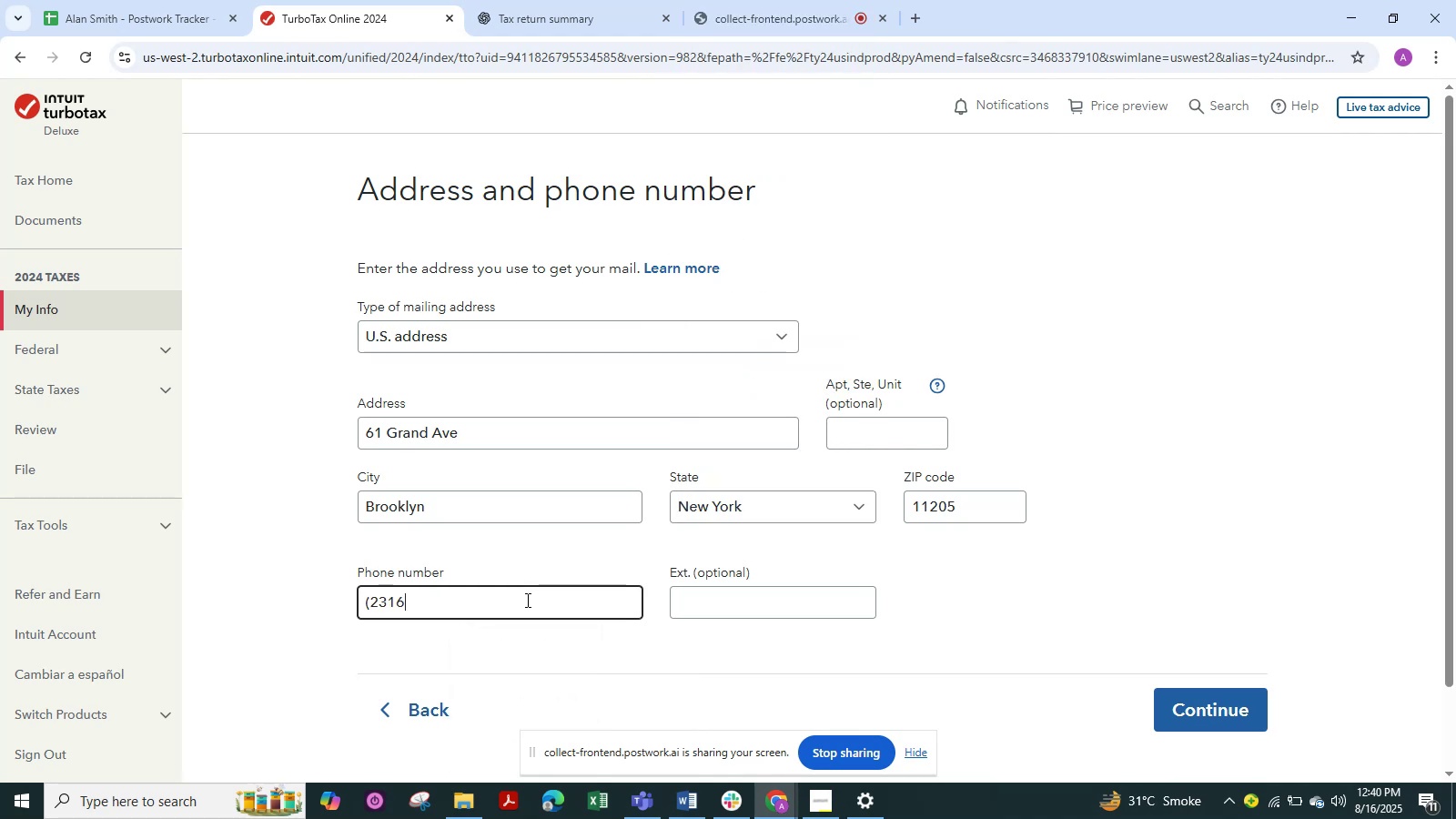 
key(Numpad5)
 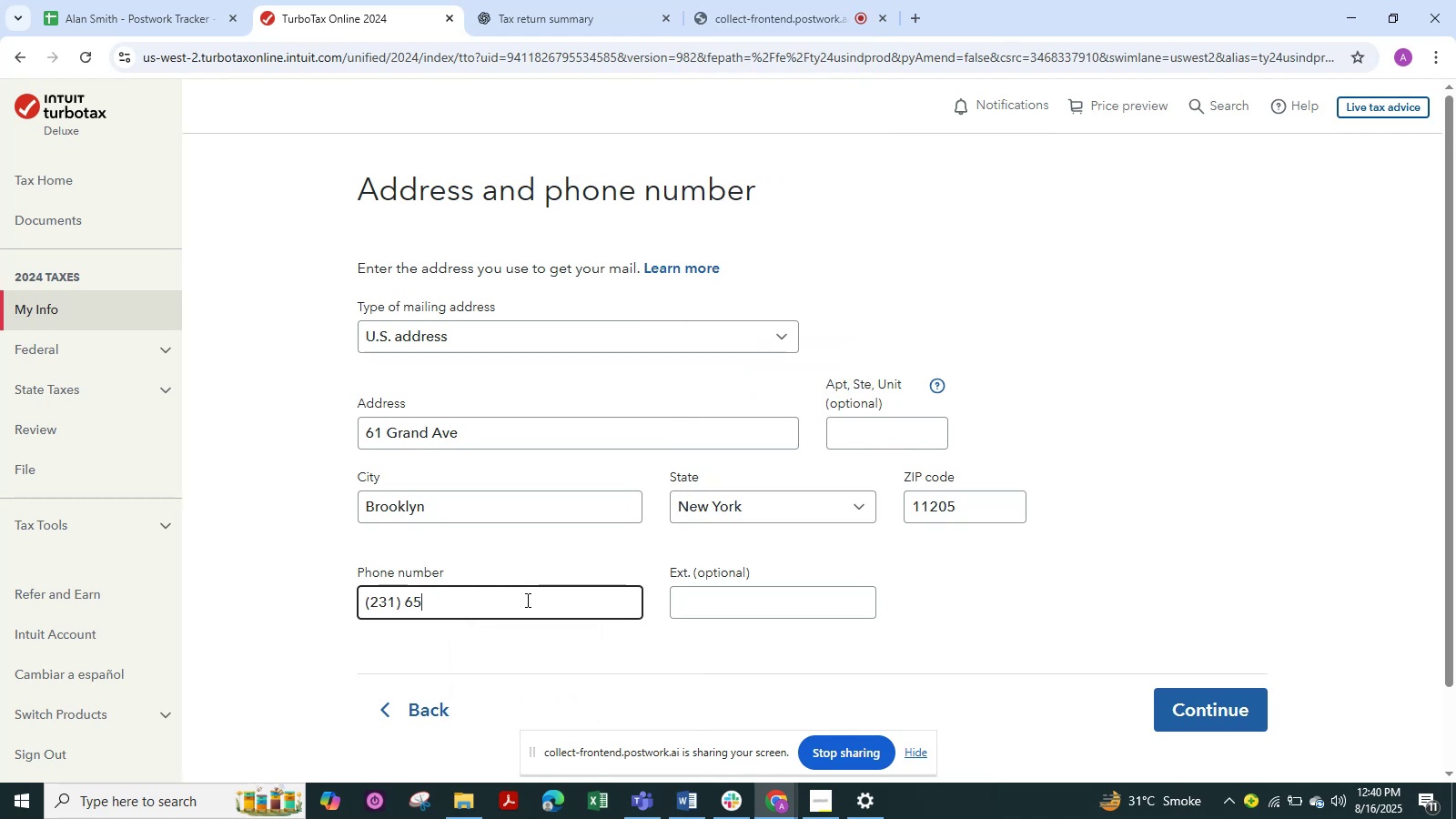 
key(Numpad4)
 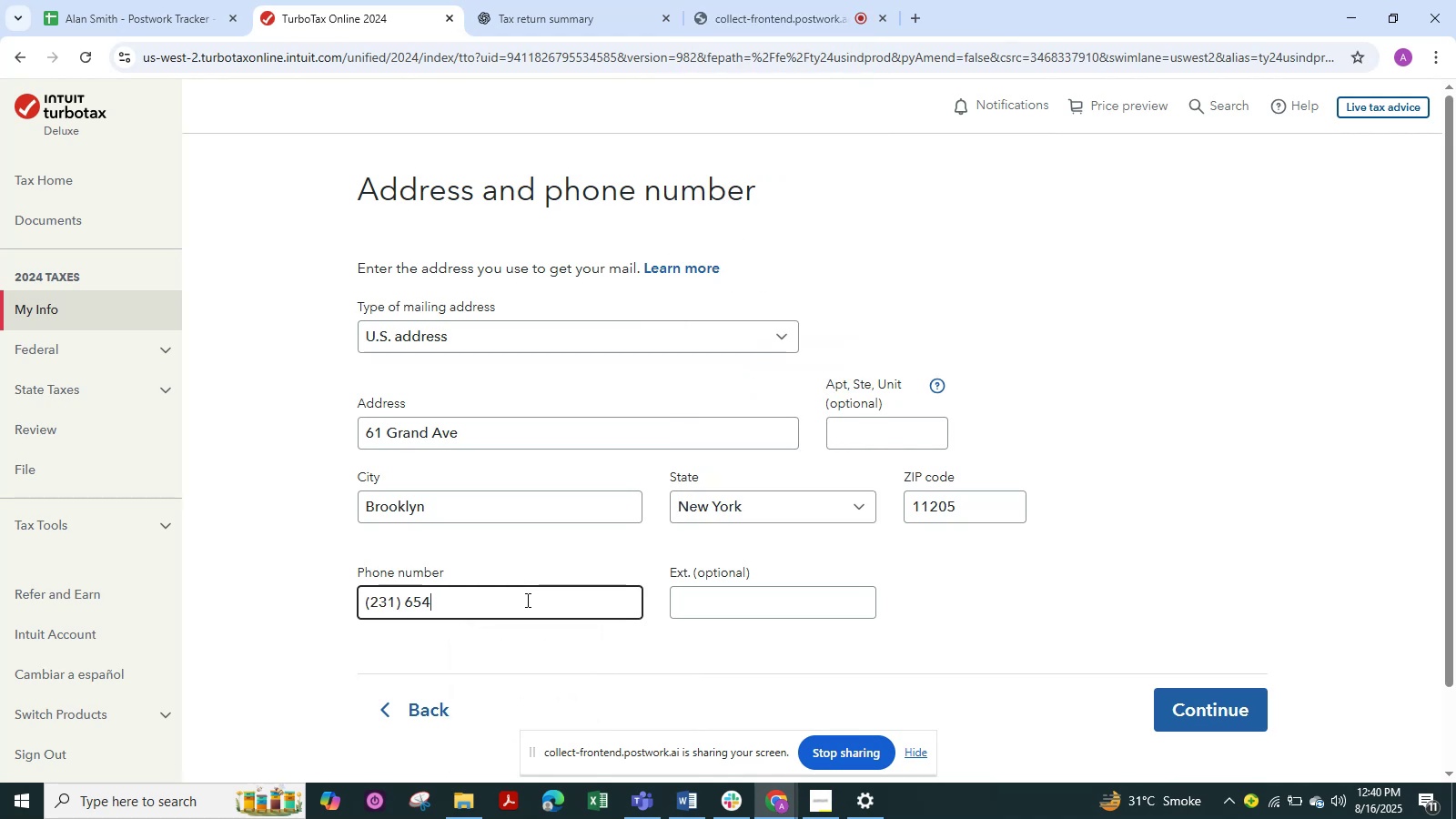 
key(Numpad8)
 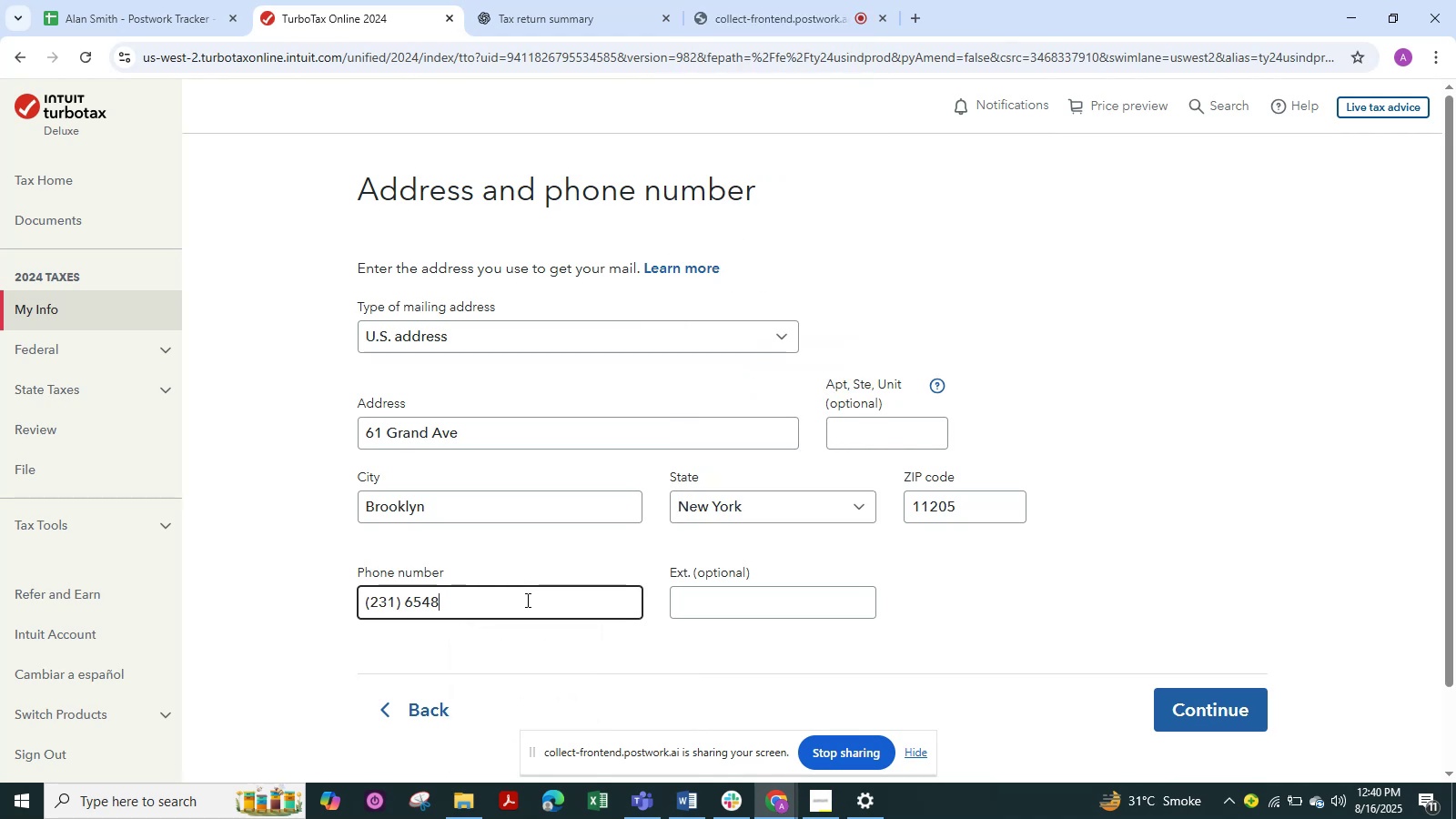 
key(Numpad7)
 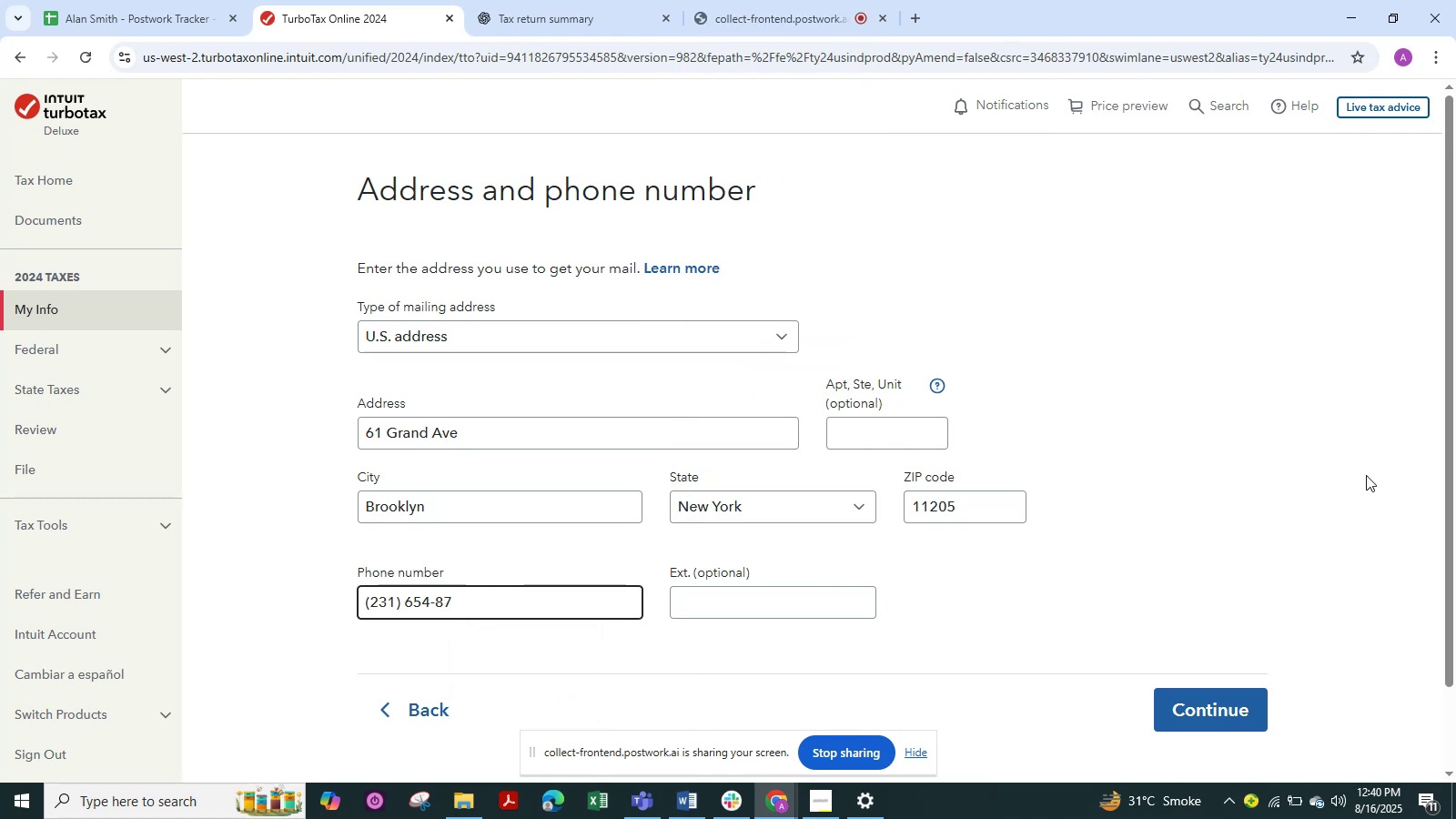 
left_click([1208, 447])
 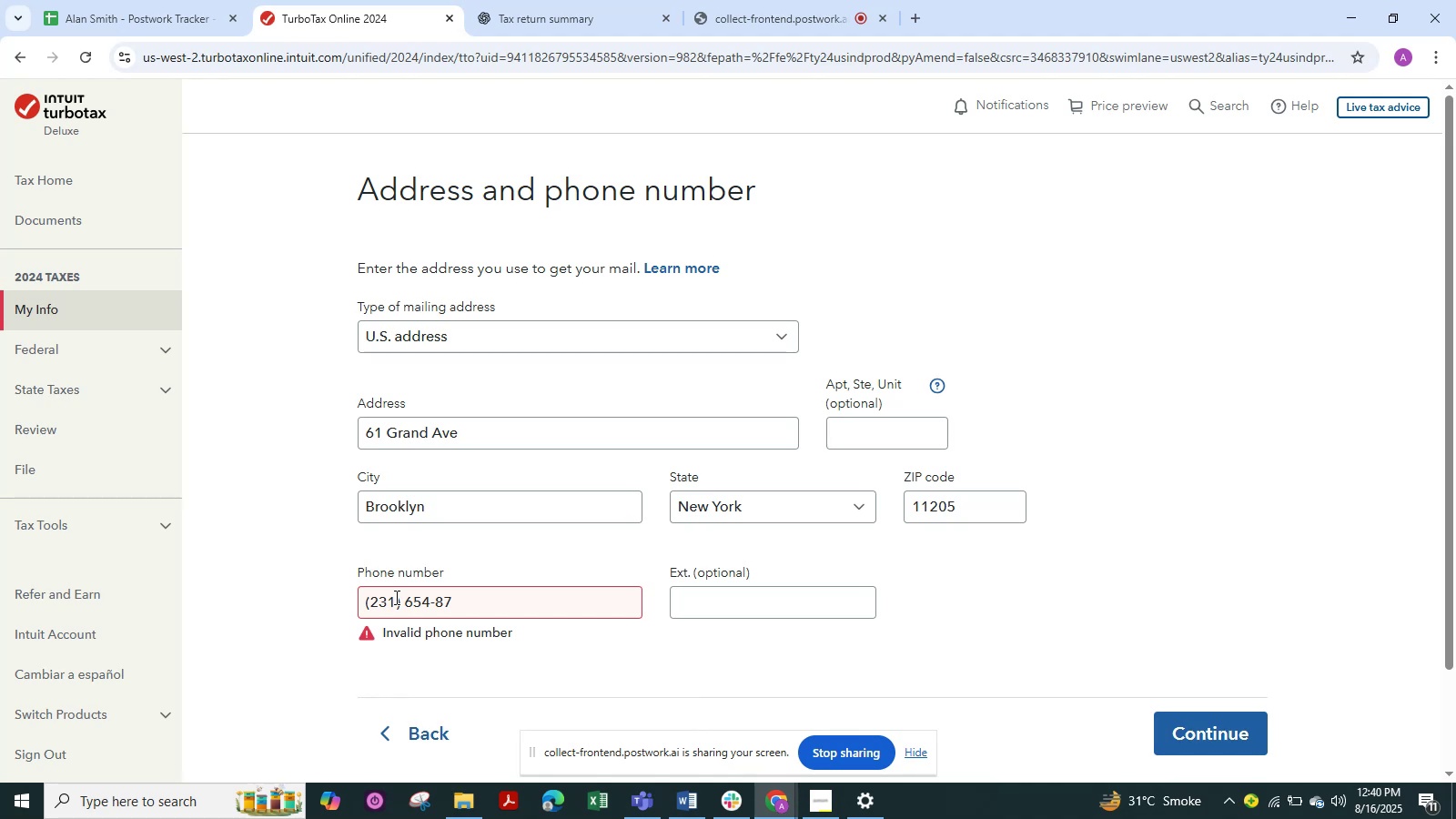 
left_click([402, 602])
 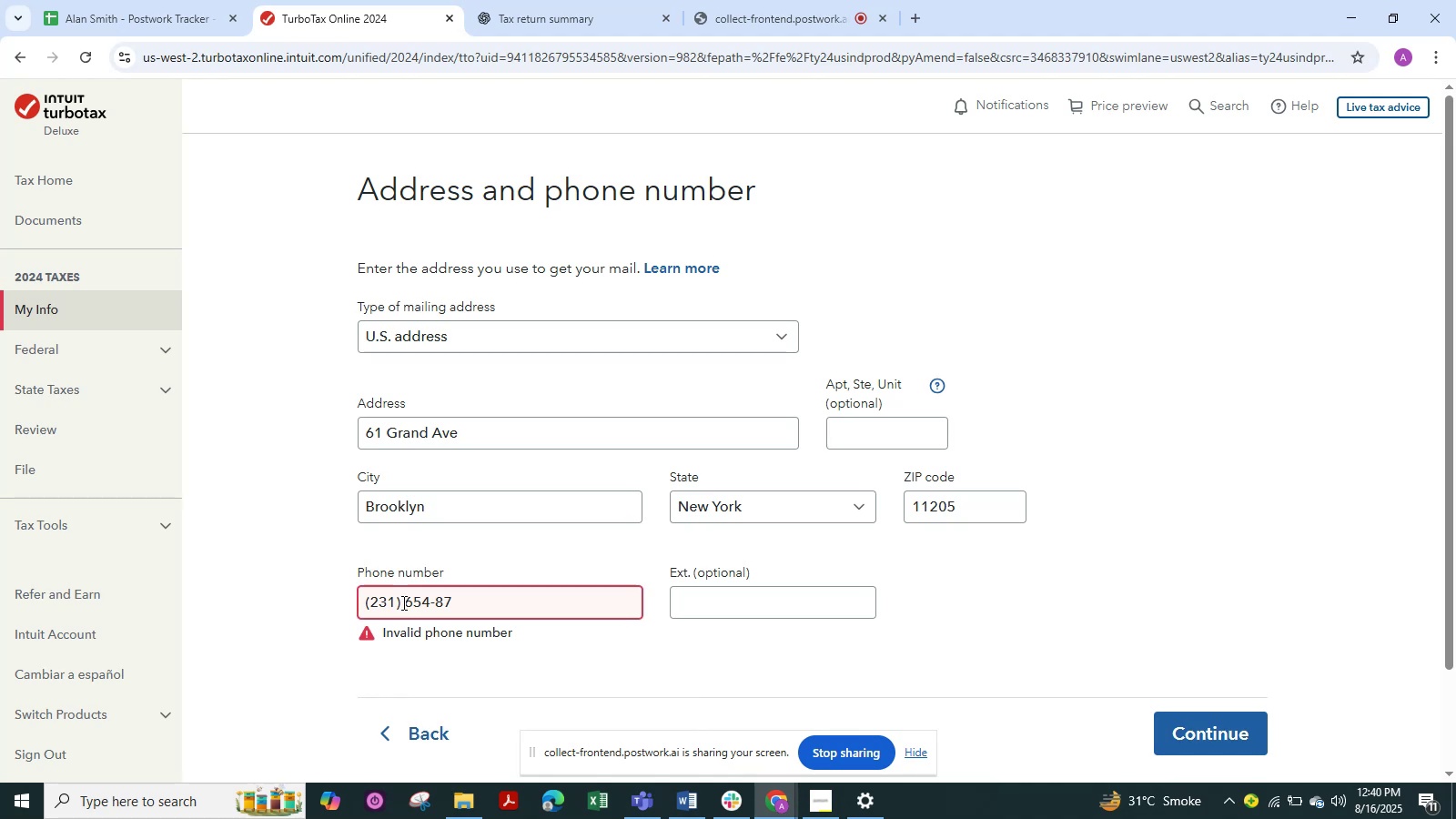 
key(Backspace)
 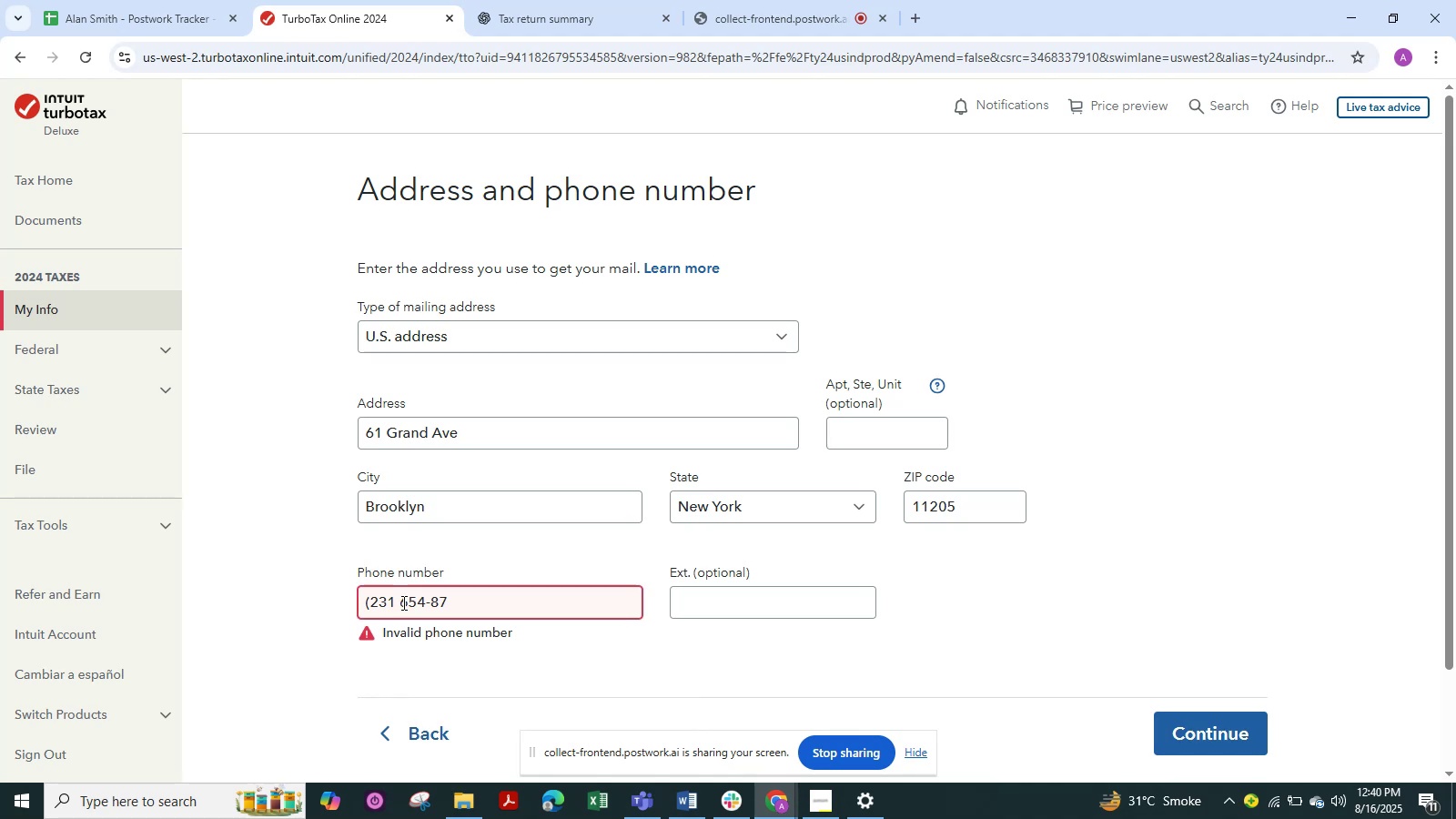 
key(Backspace)
 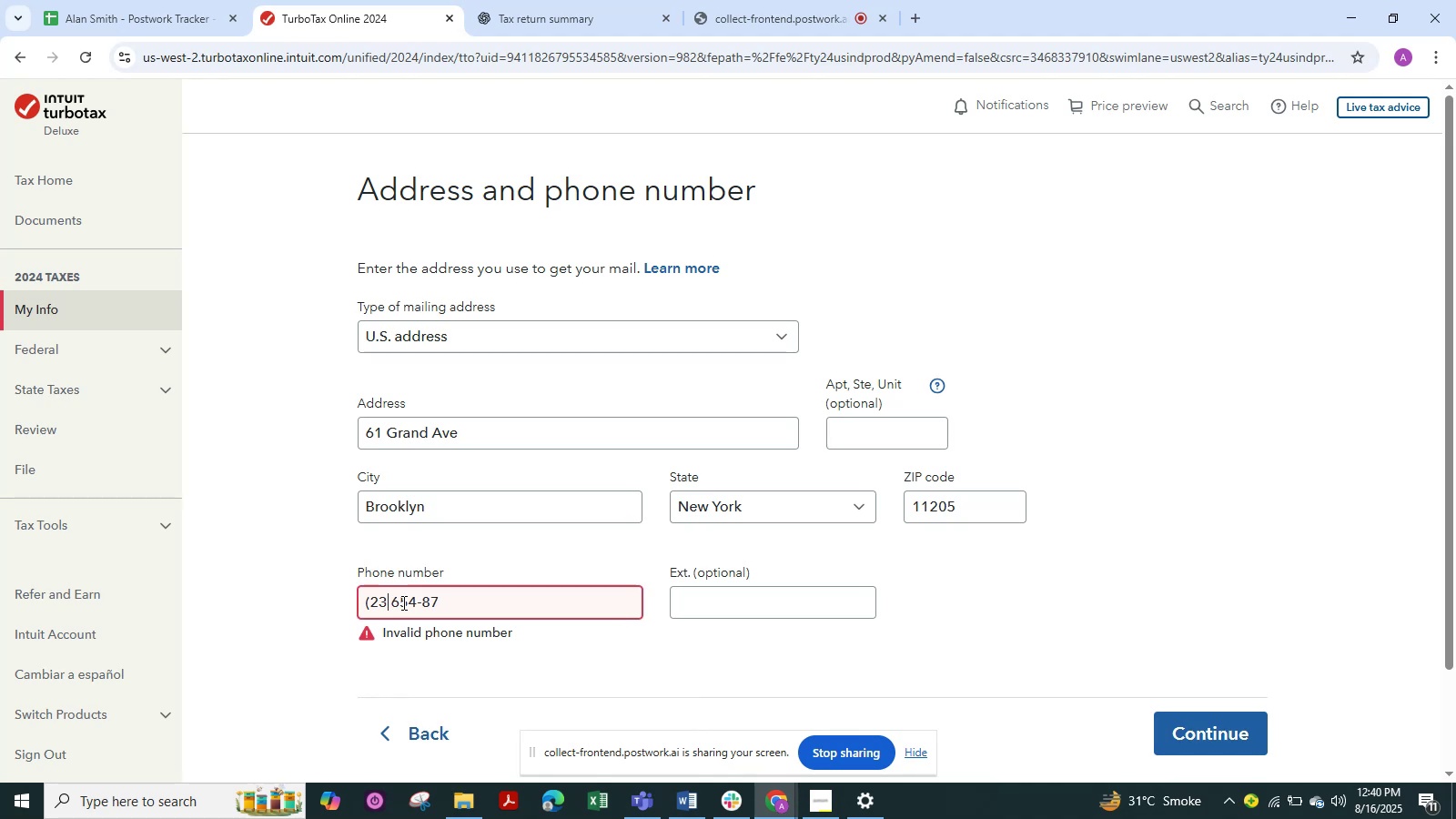 
key(Backspace)
 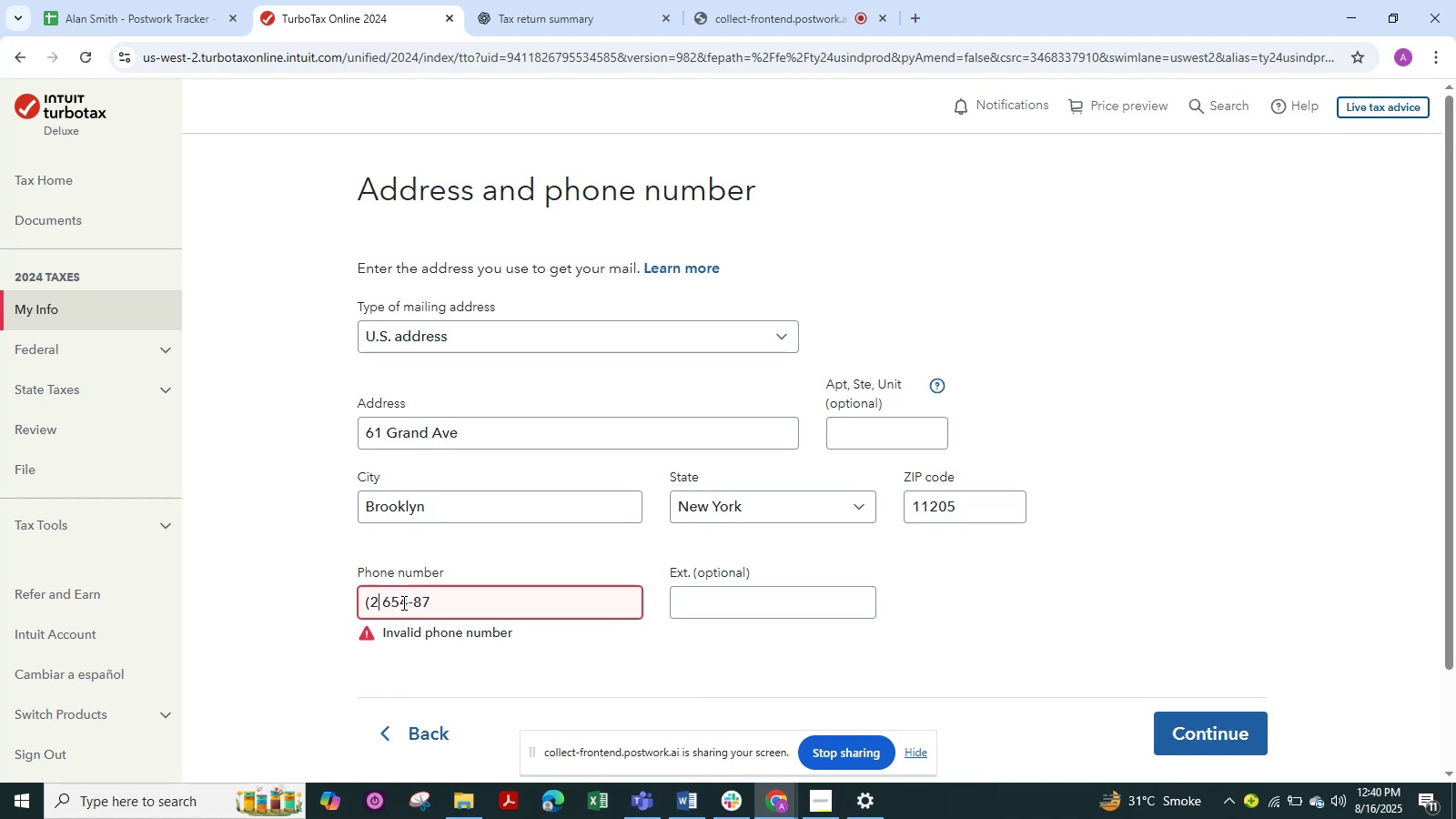 
key(Backspace)
 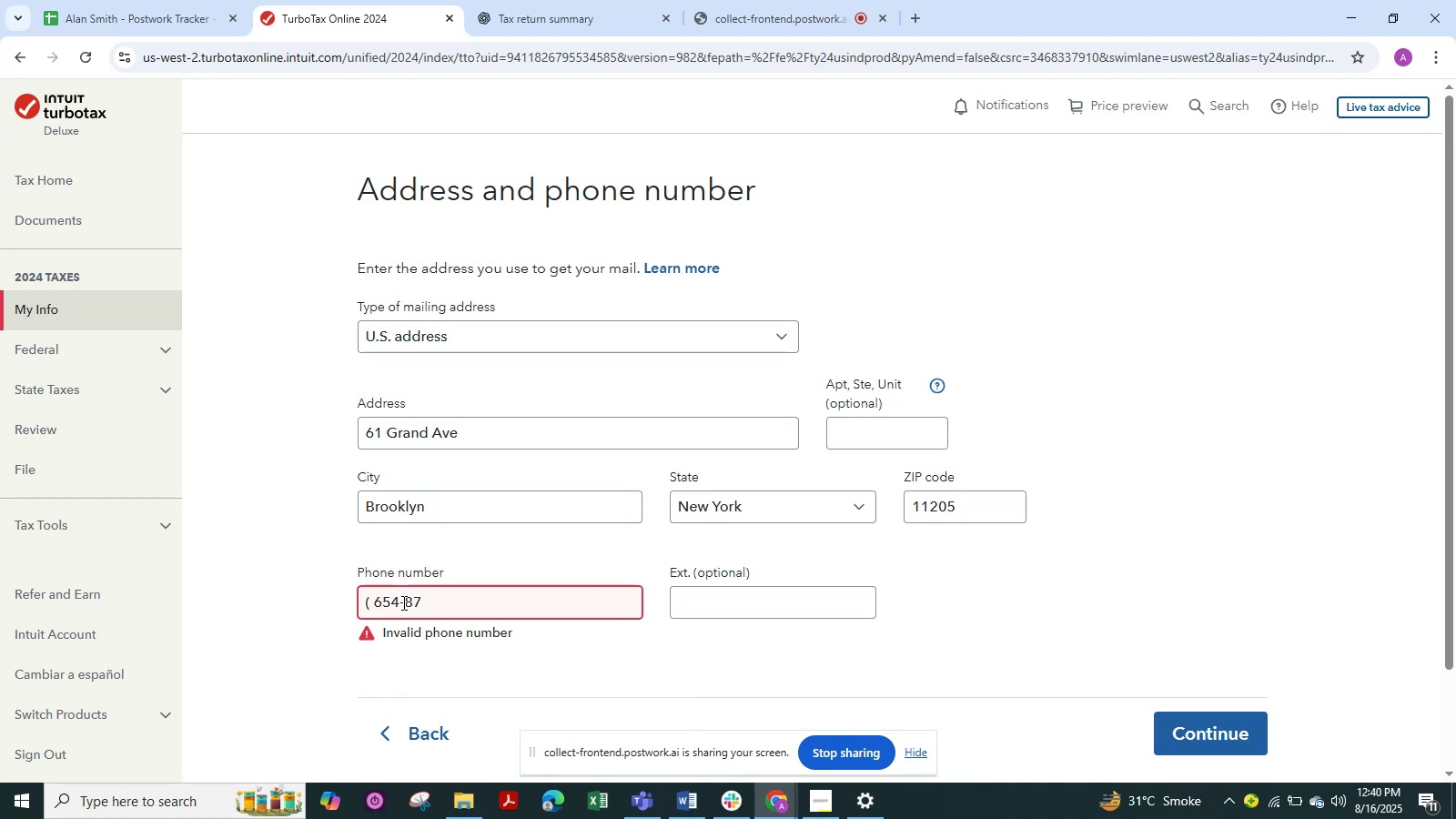 
key(Backspace)
 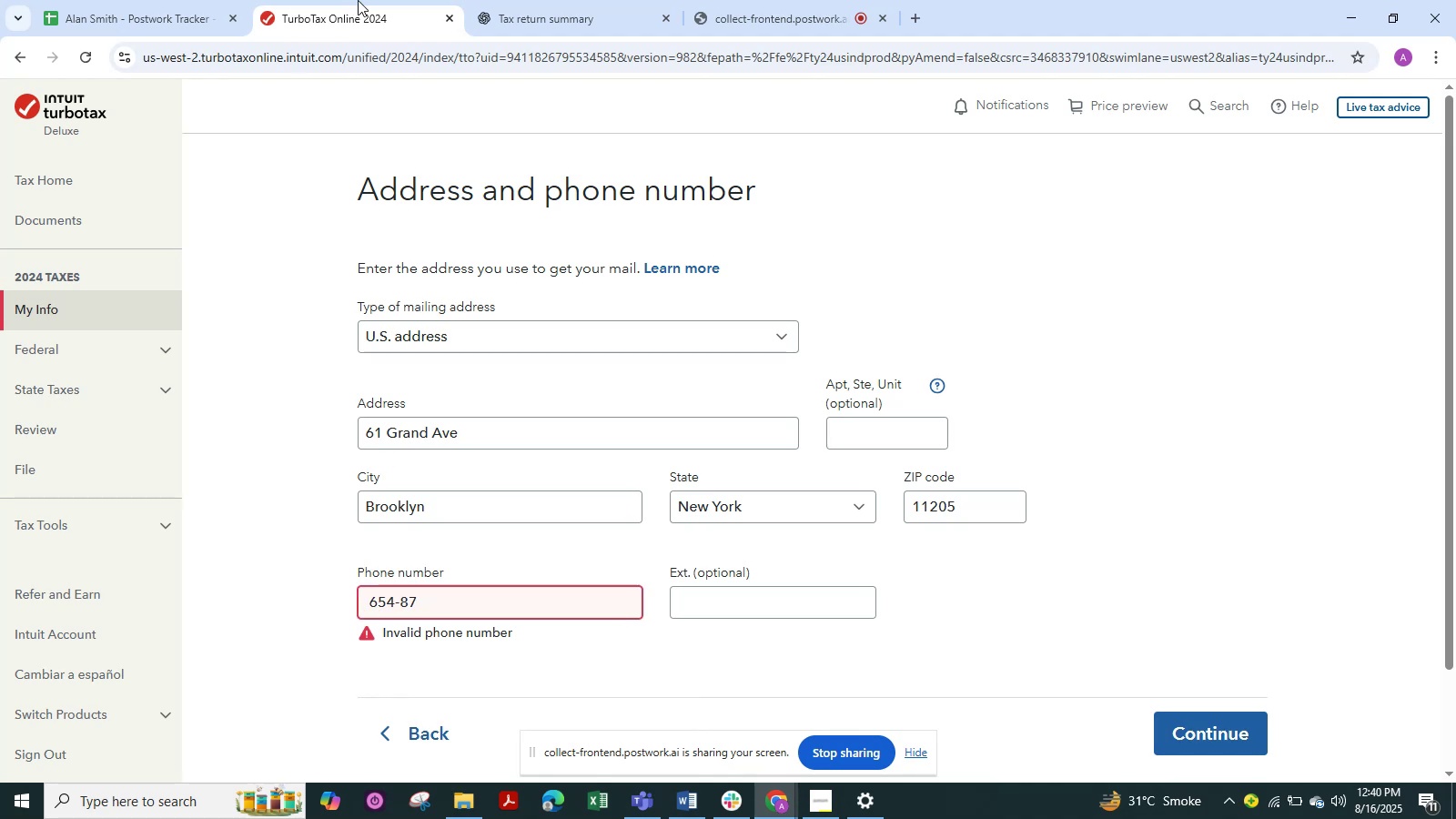 
left_click([521, 17])
 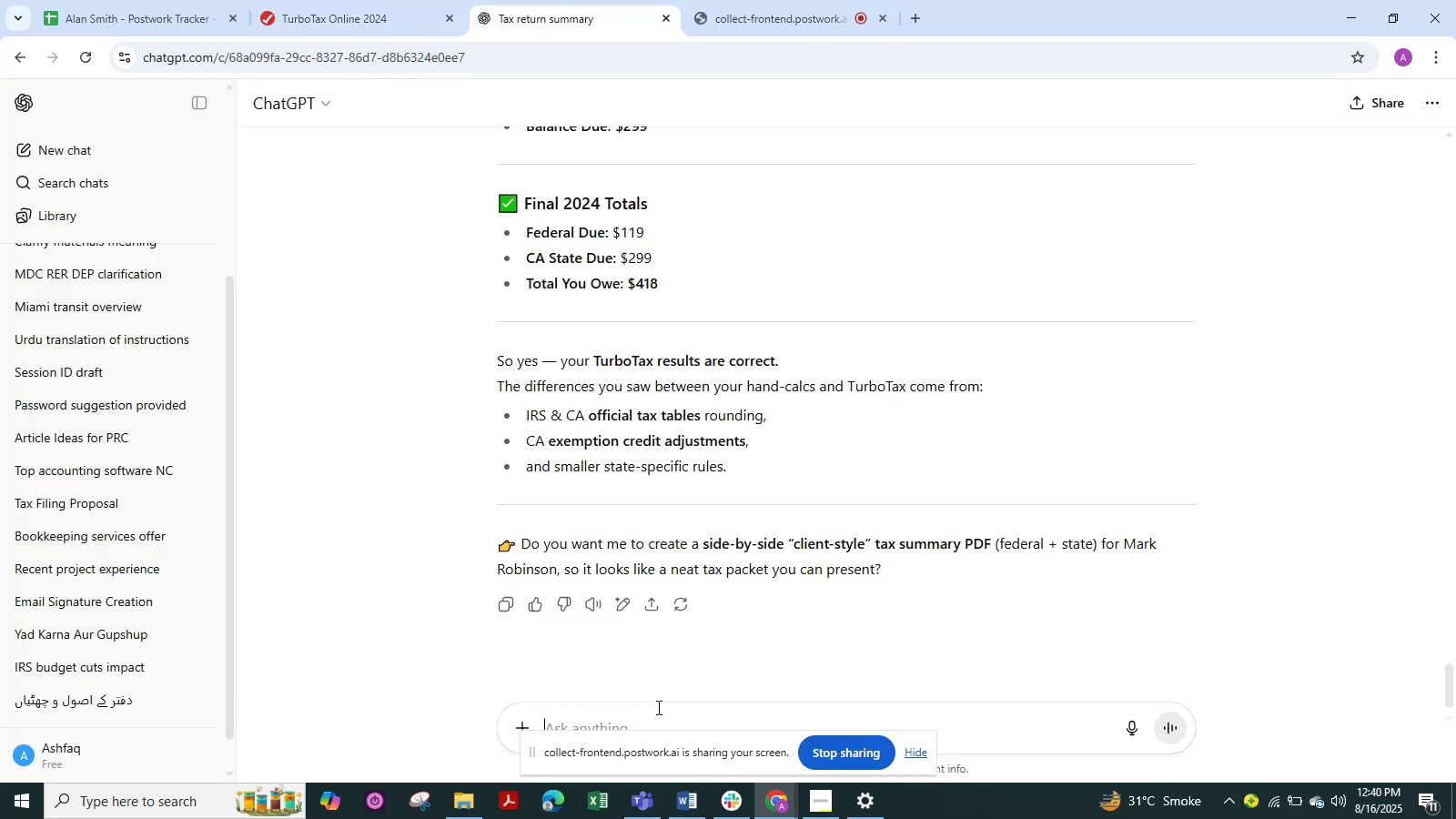 
scroll: coordinate [657, 707], scroll_direction: down, amount: 3.0
 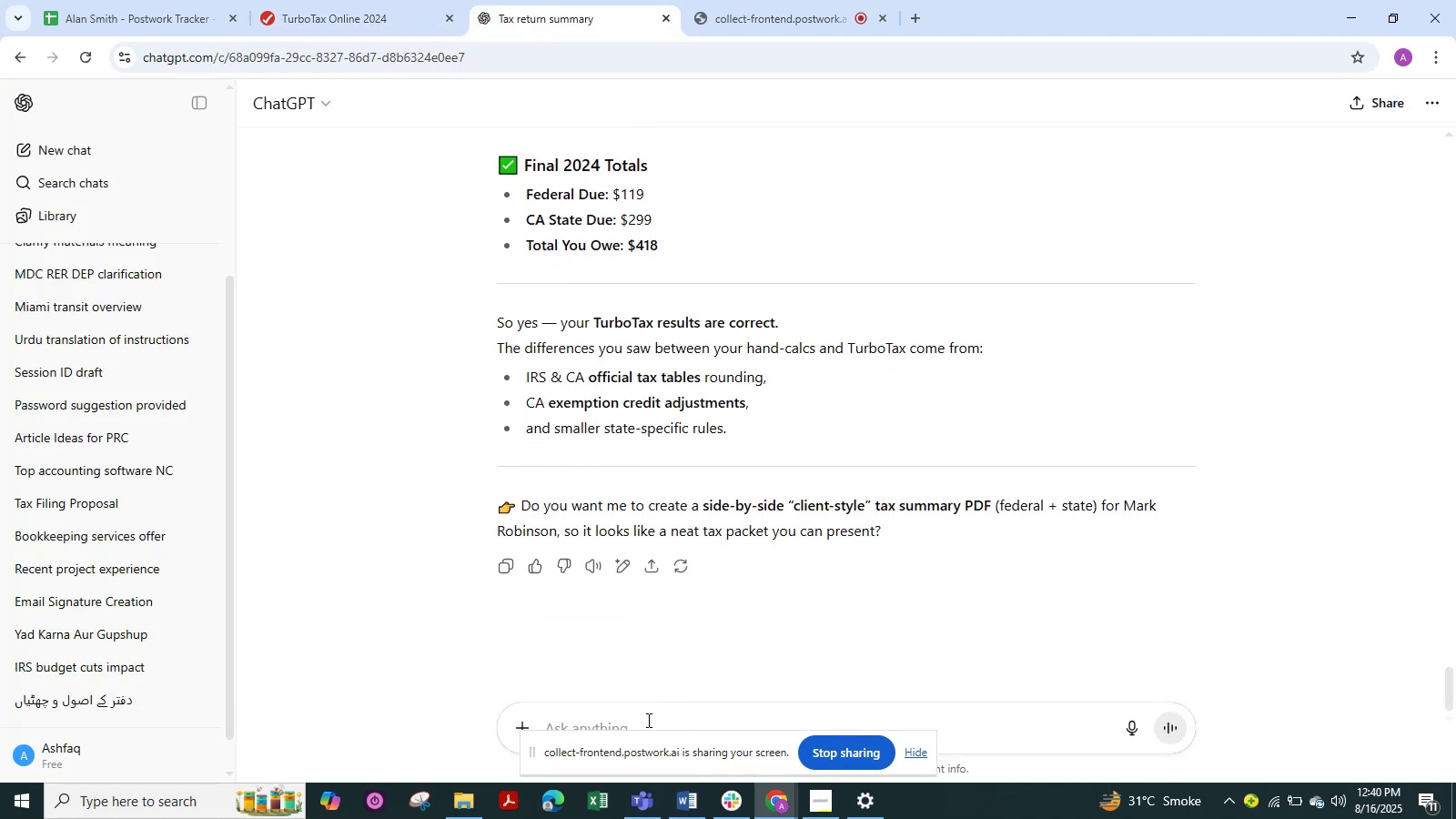 
left_click([647, 720])
 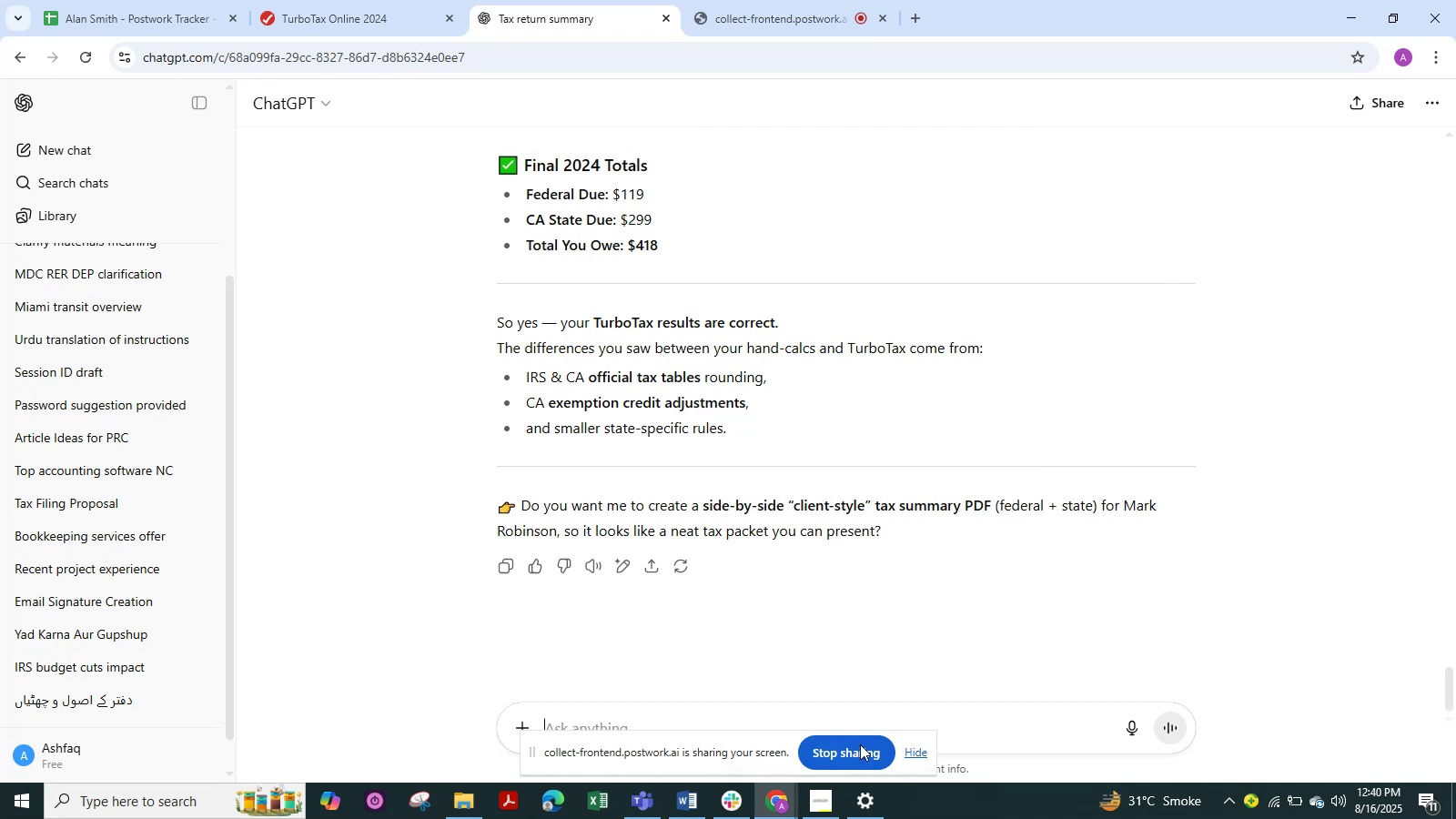 
left_click([919, 752])
 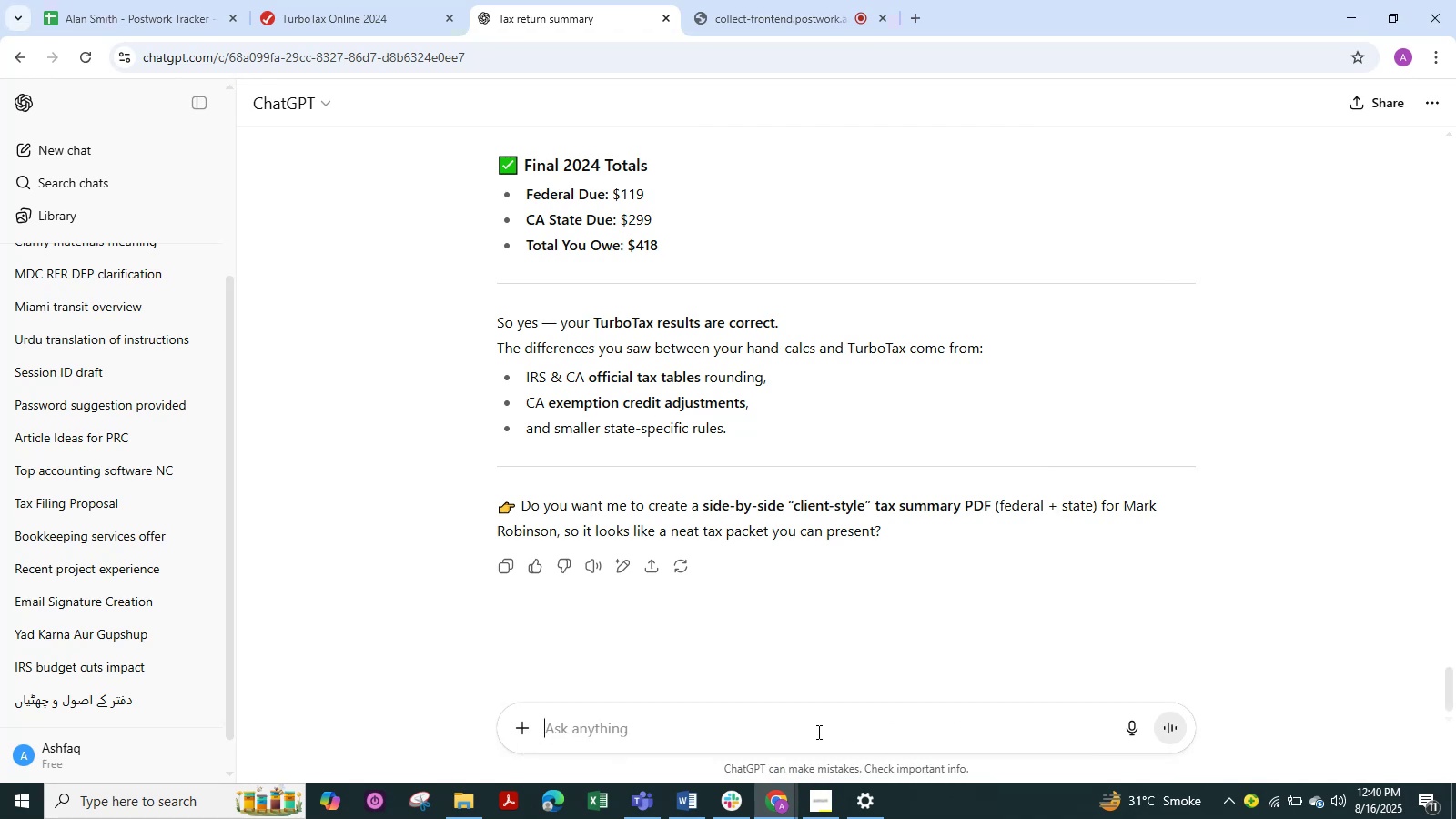 
type(NEW YORK NUMBDER )
 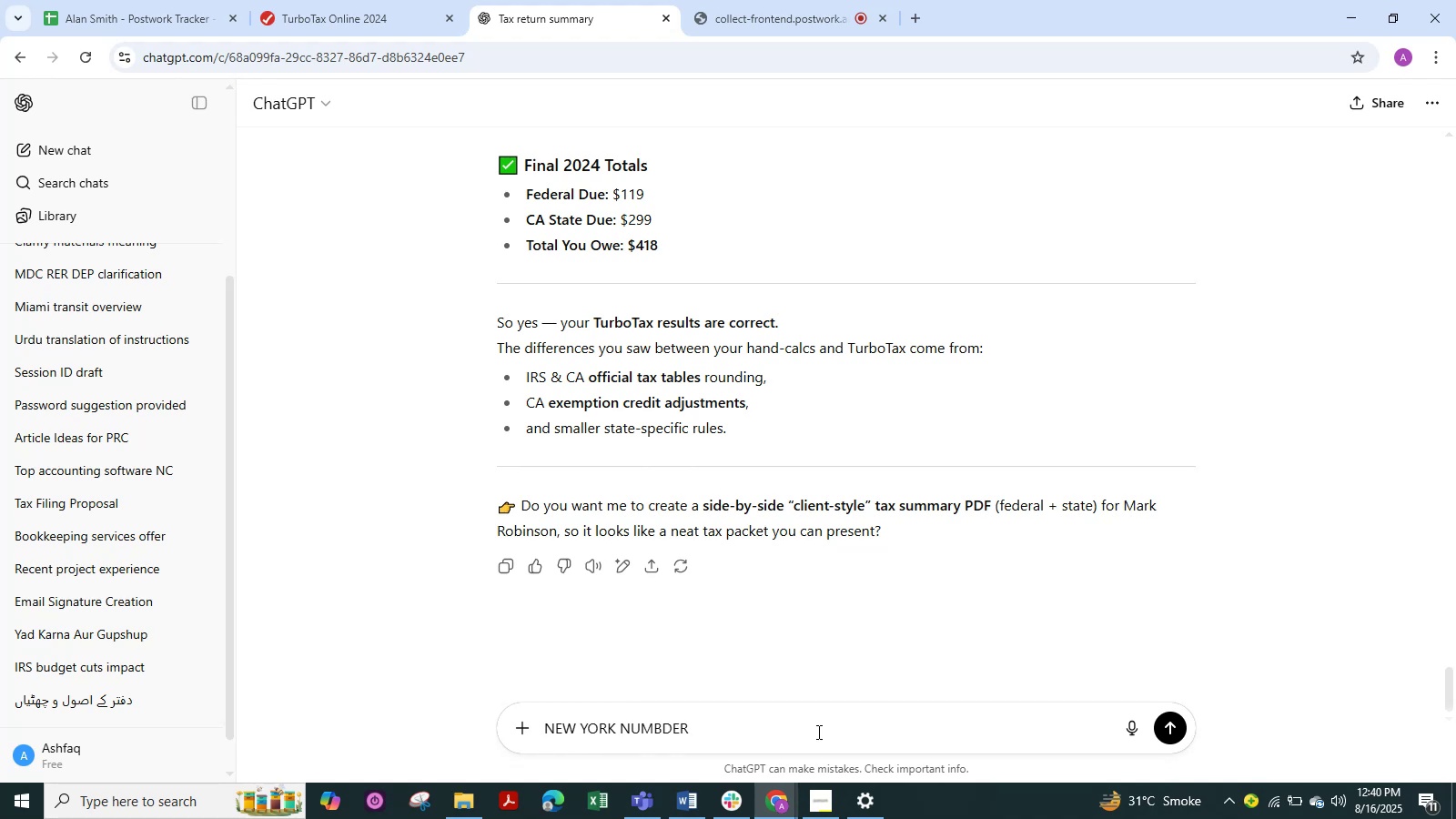 
key(Enter)
 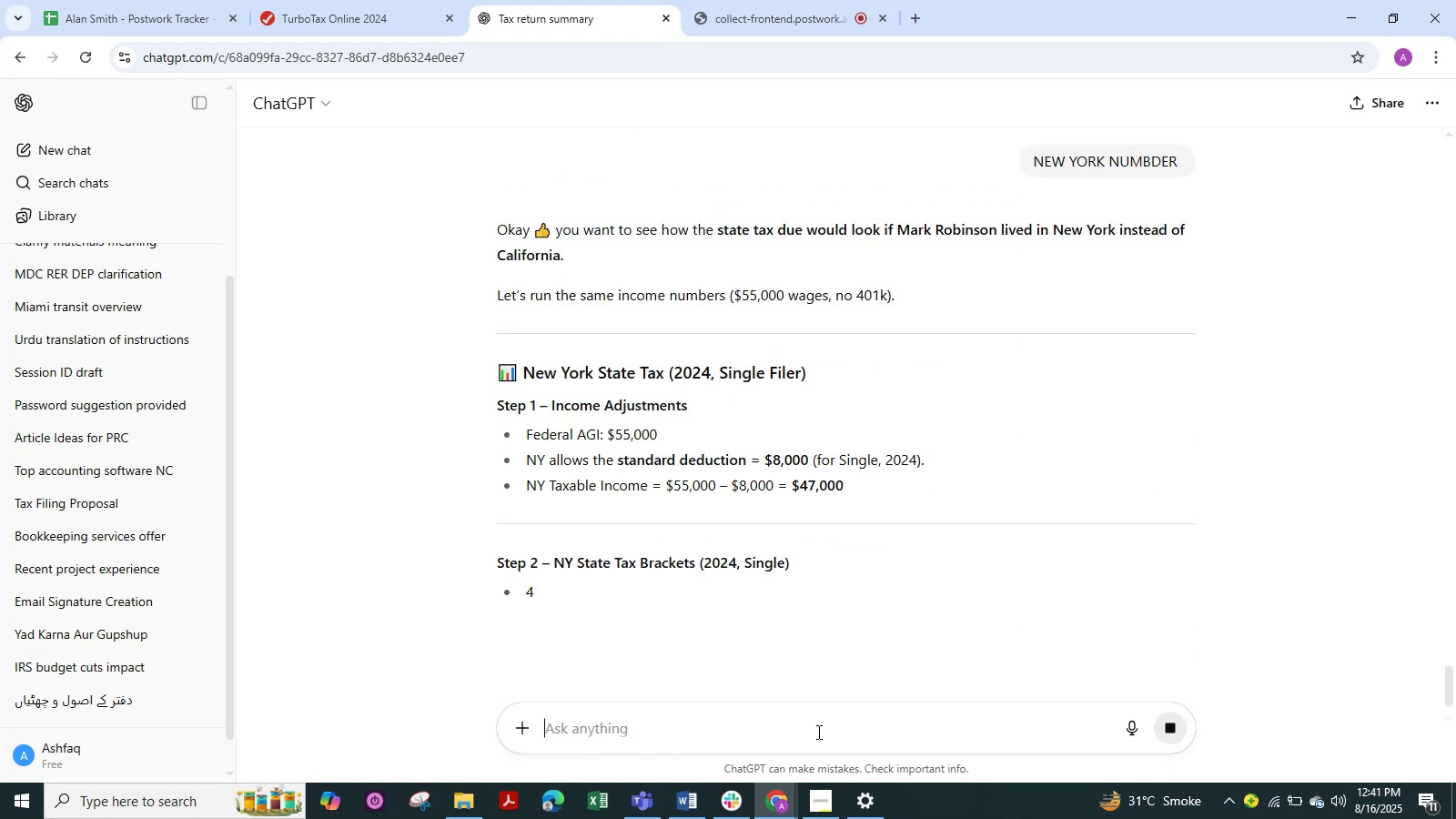 
wait(7.64)
 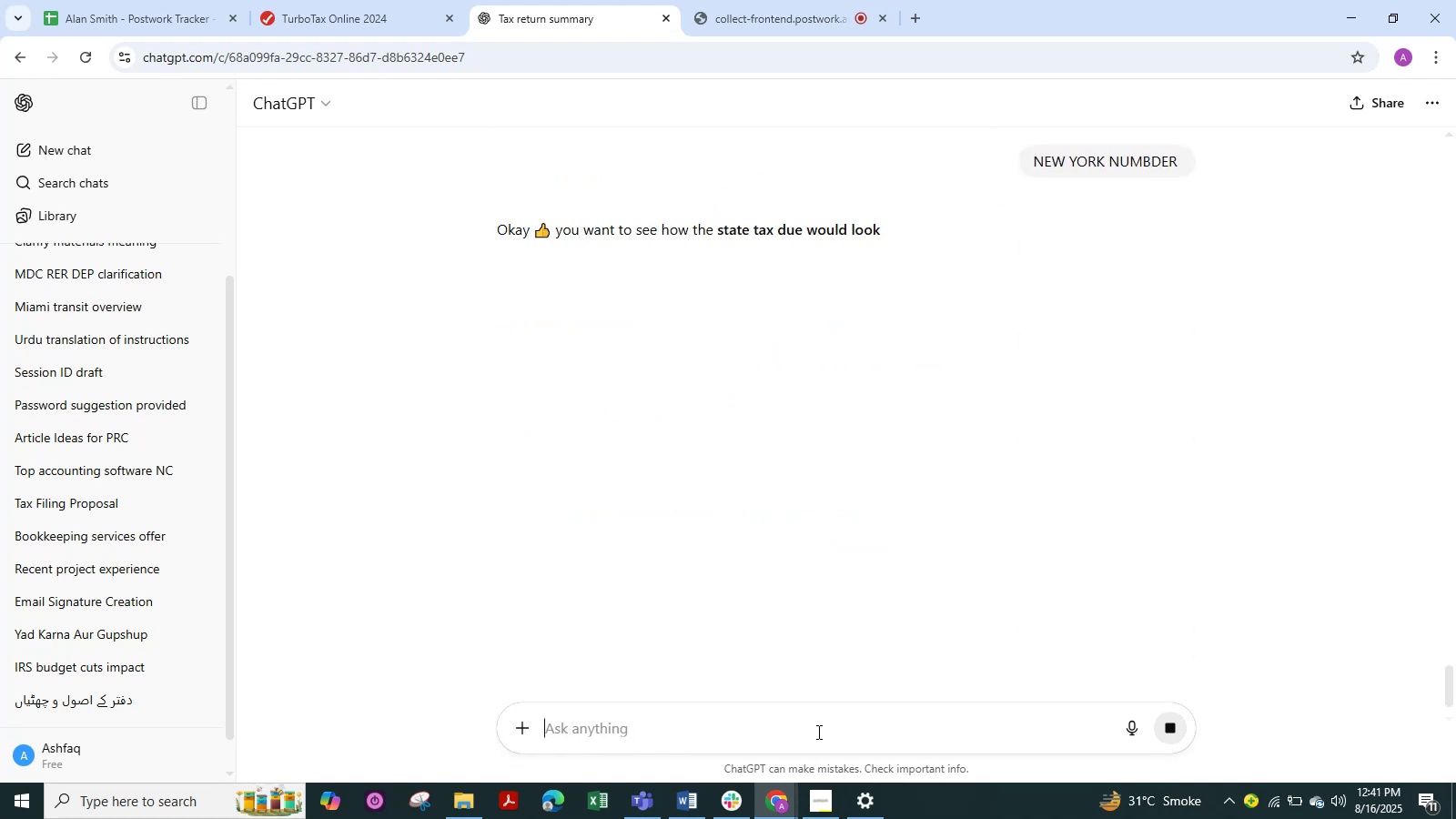 
scroll: coordinate [670, 707], scroll_direction: down, amount: 12.0
 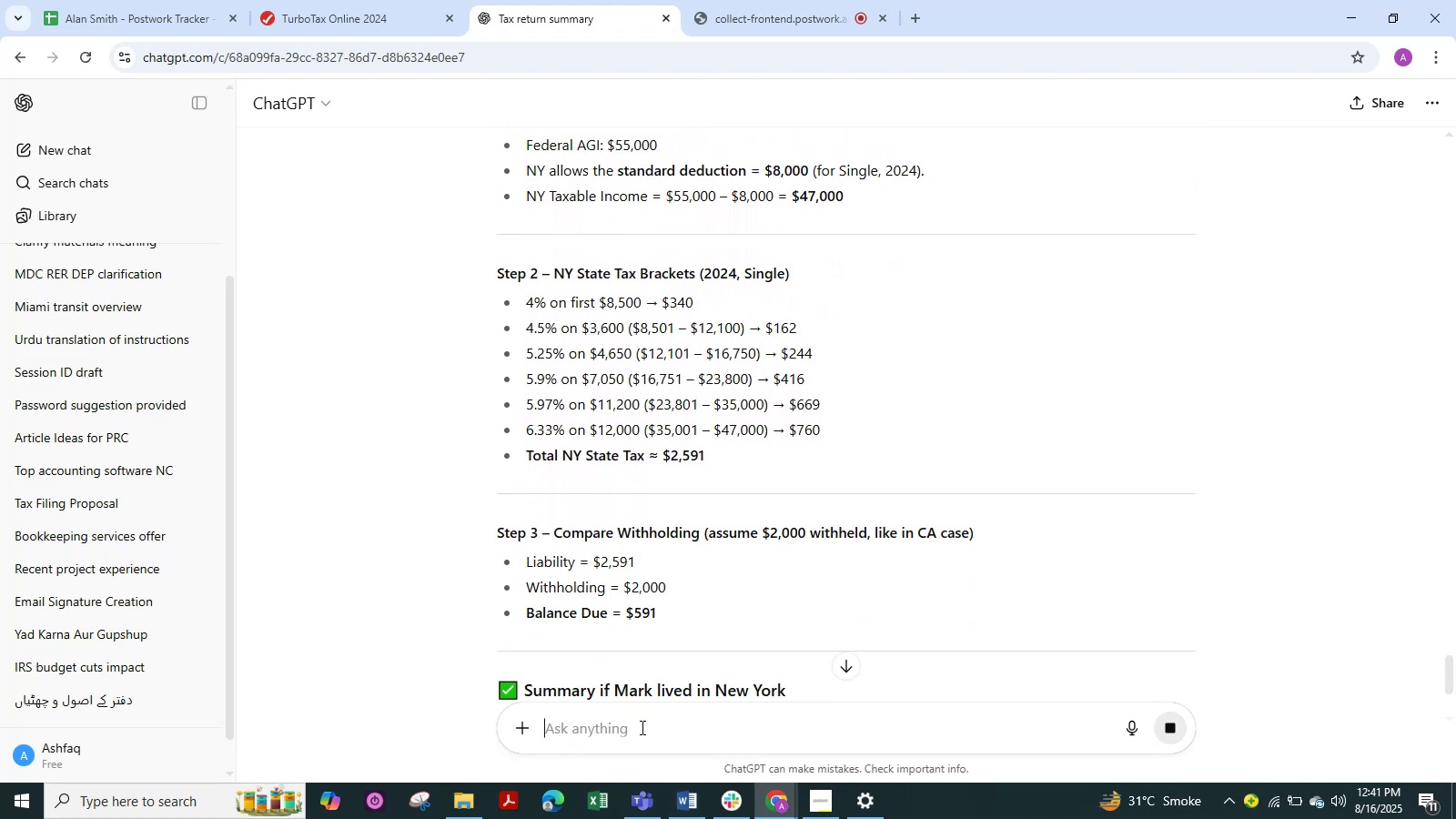 
left_click([641, 727])
 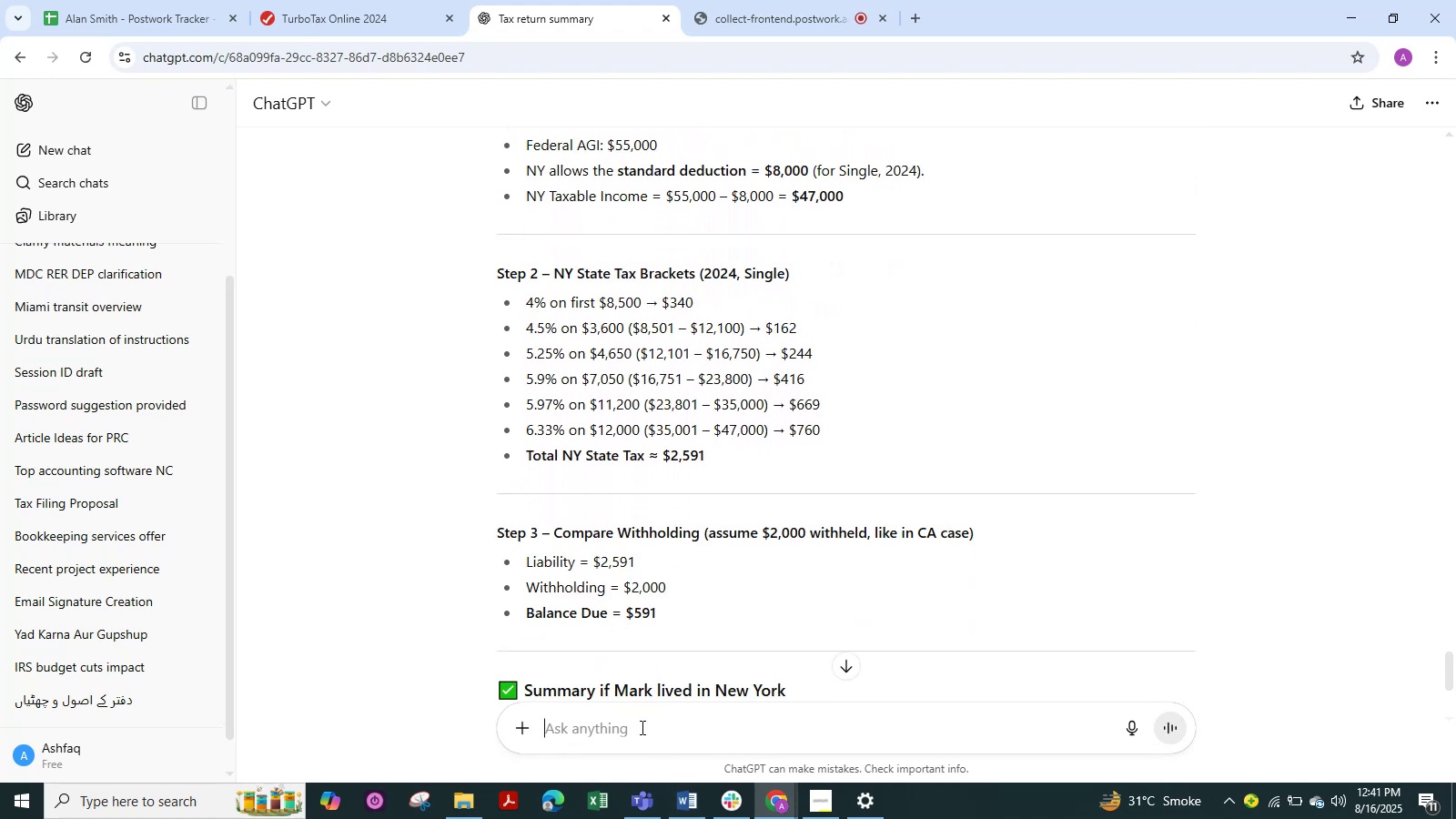 
type(NEWYORK SERIAL NUMBER )
 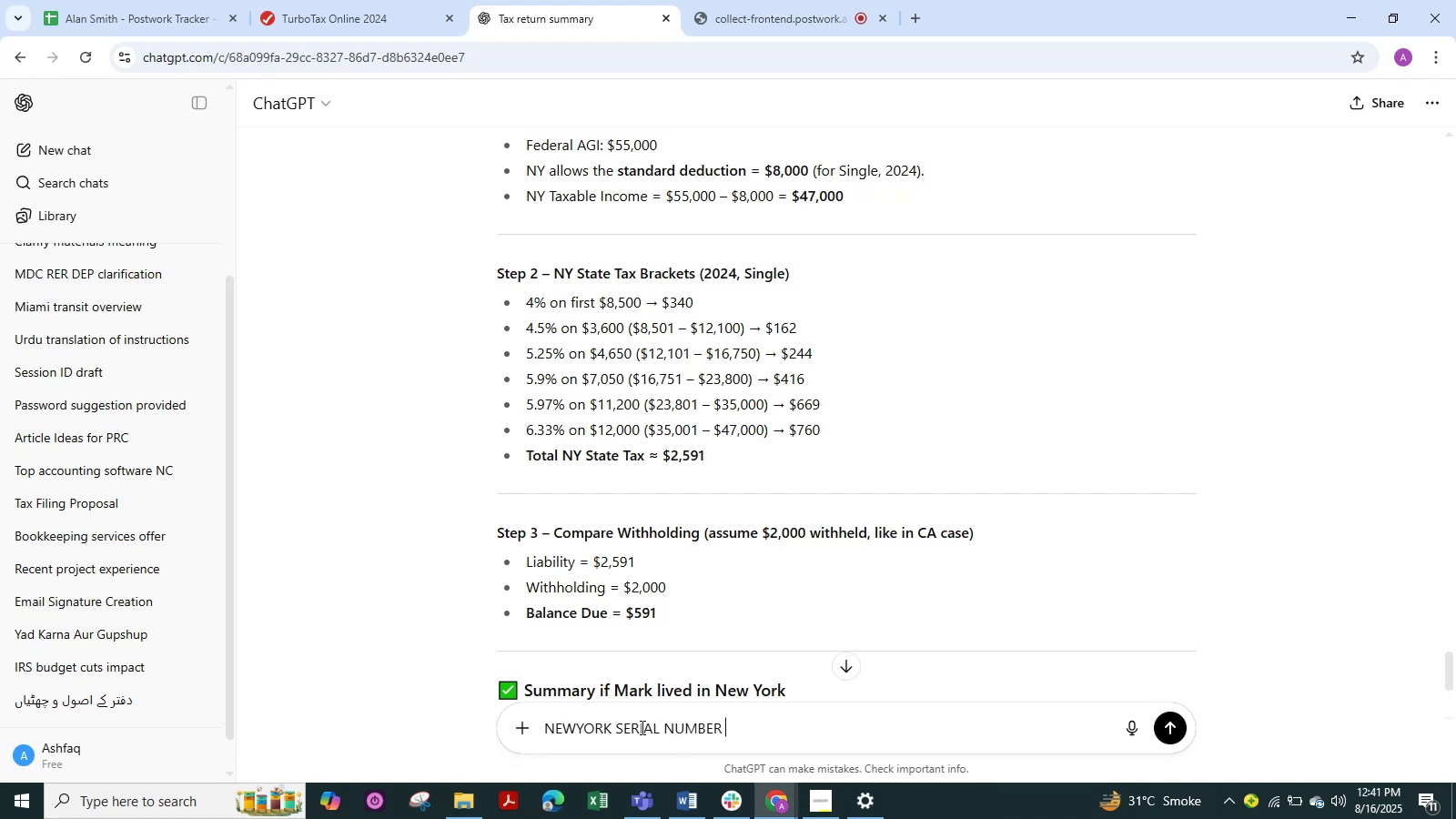 
key(Enter)
 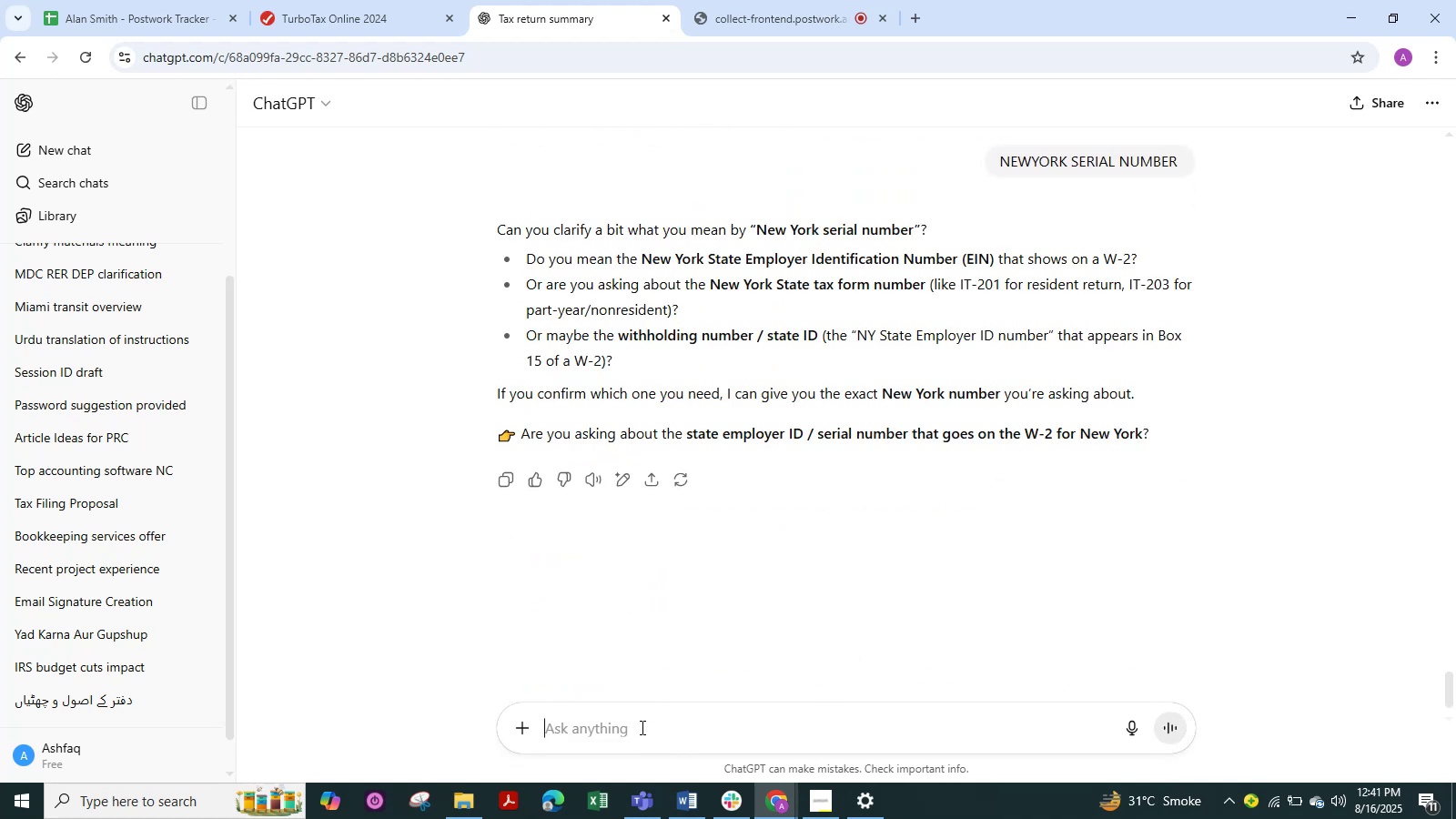 
wait(11.6)
 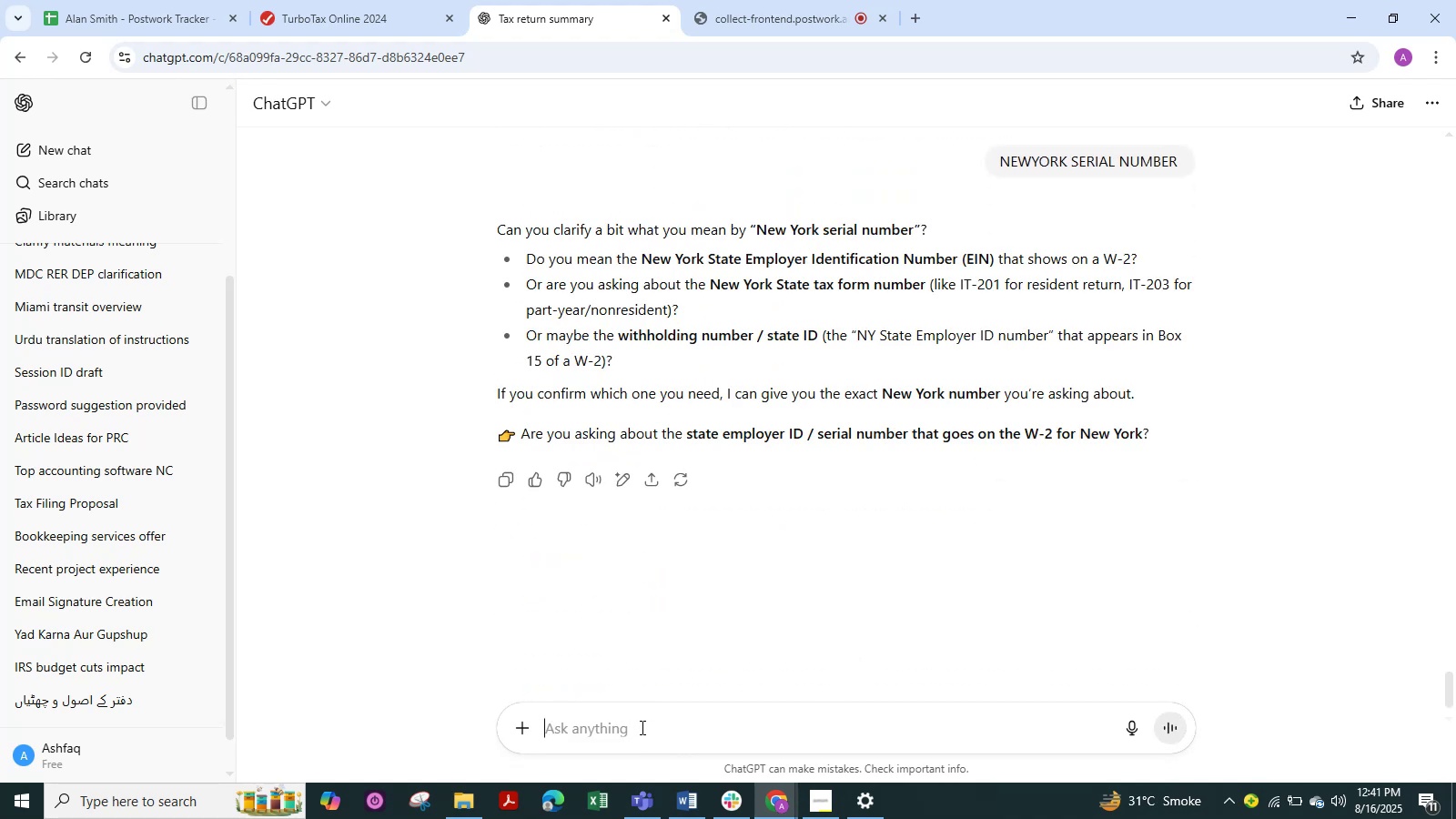 
key(Alt+Tab)
 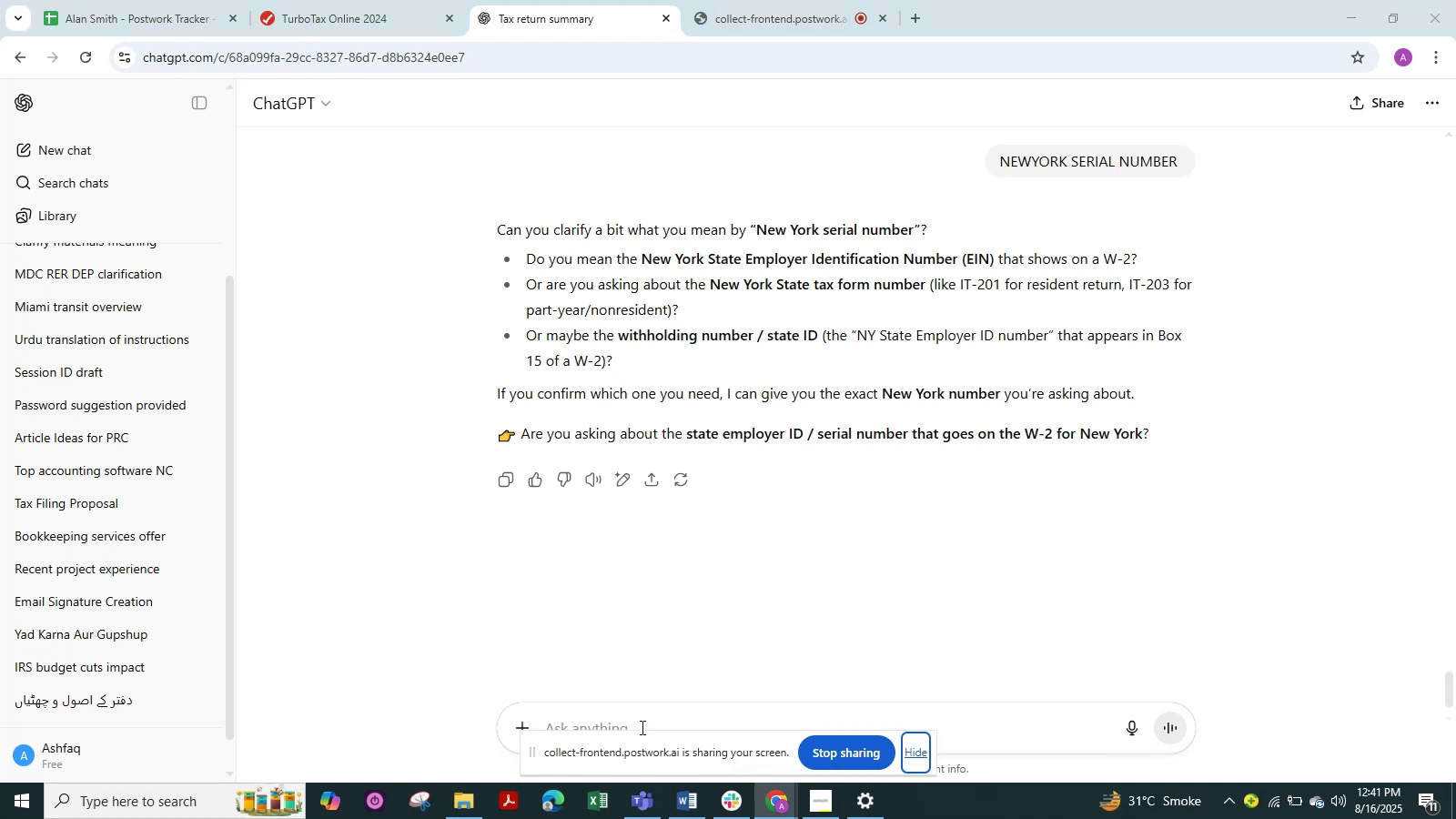 
key(Alt+Tab)
 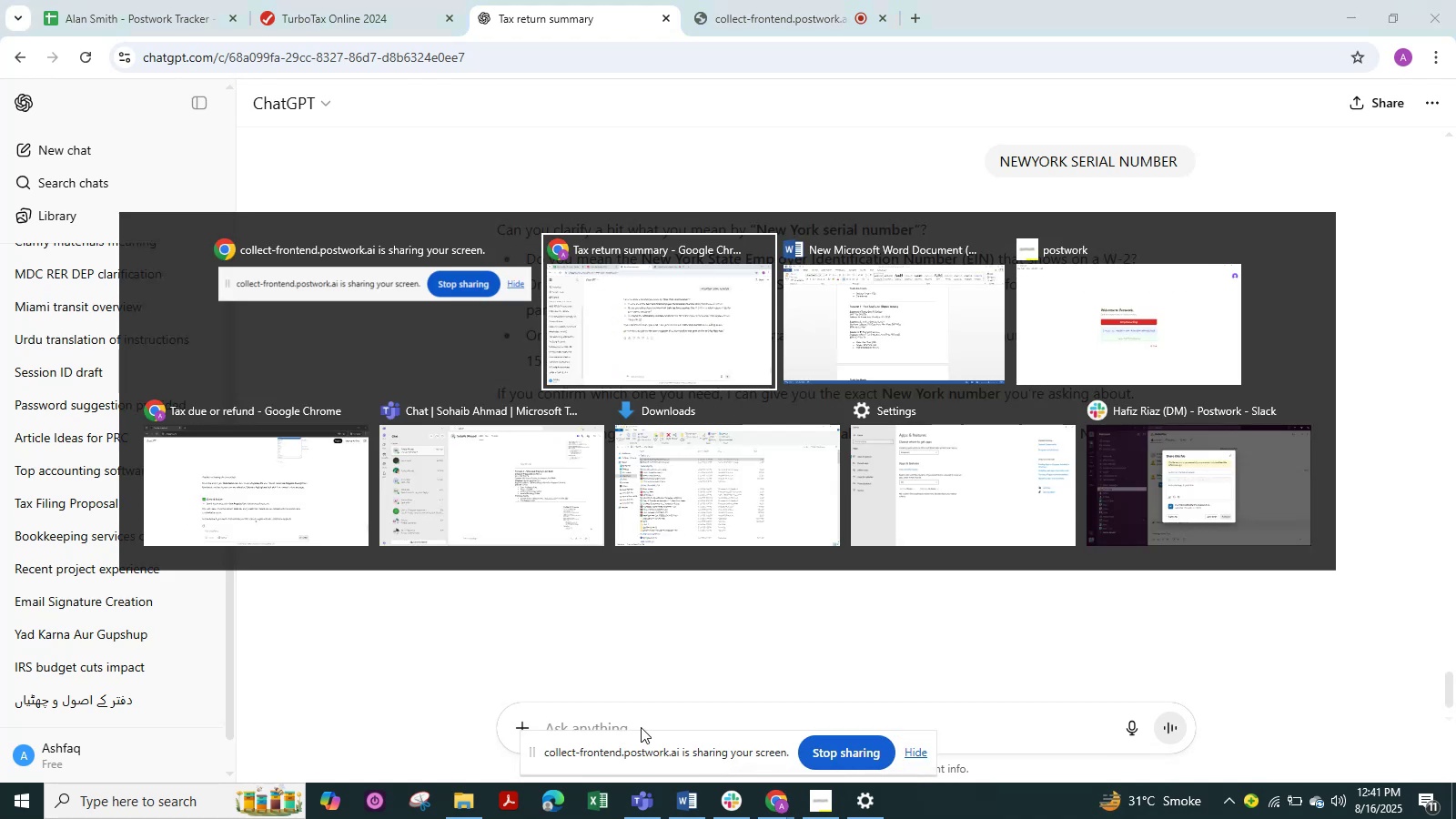 
key(Alt+Tab)
 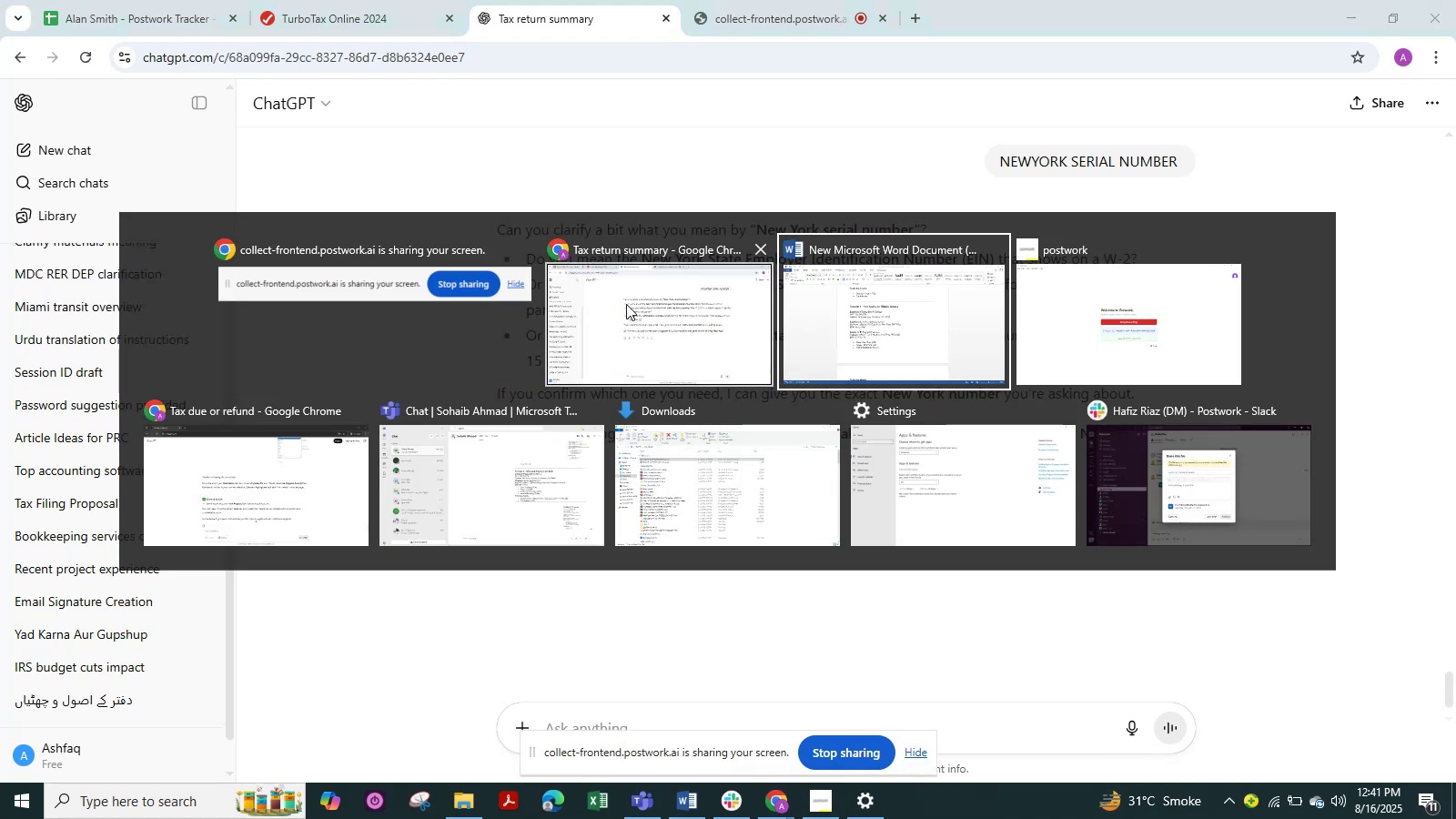 
key(Alt+ArrowLeft)
 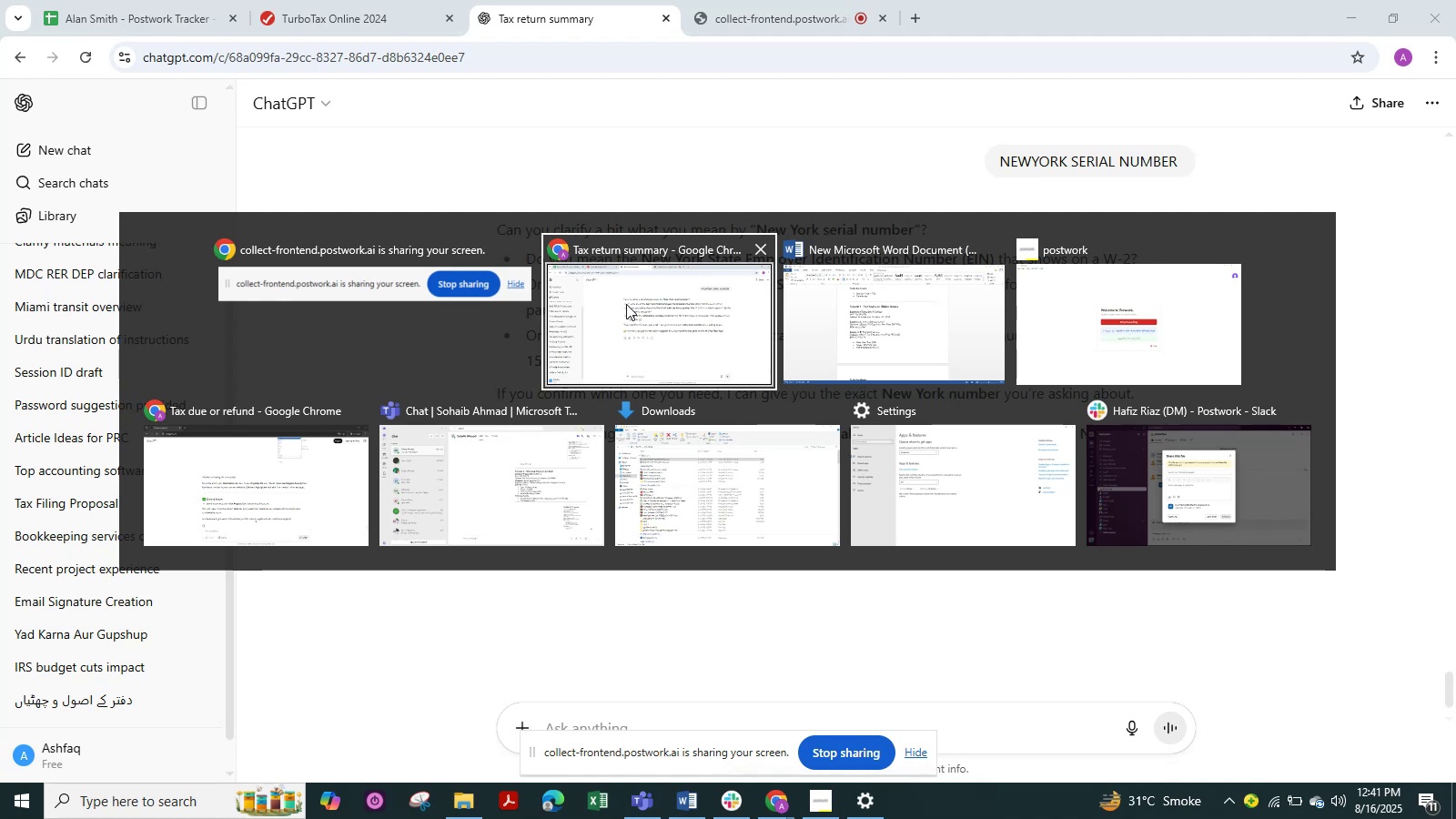 
key(Alt+ArrowDown)
 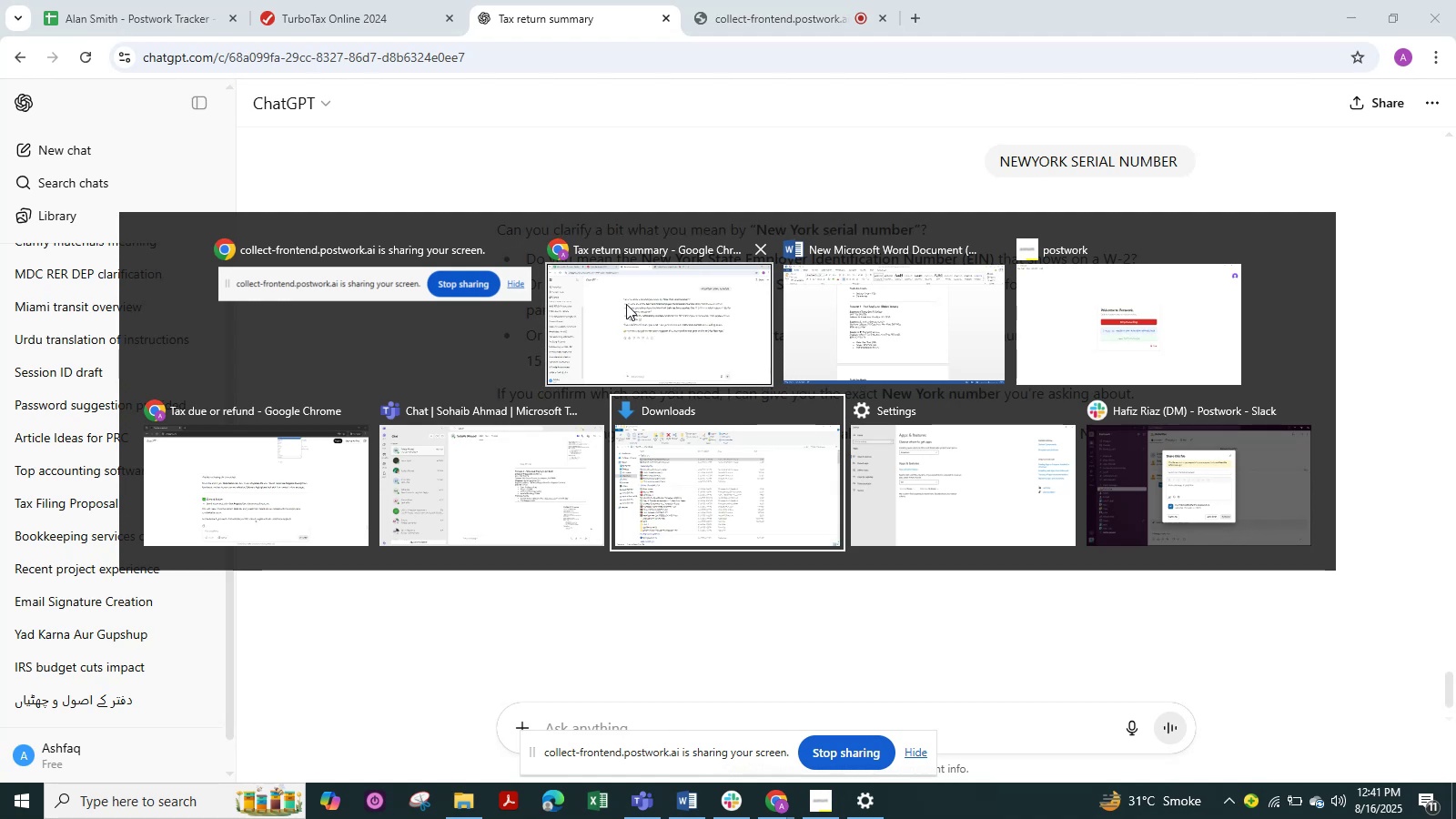 
key(Alt+ArrowLeft)
 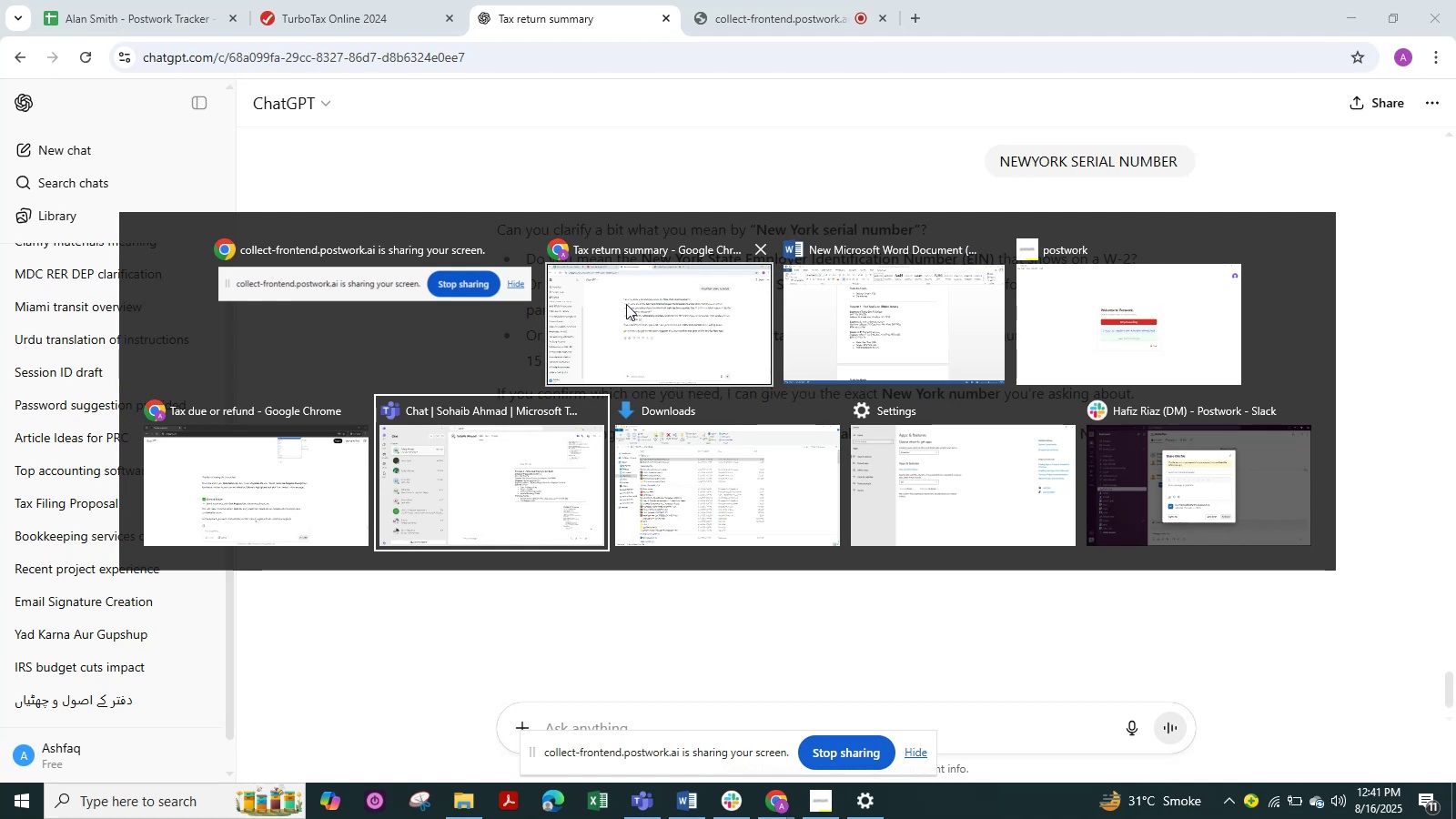 
key(Alt+ArrowLeft)
 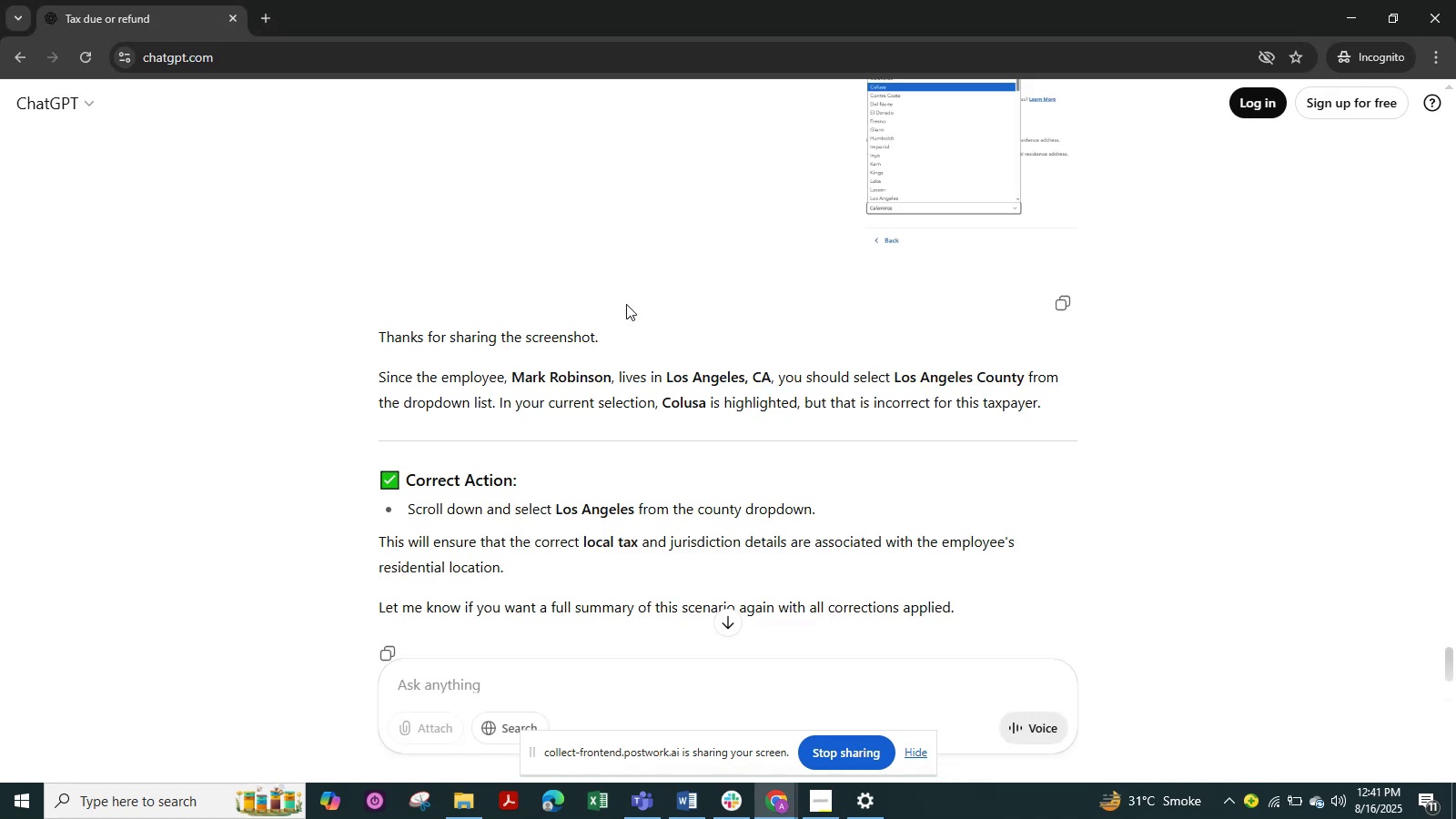 
key(Alt+Tab)
 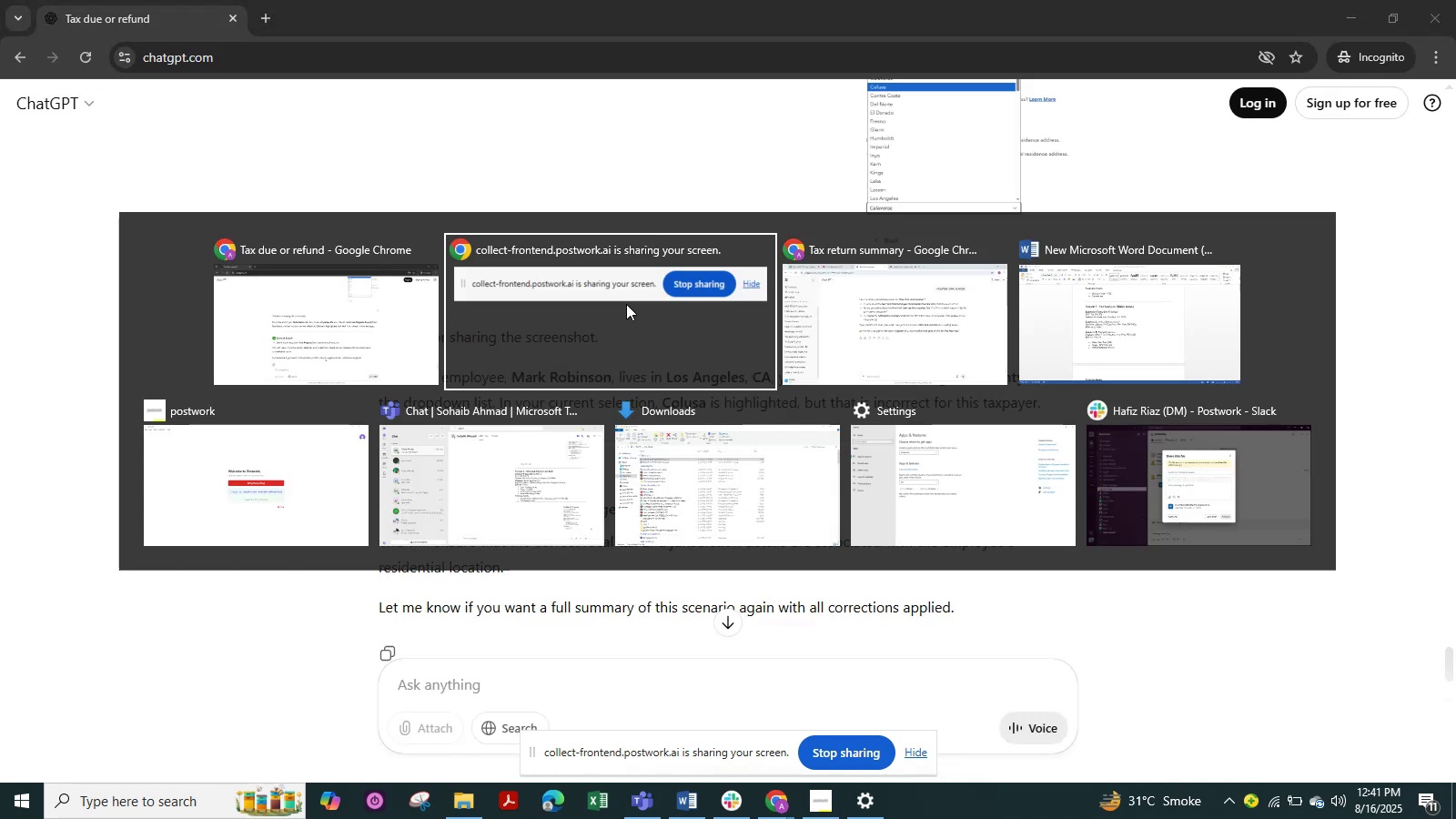 
key(Alt+ArrowLeft)
 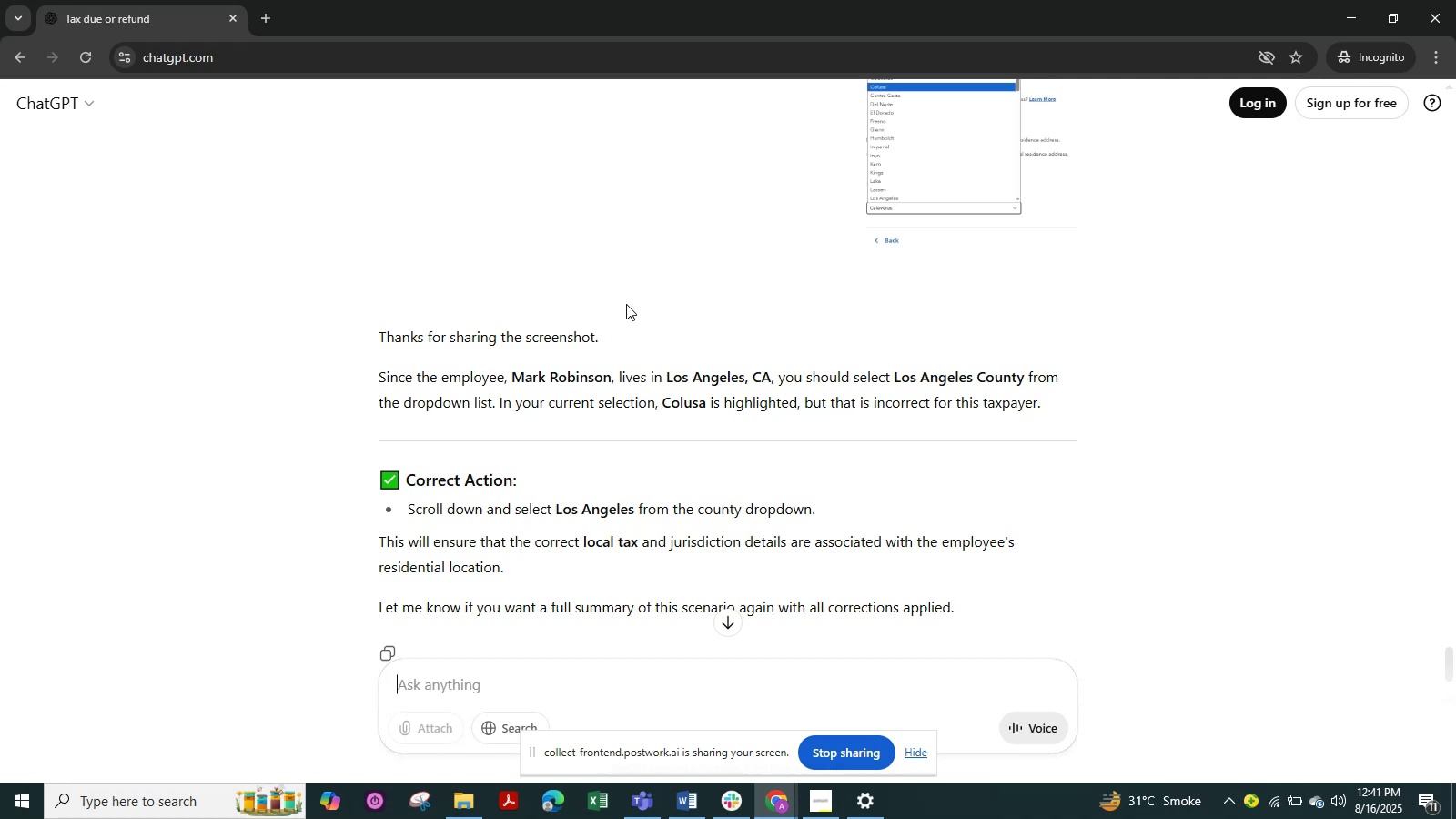 
key(Alt+Tab)
 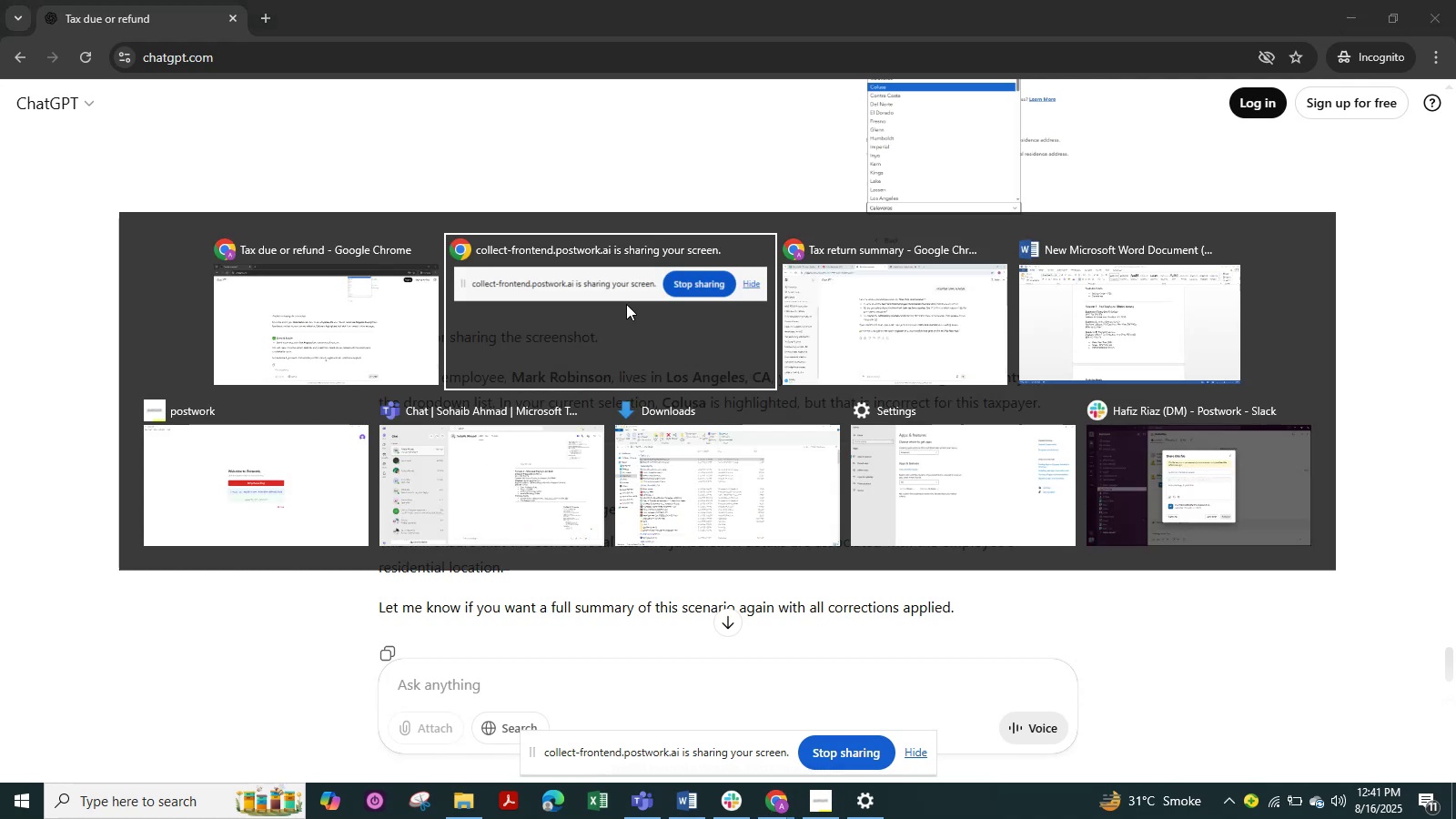 
key(Alt+ArrowRight)
 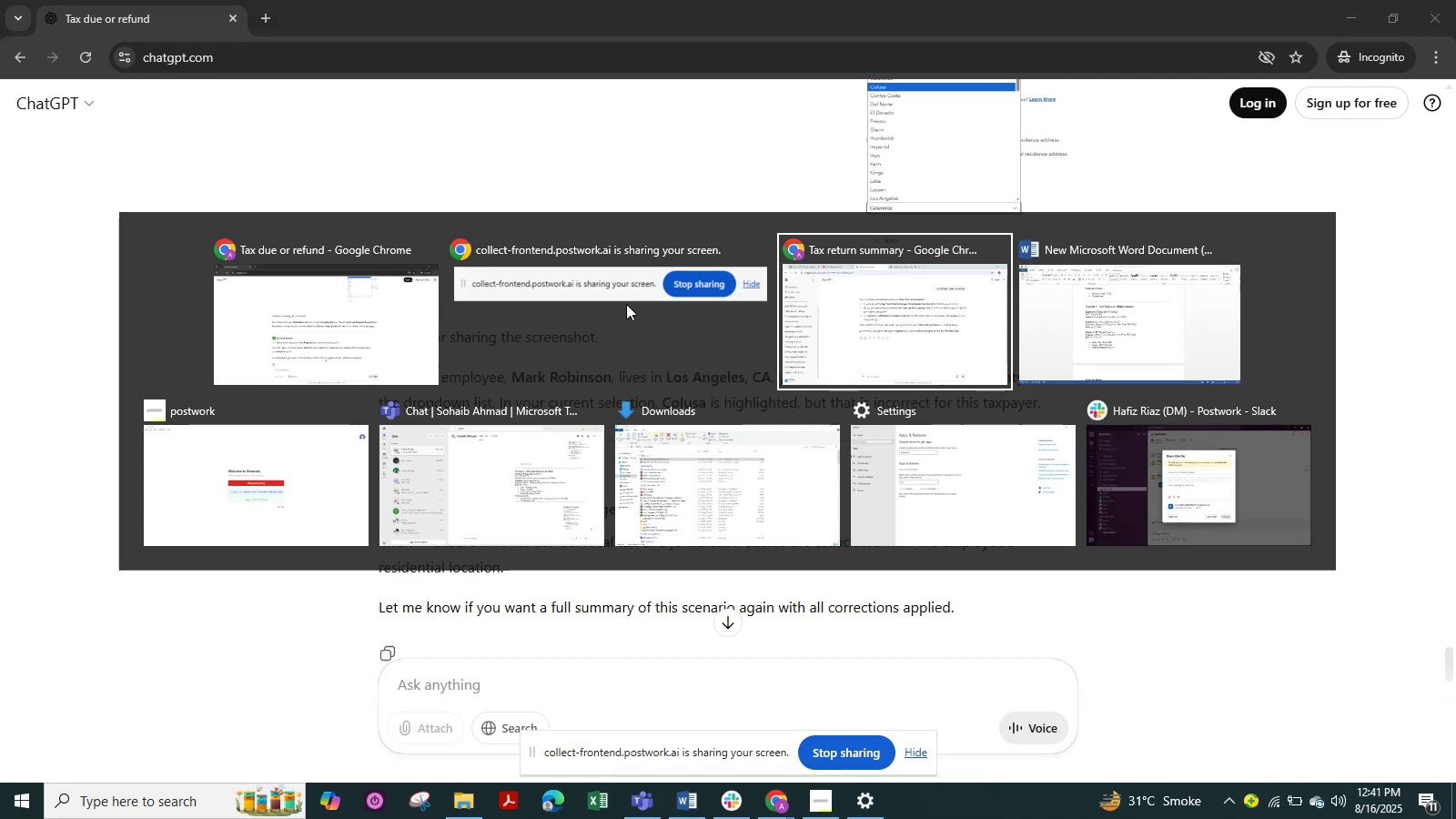 
key(Alt+ArrowRight)
 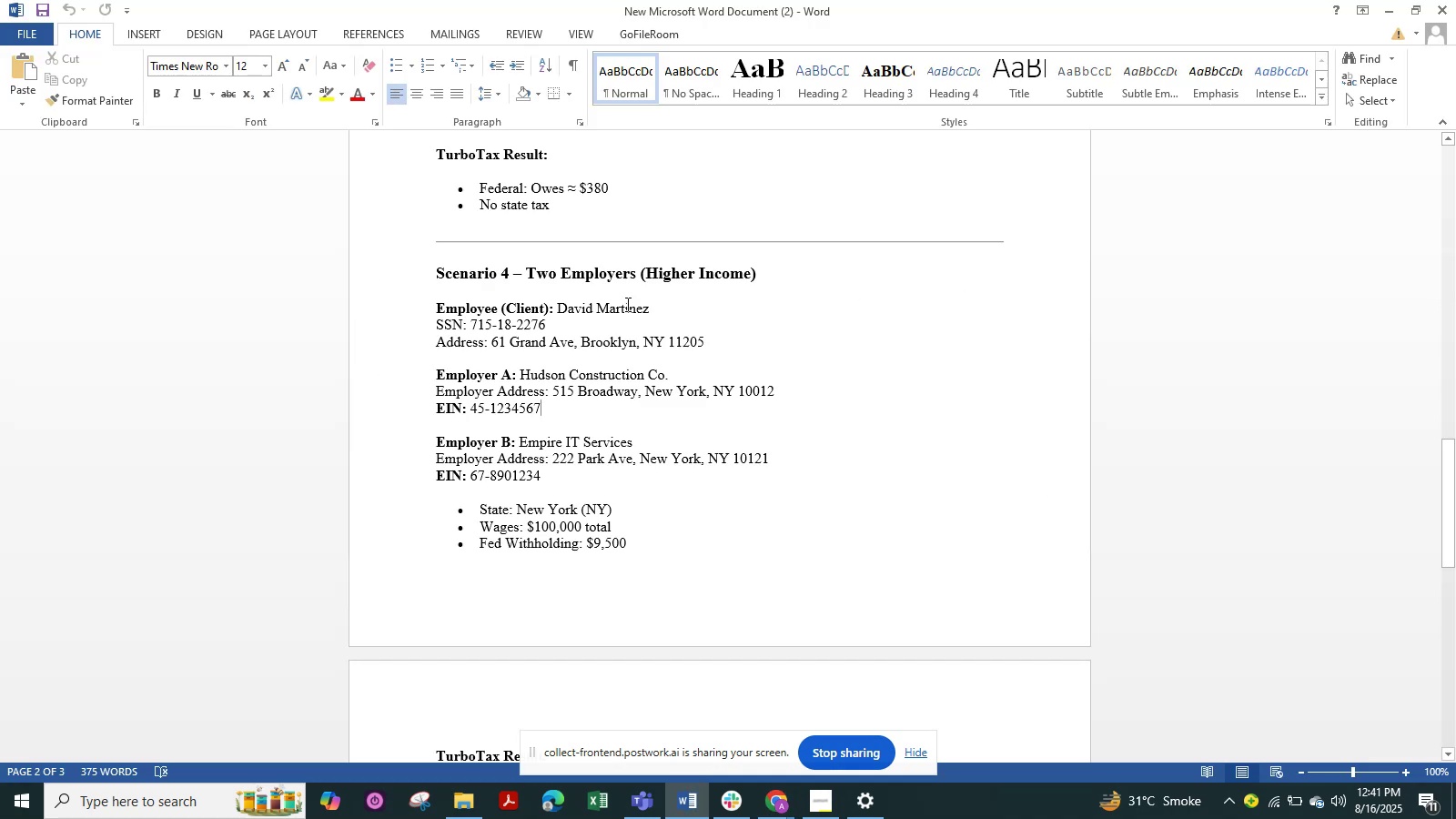 
hold_key(key=Tab, duration=0.68)
 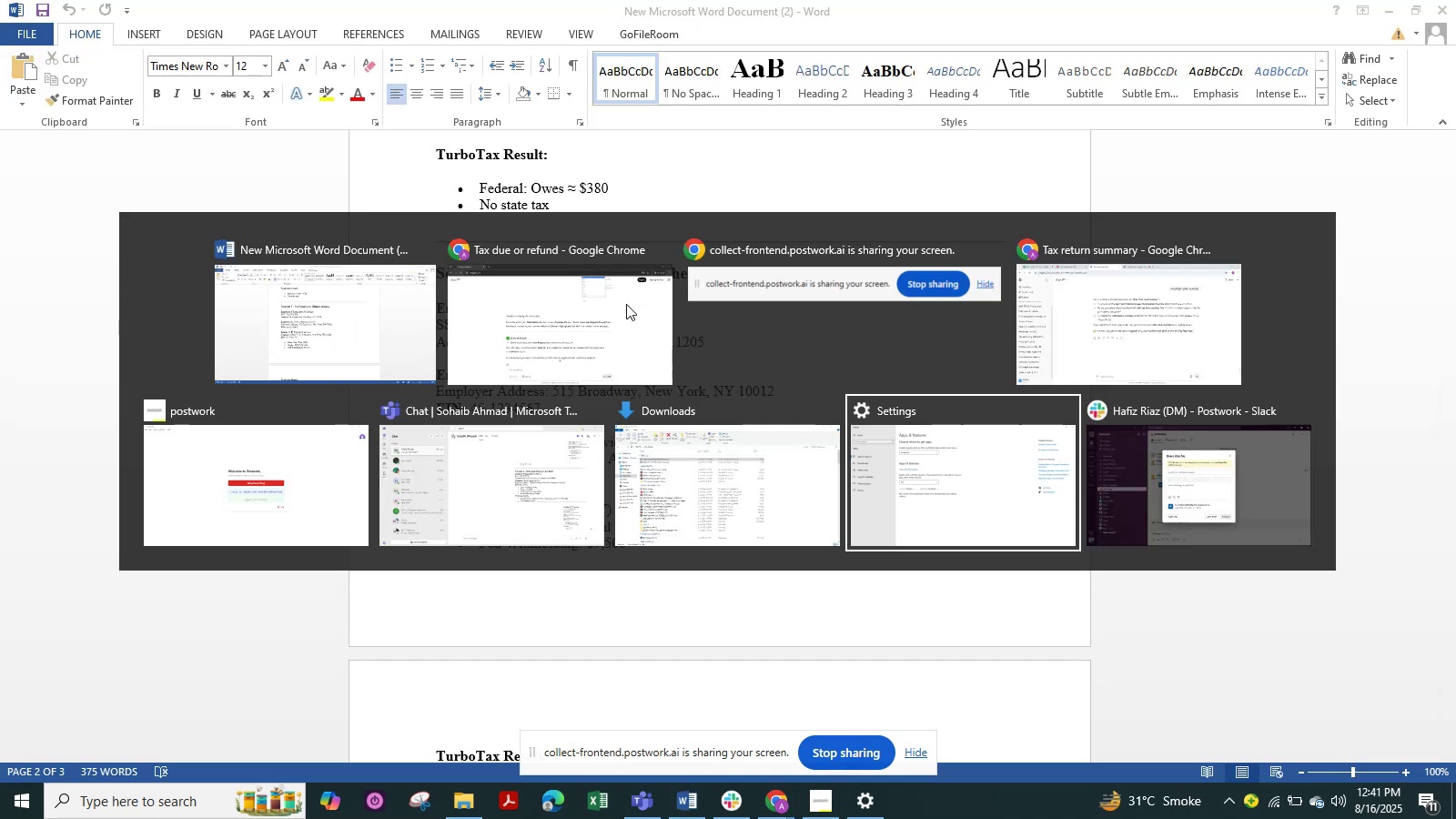 
key(Alt+ArrowLeft)
 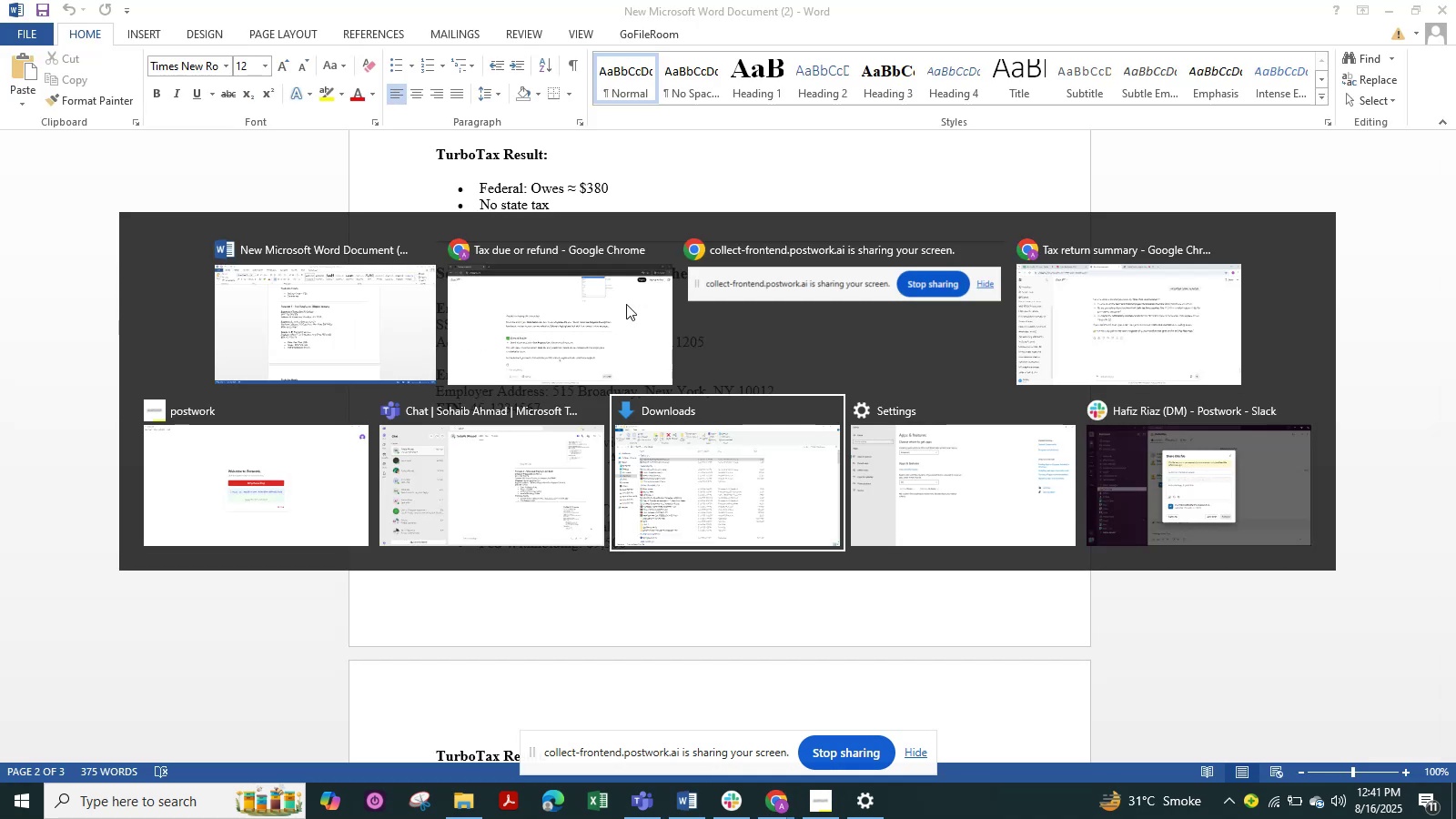 
key(Alt+ArrowRight)
 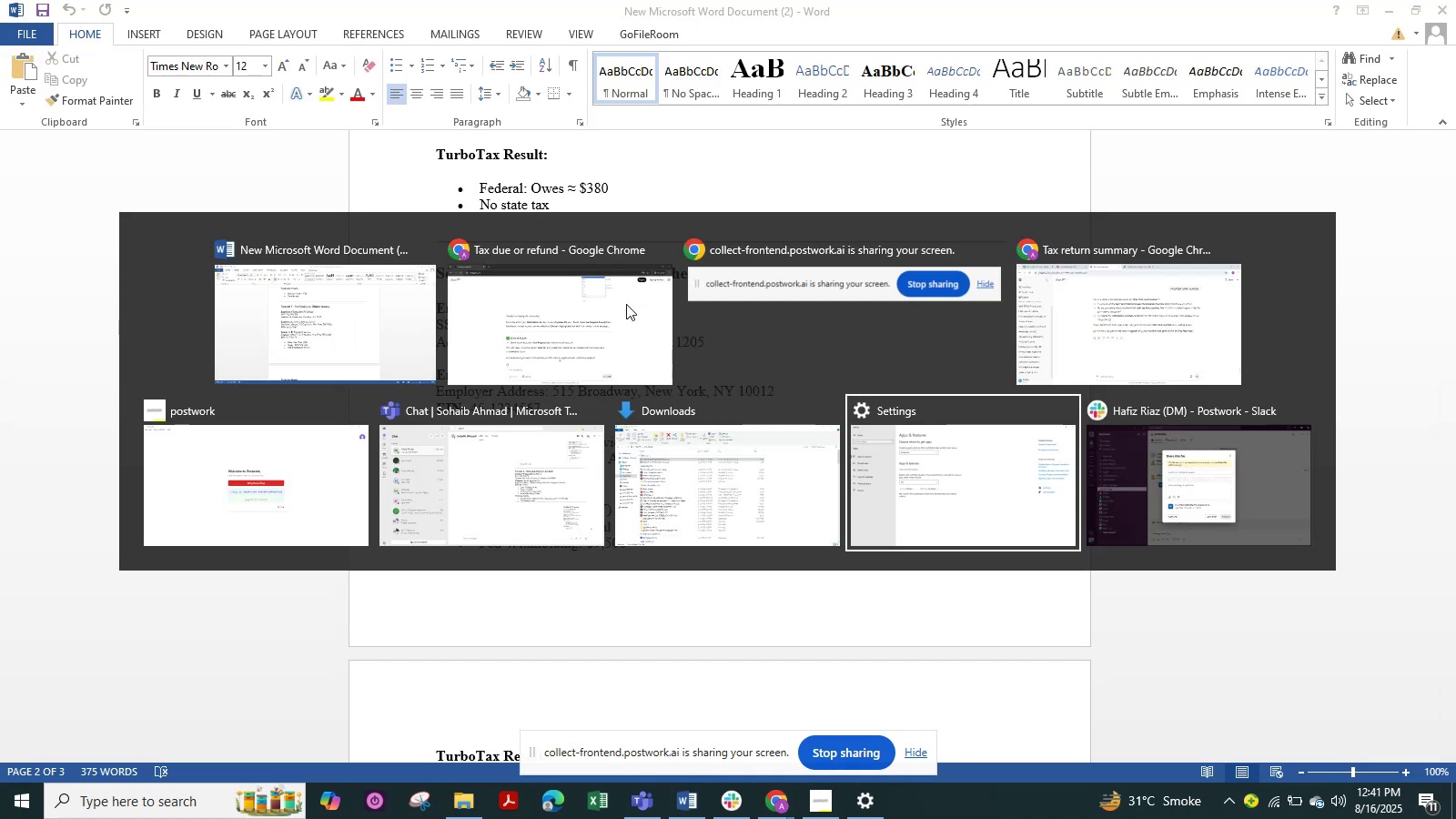 
key(Alt+ArrowRight)
 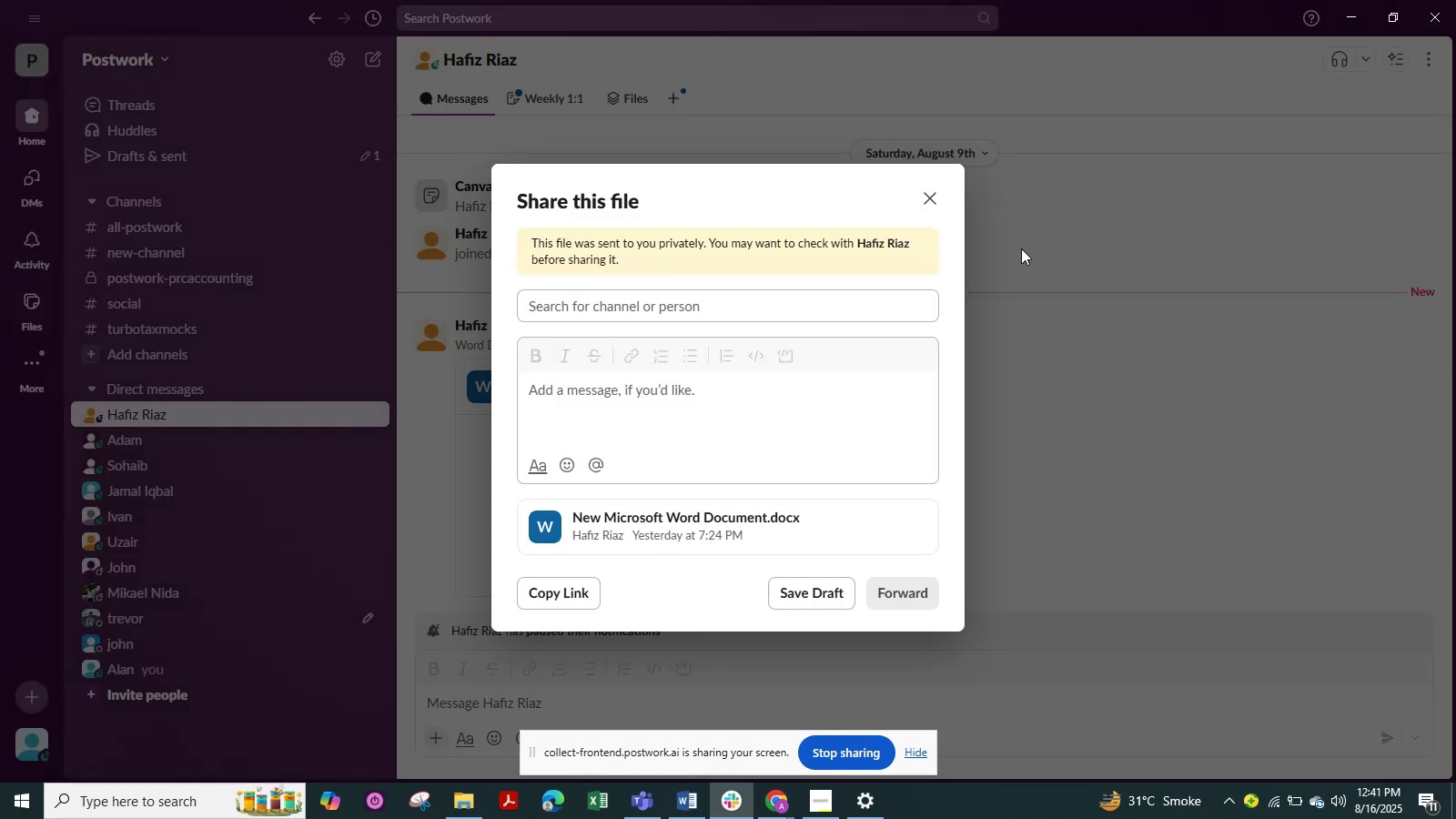 
left_click([941, 192])
 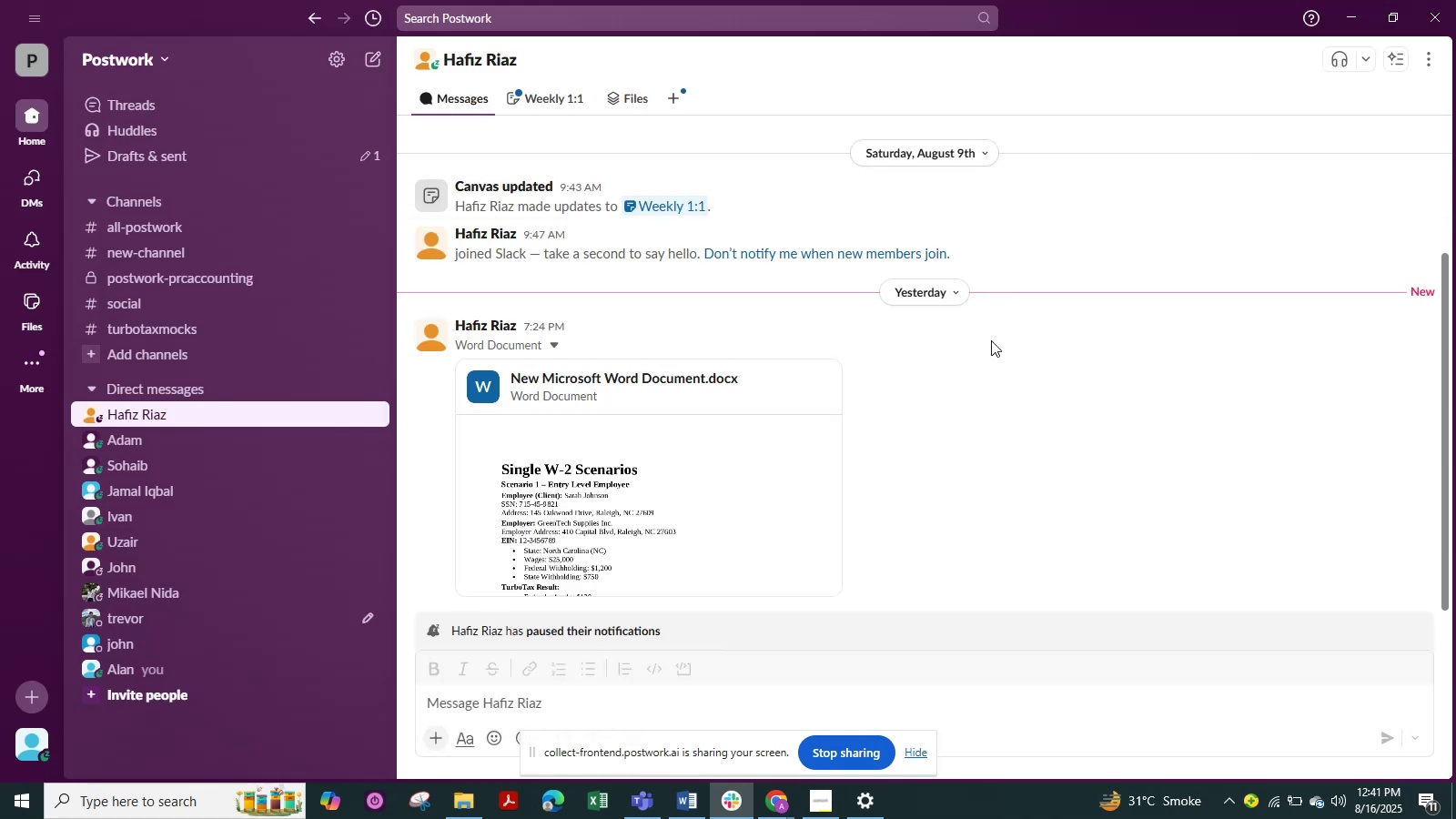 
key(Alt+Tab)
 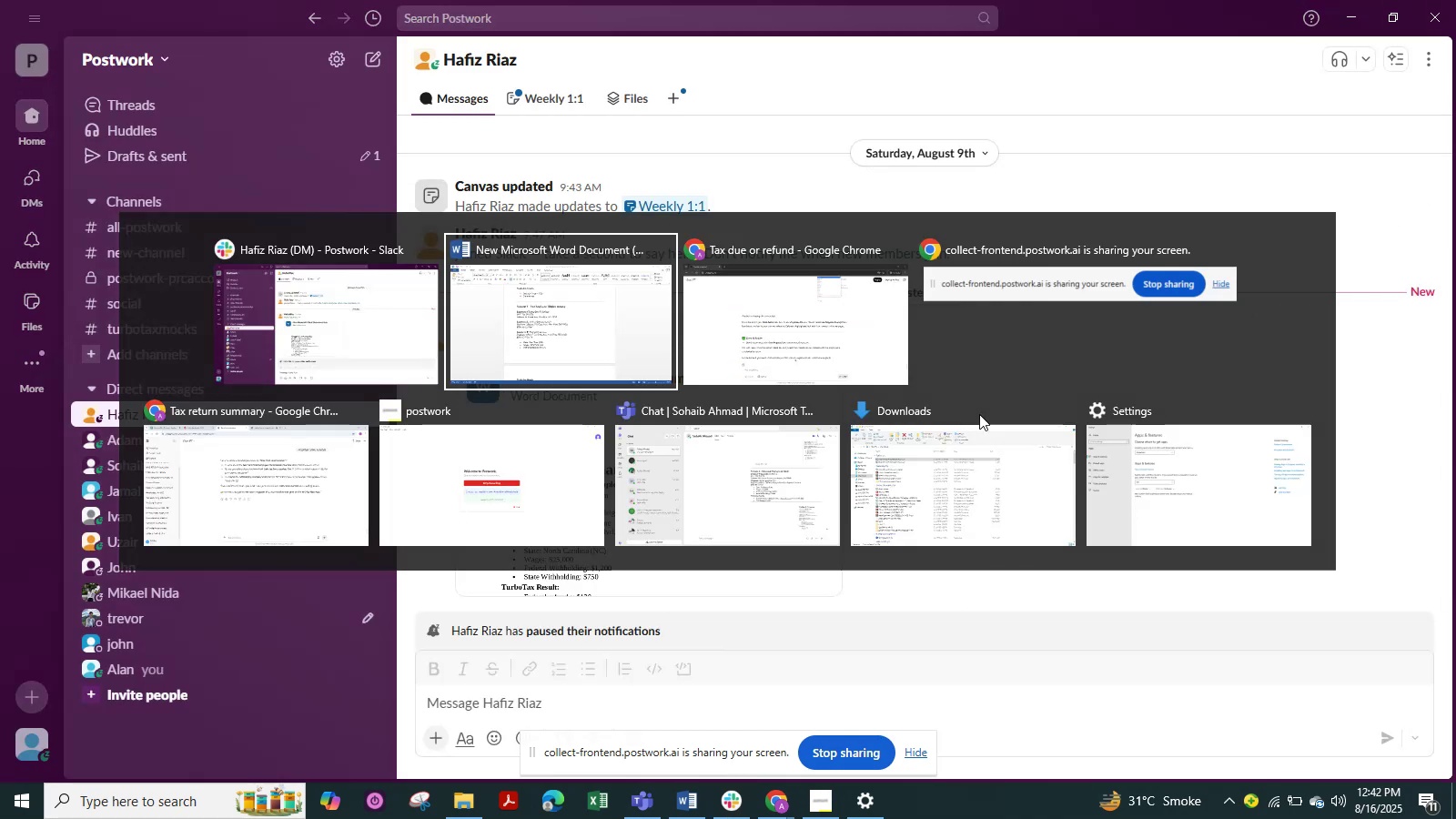 
key(Alt+Tab)
 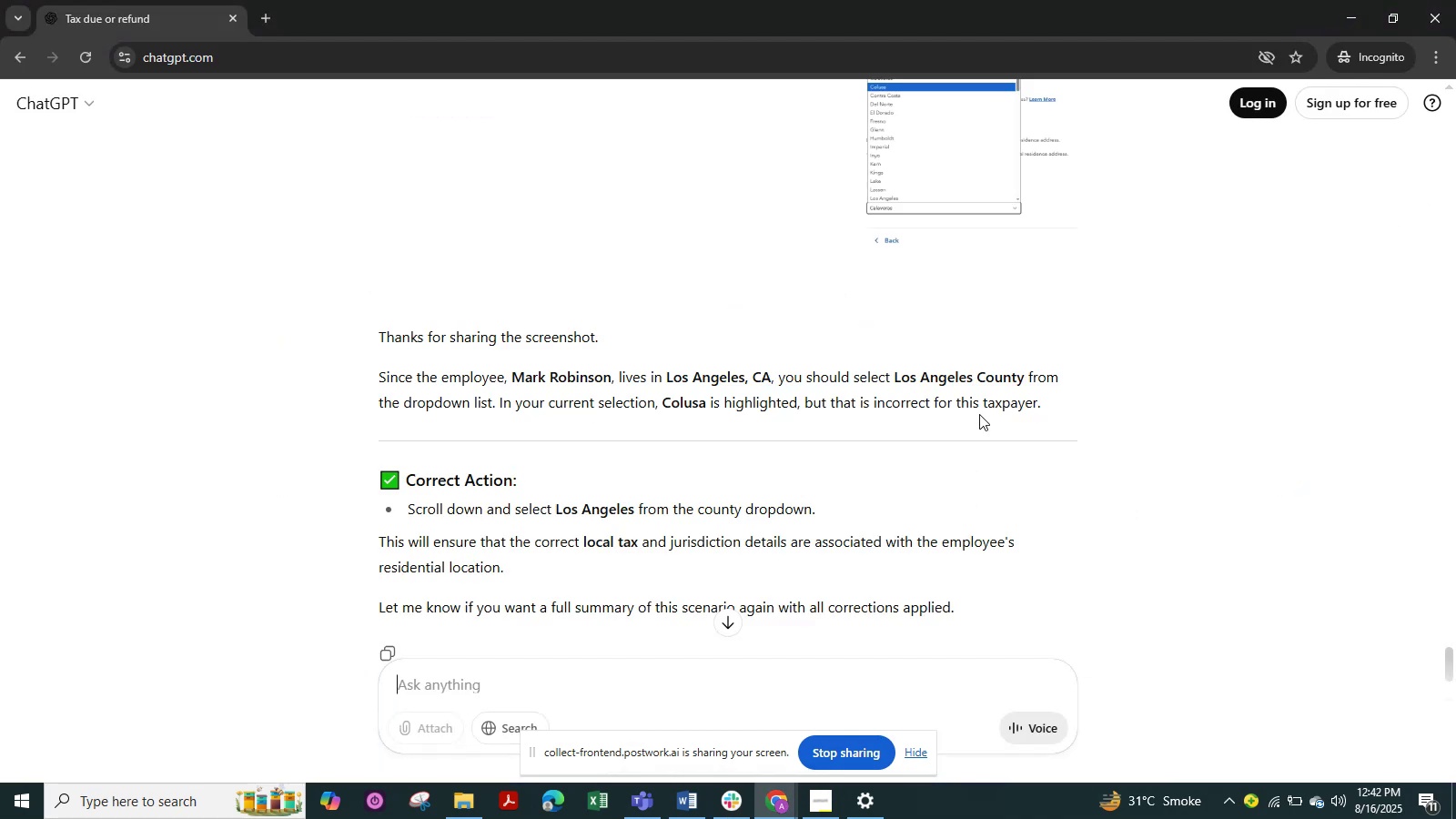 
key(Alt+Tab)
 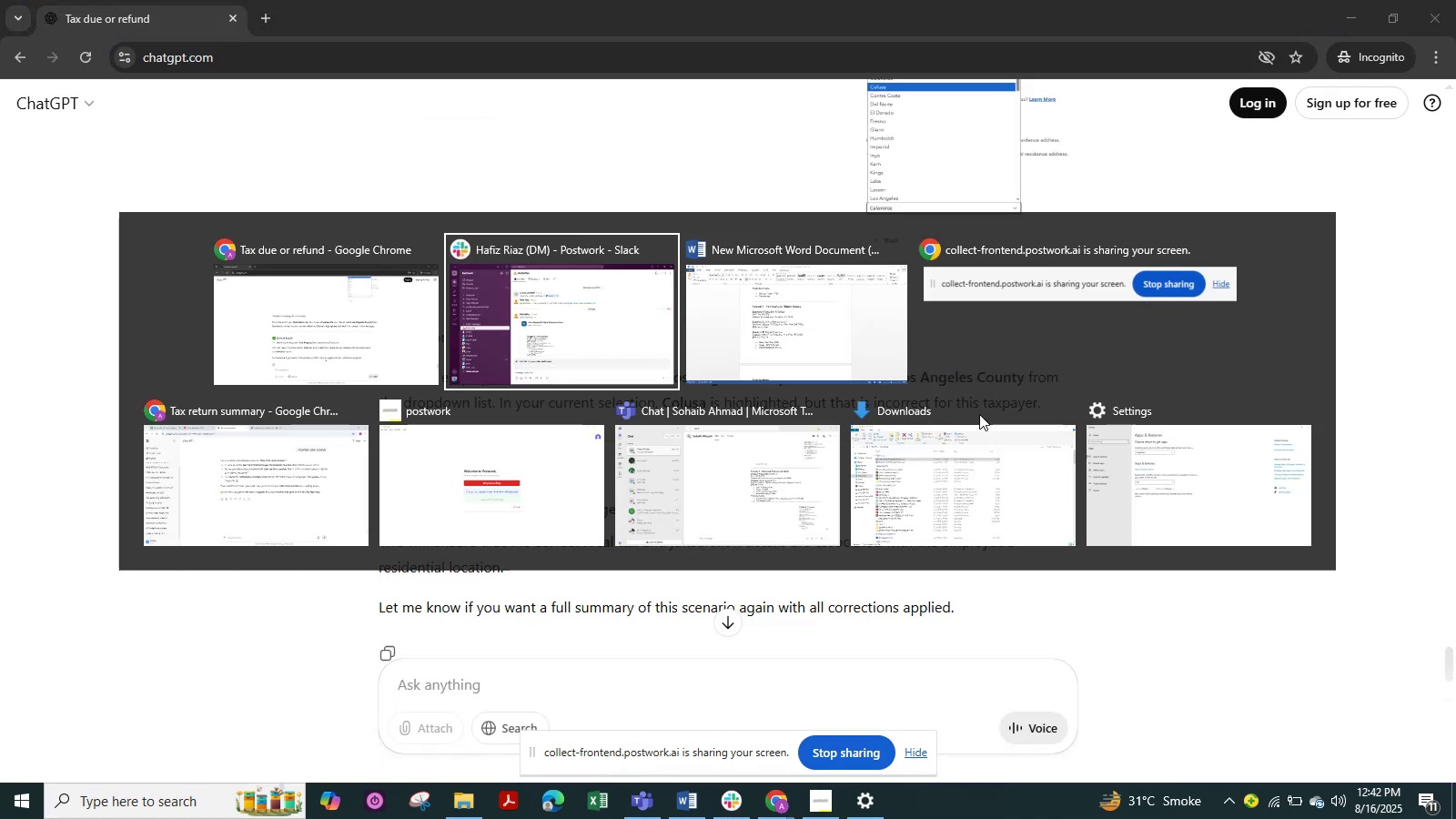 
key(Alt+Tab)
 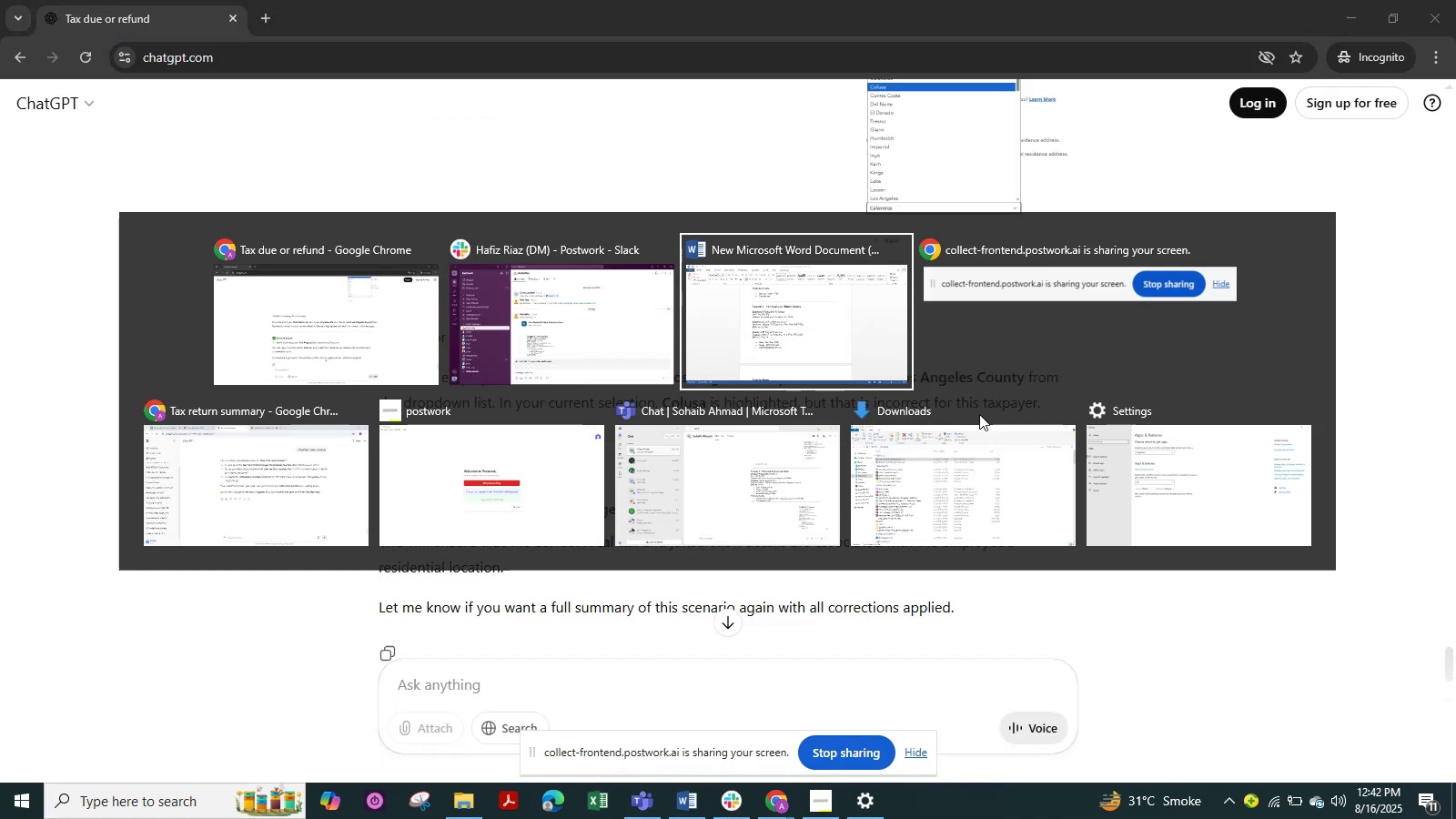 
key(Alt+Tab)
 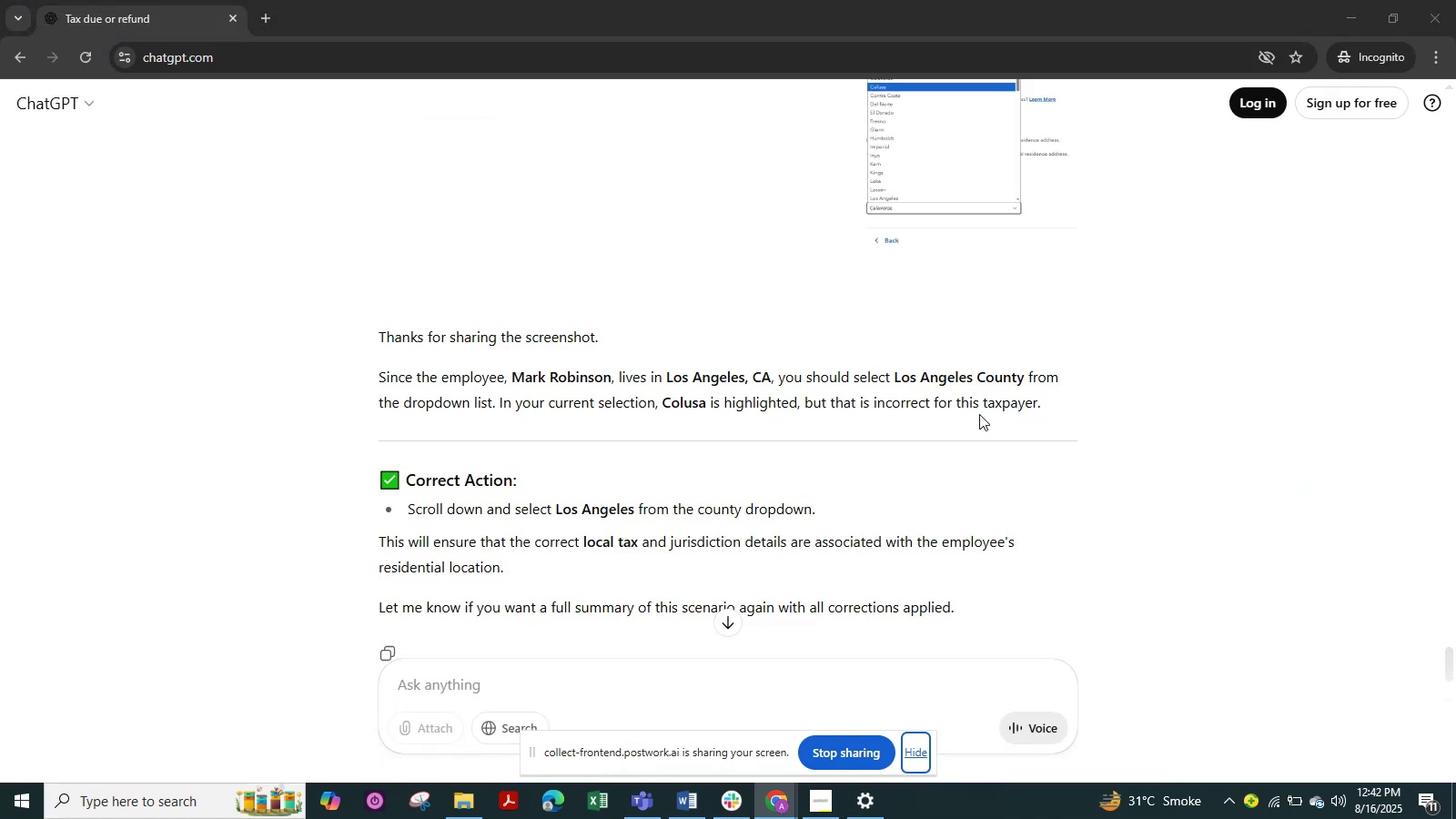 
key(Alt+Tab)
 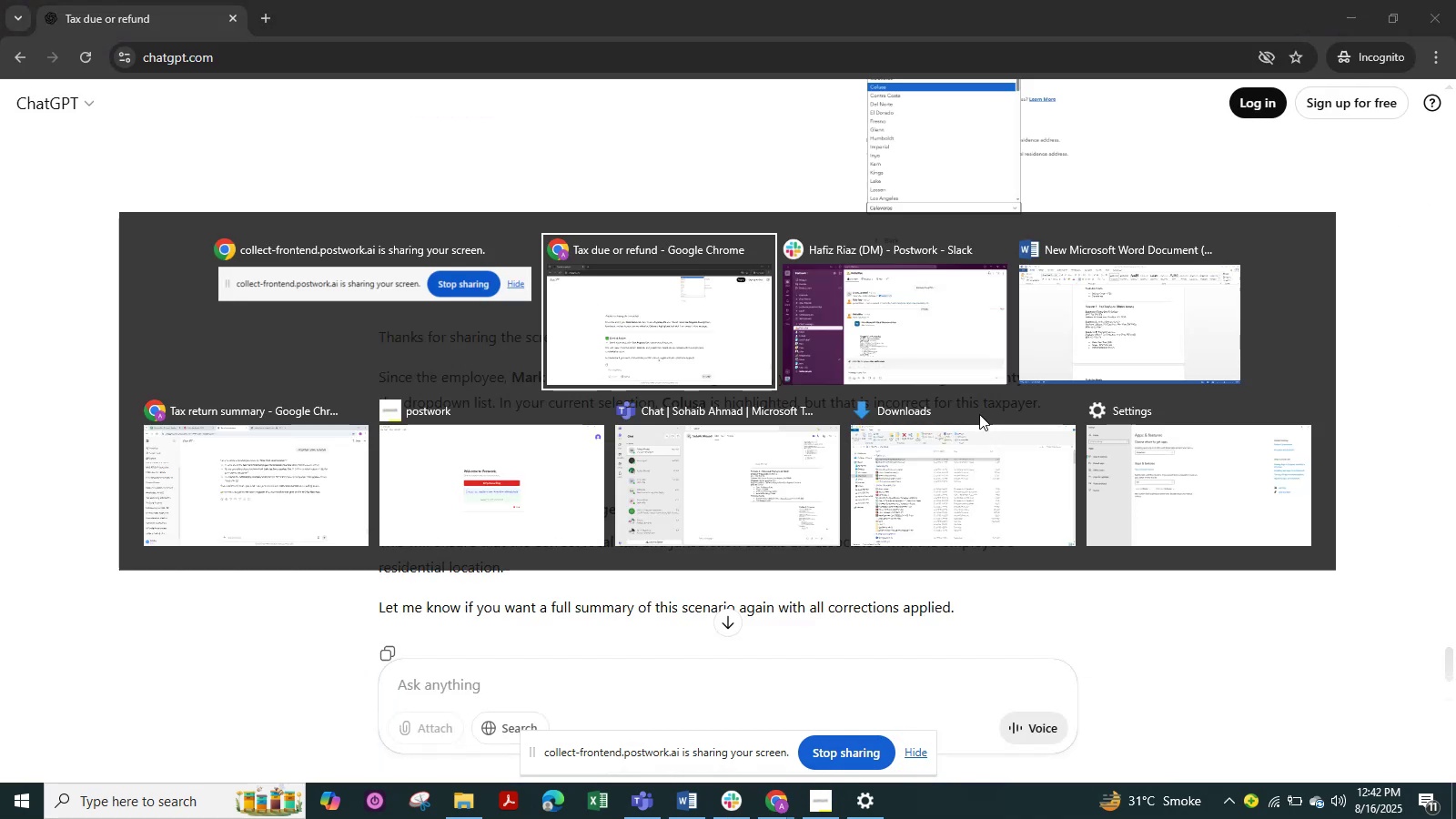 
key(Alt+Tab)
 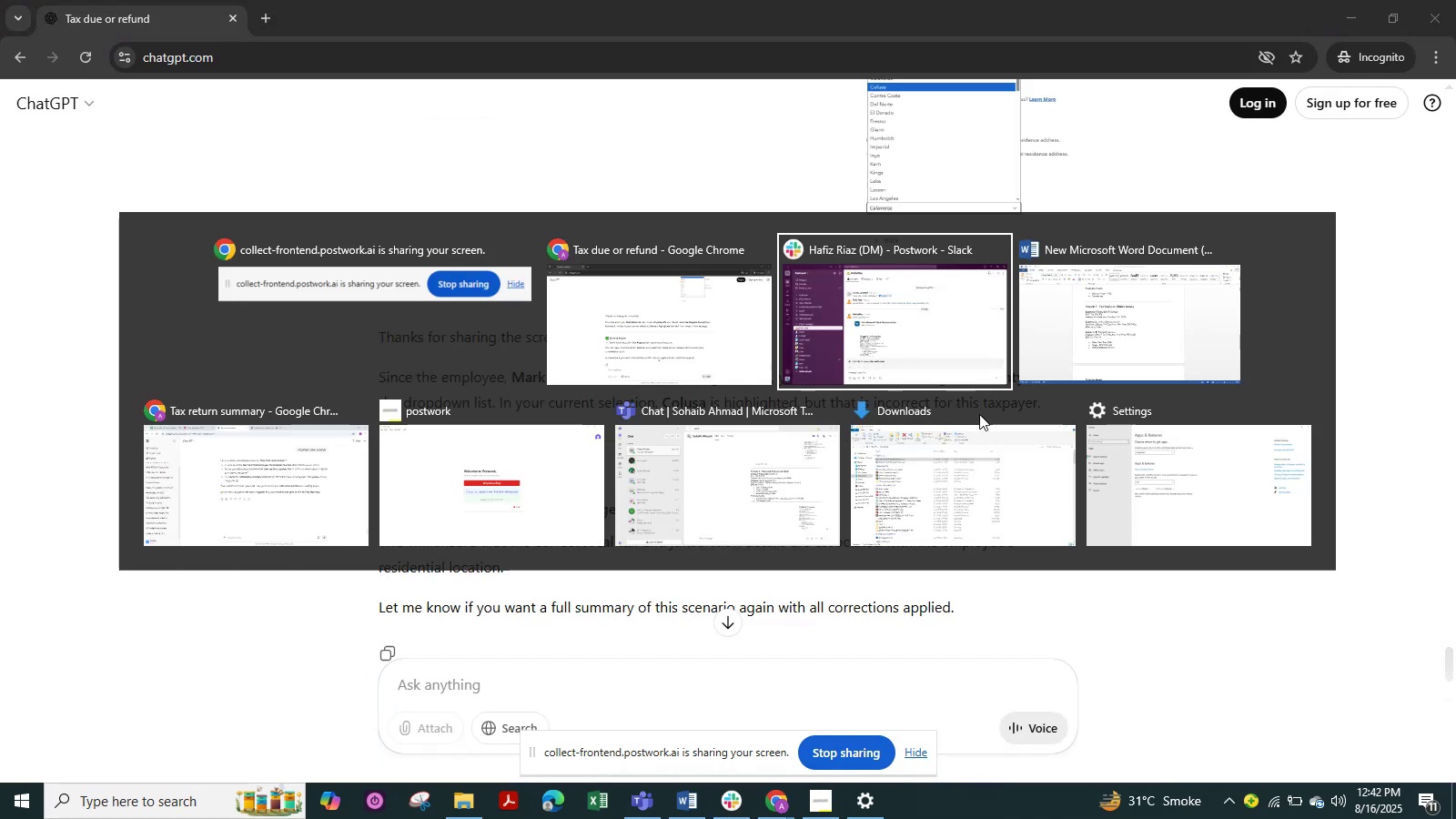 
key(Alt+Tab)
 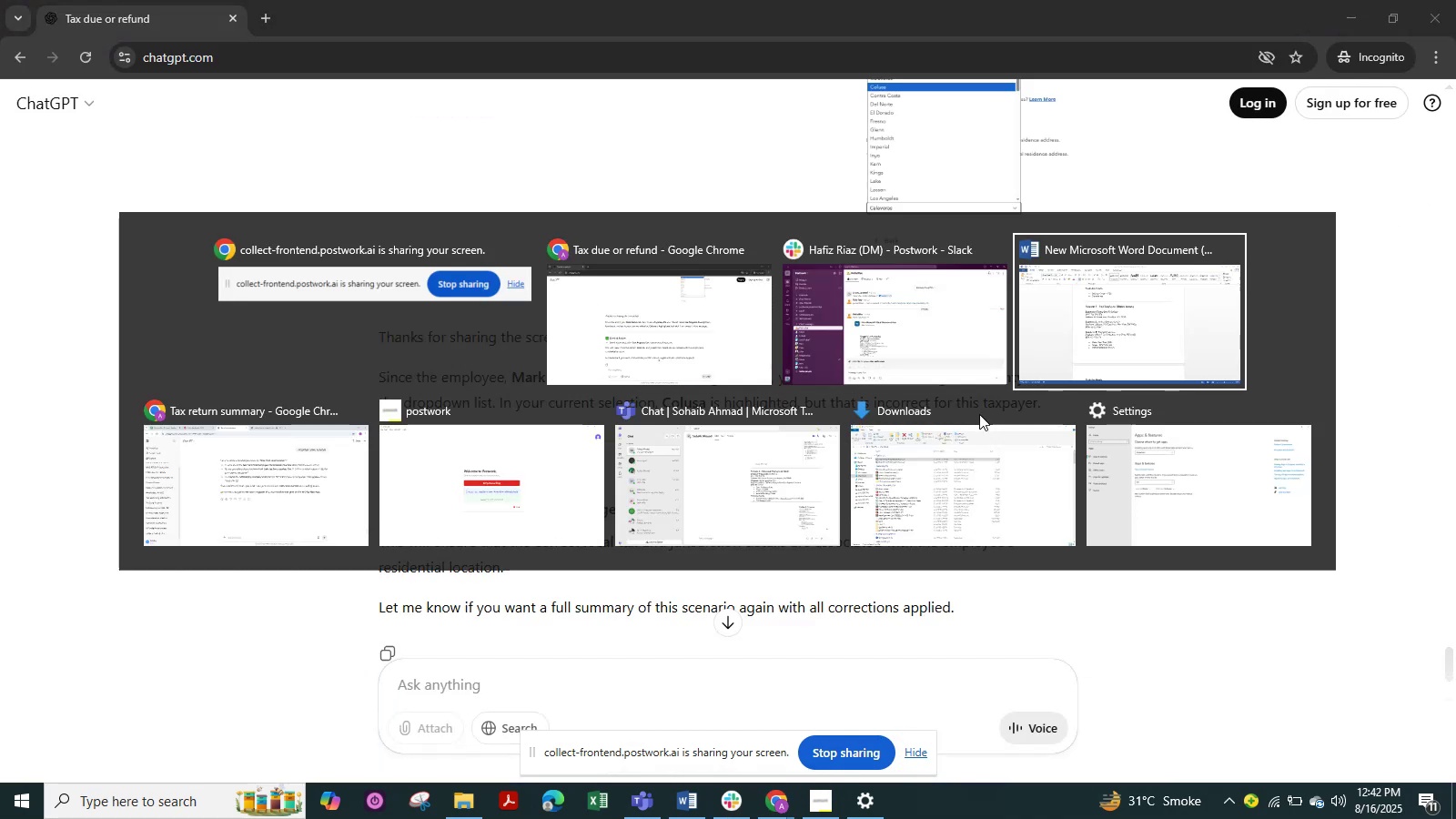 
key(Alt+Tab)
 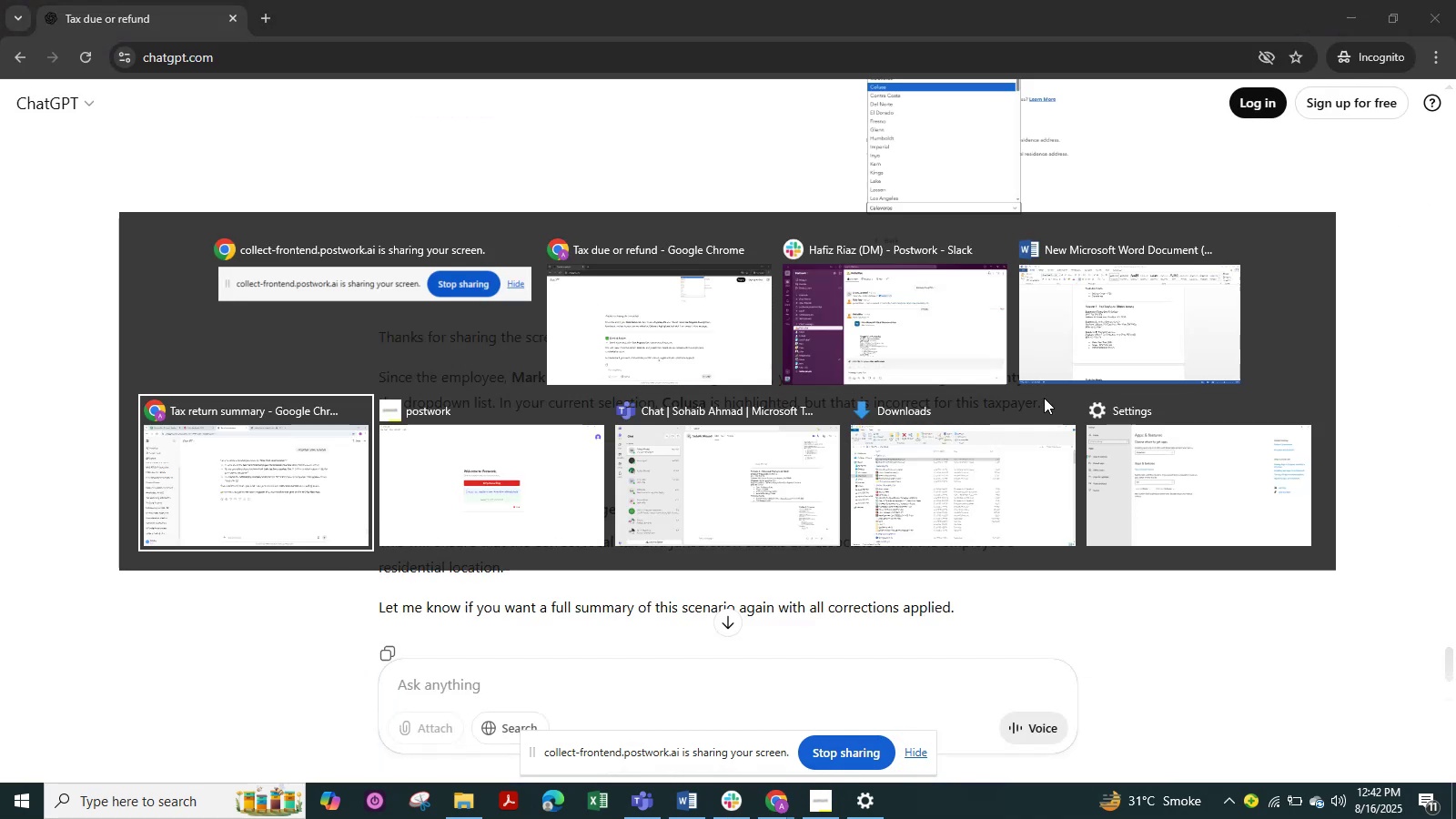 
key(Alt+Tab)
 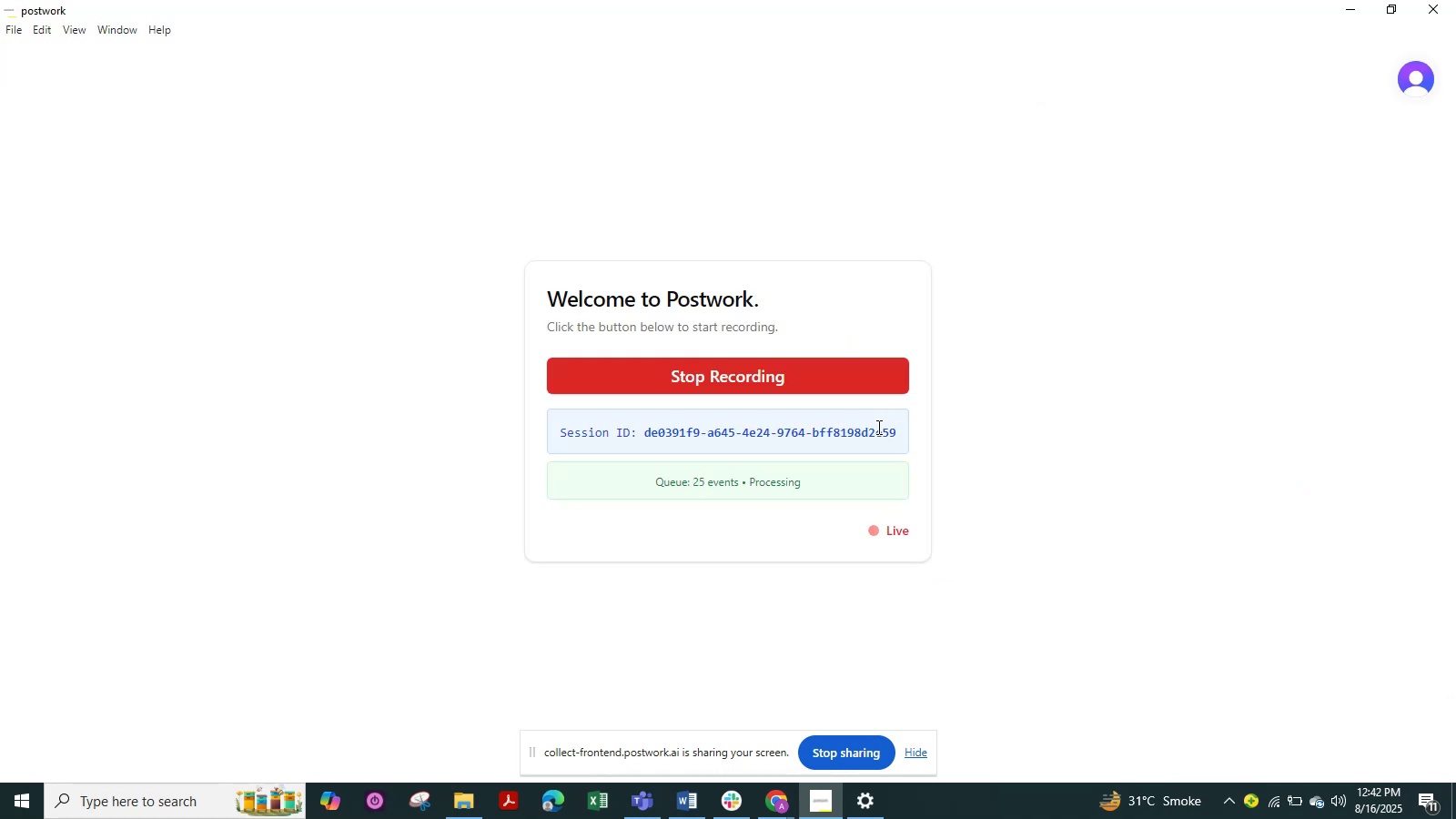 
key(Alt+Tab)
 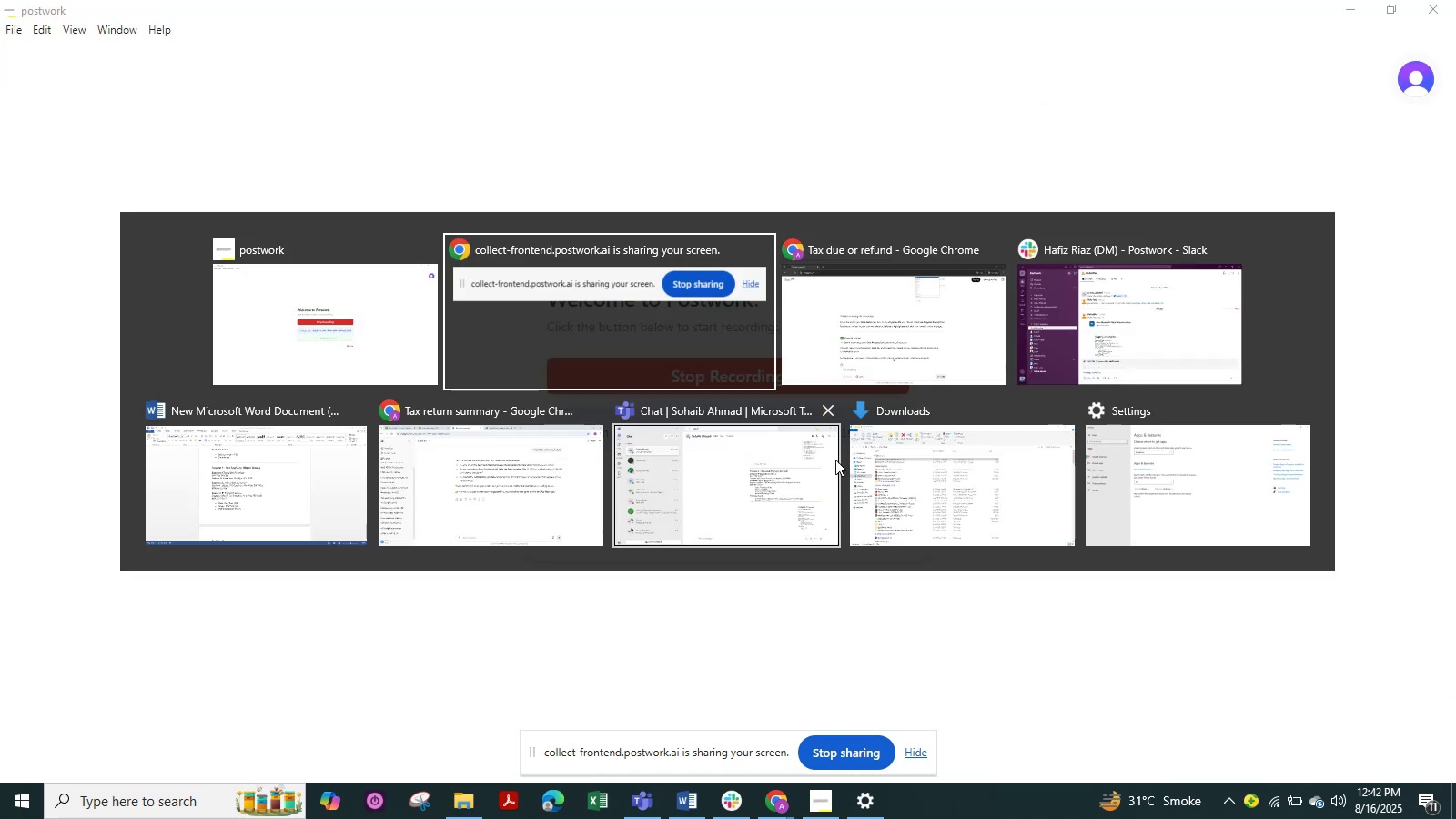 
left_click([883, 462])
 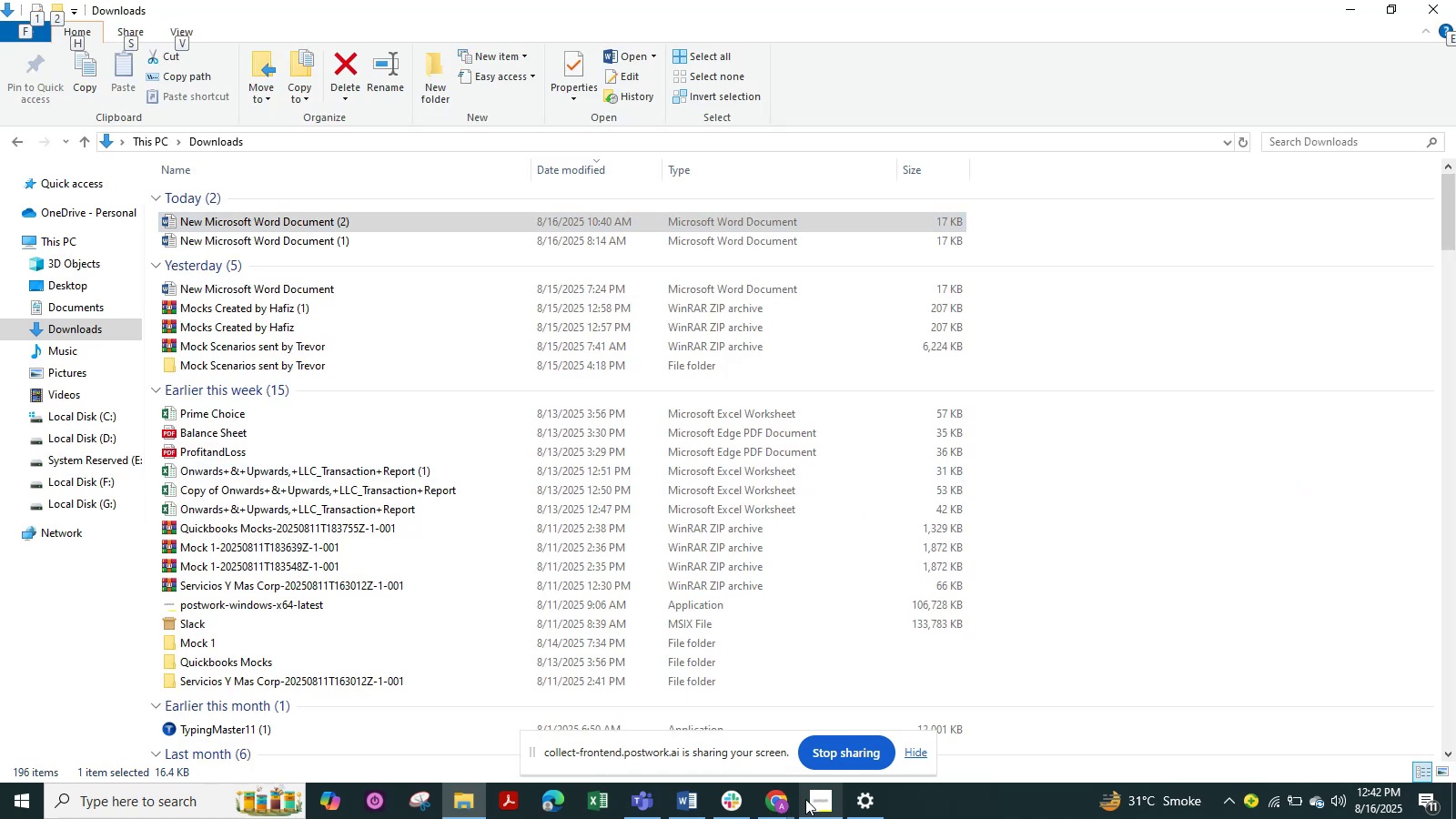 
left_click([774, 802])
 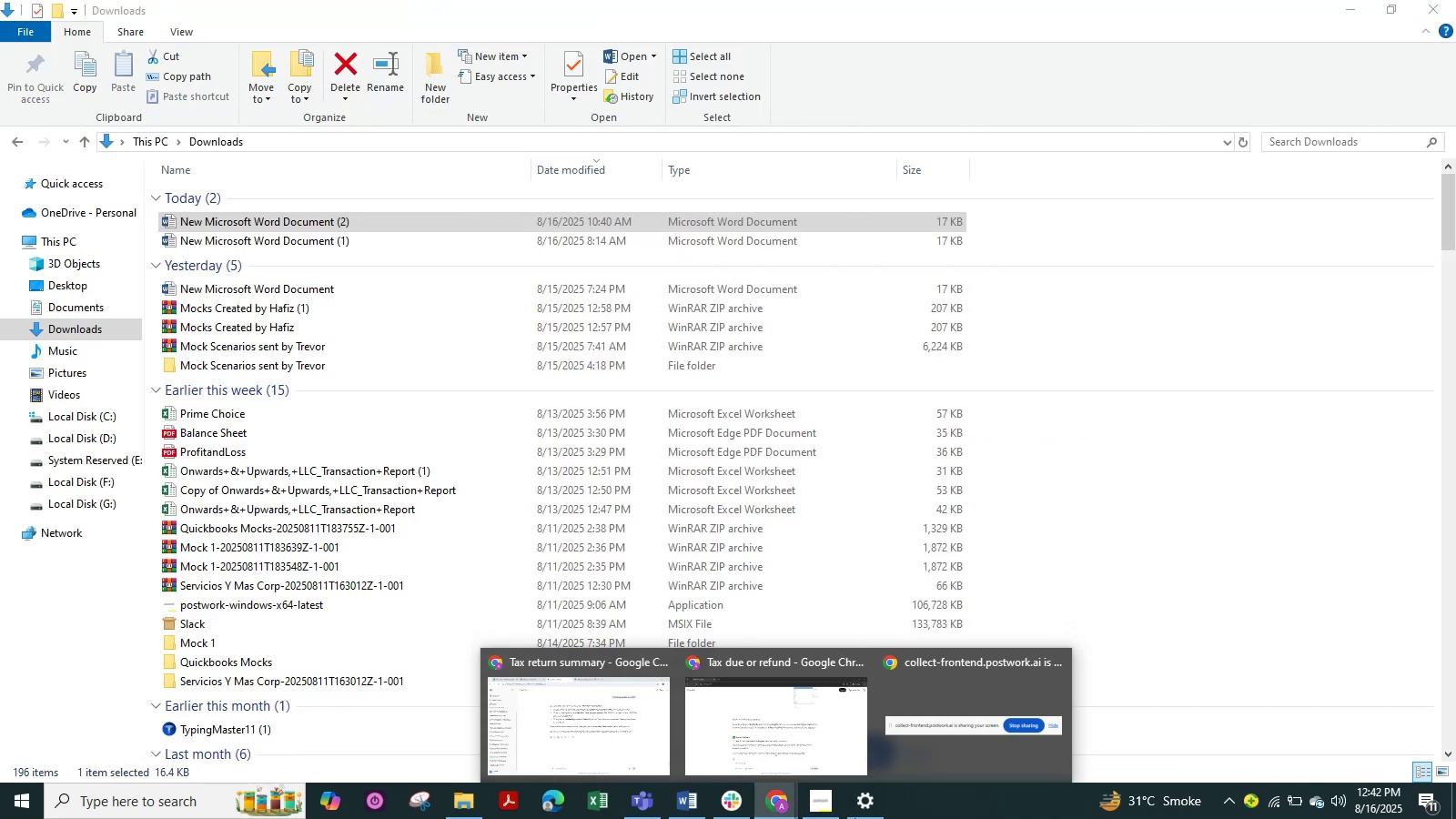 
left_click([641, 730])
 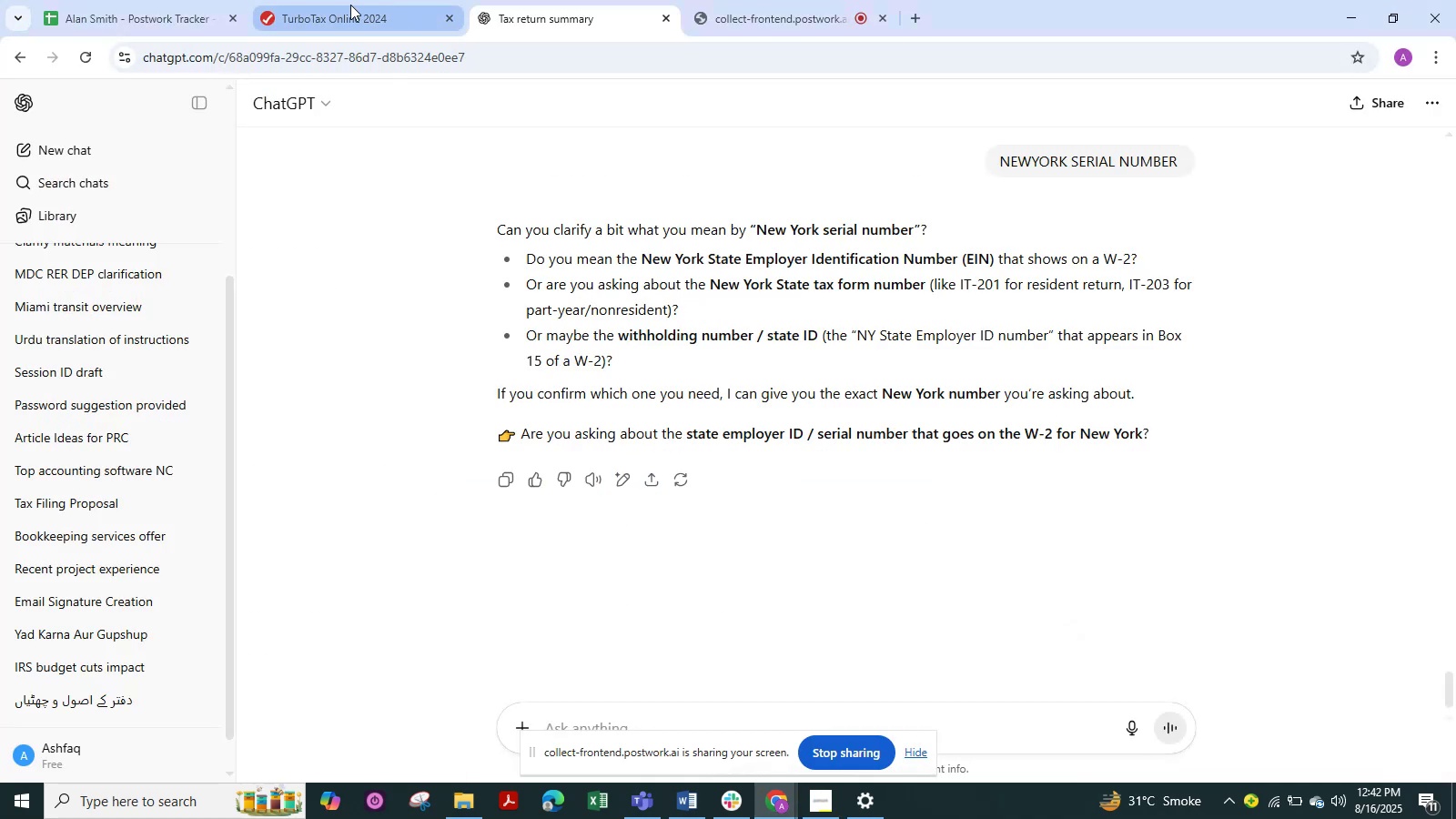 
left_click([350, 5])
 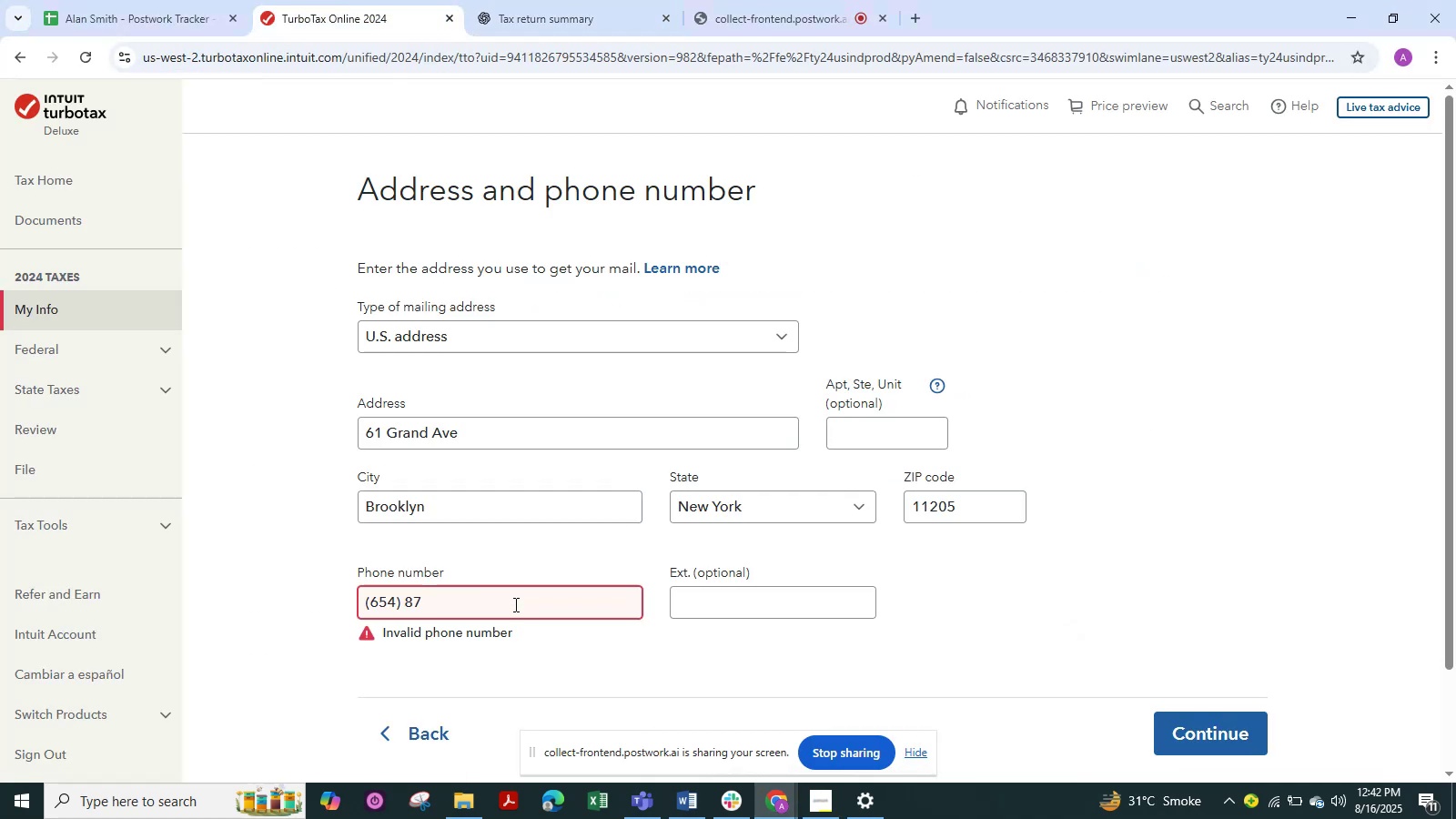 
hold_key(key=Backspace, duration=0.94)
 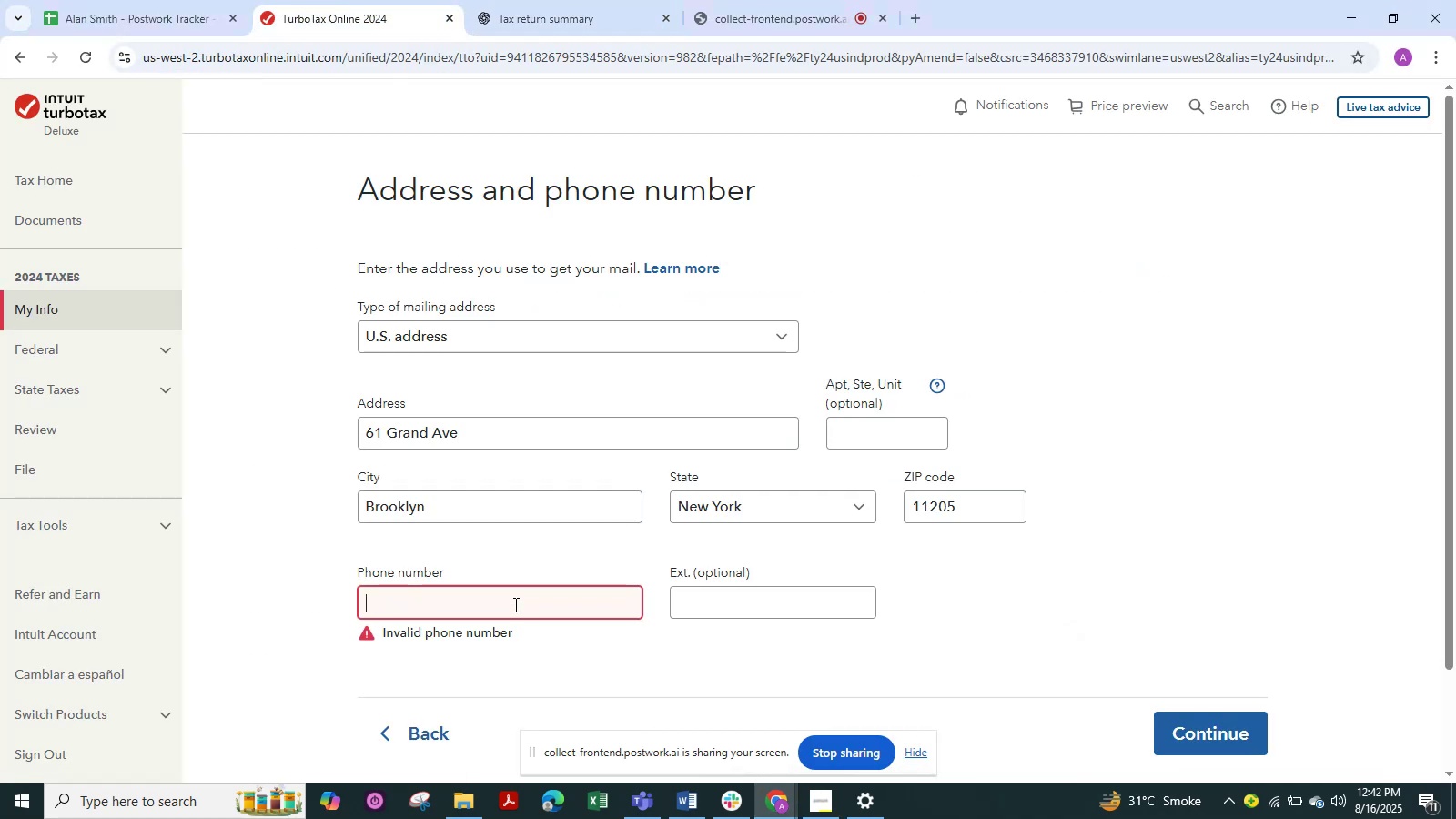 
key(Numpad2)
 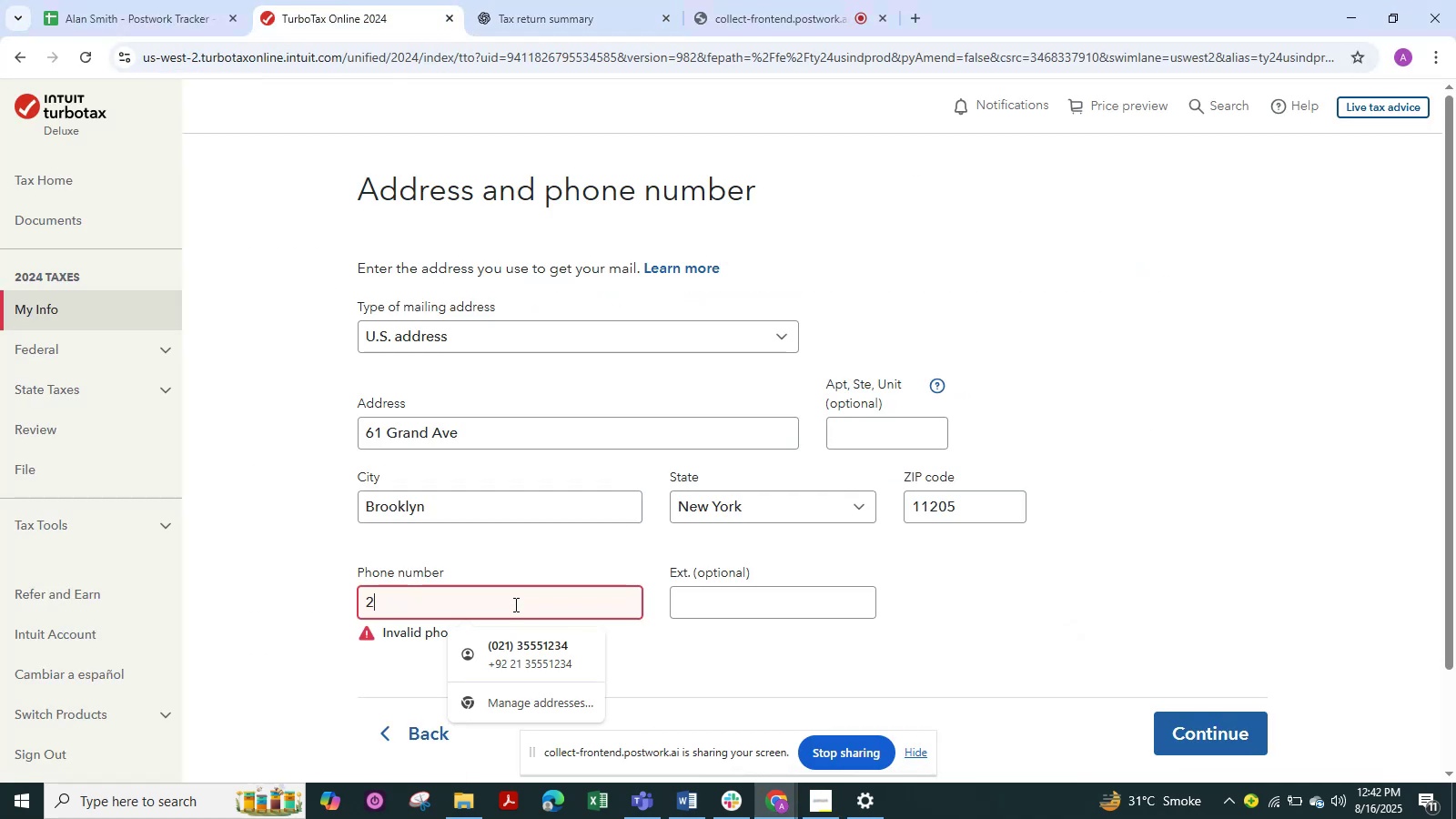 
key(Numpad0)
 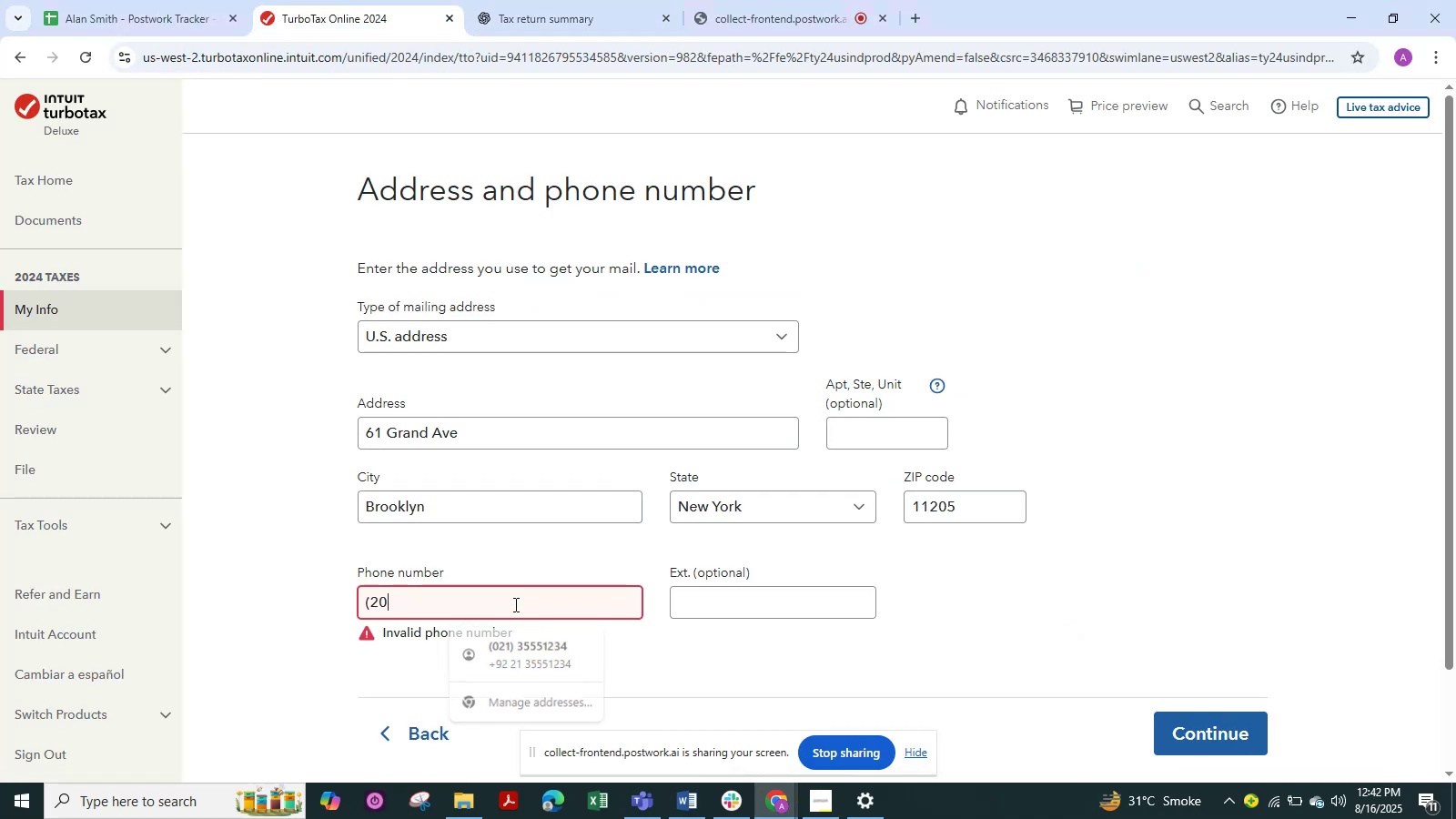 
key(Numpad1)
 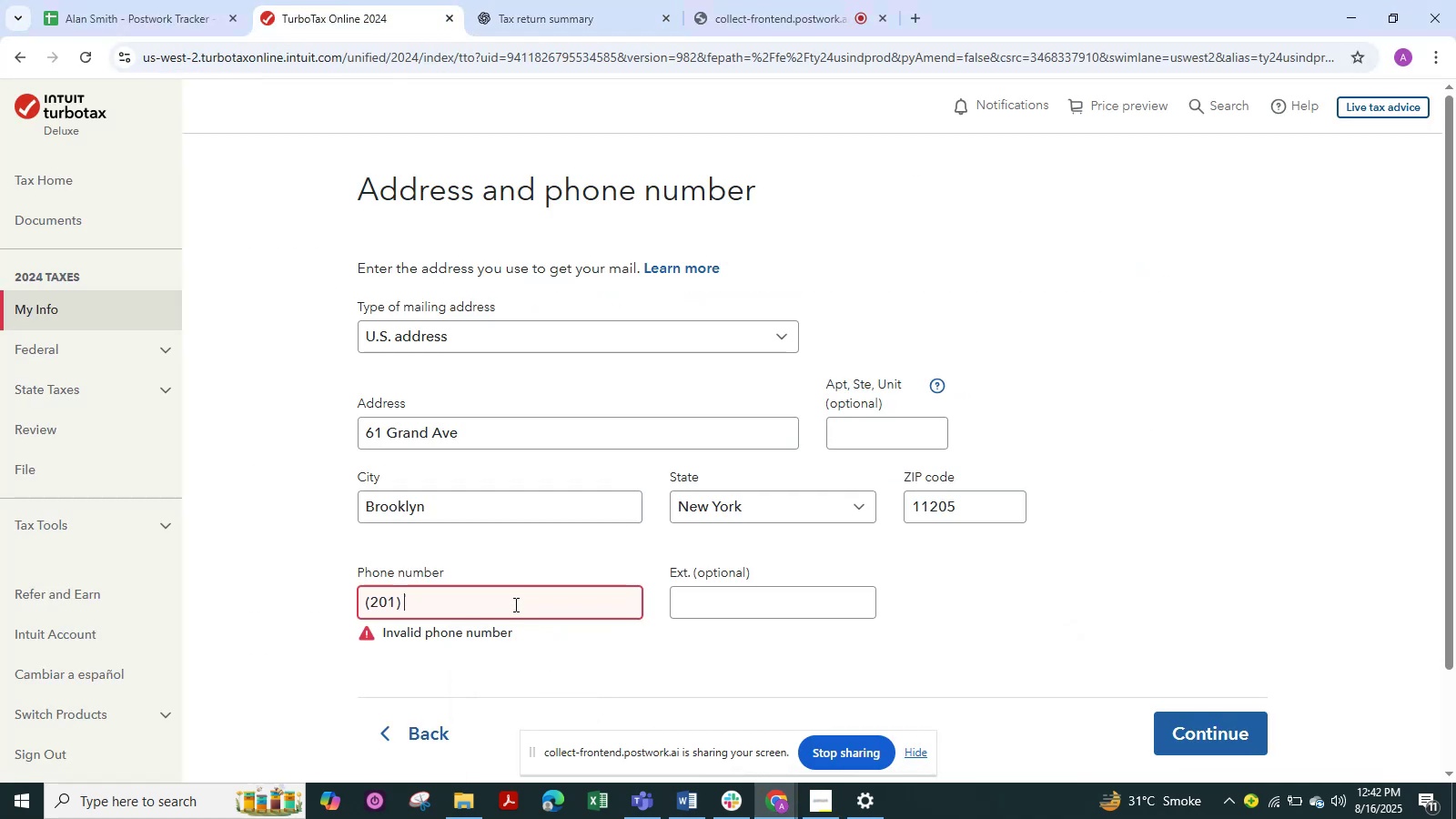 
key(Numpad8)
 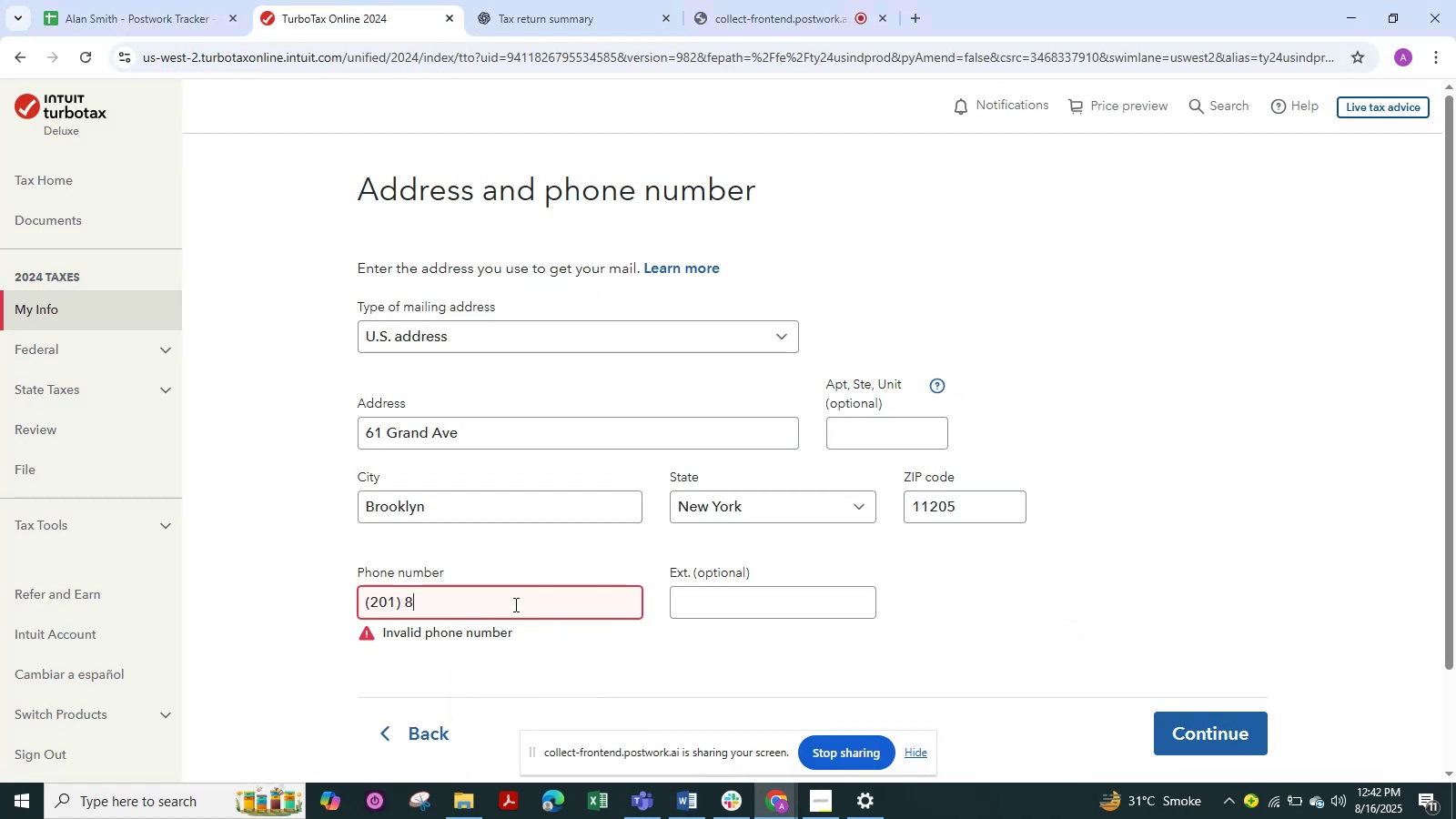 
key(Numpad9)
 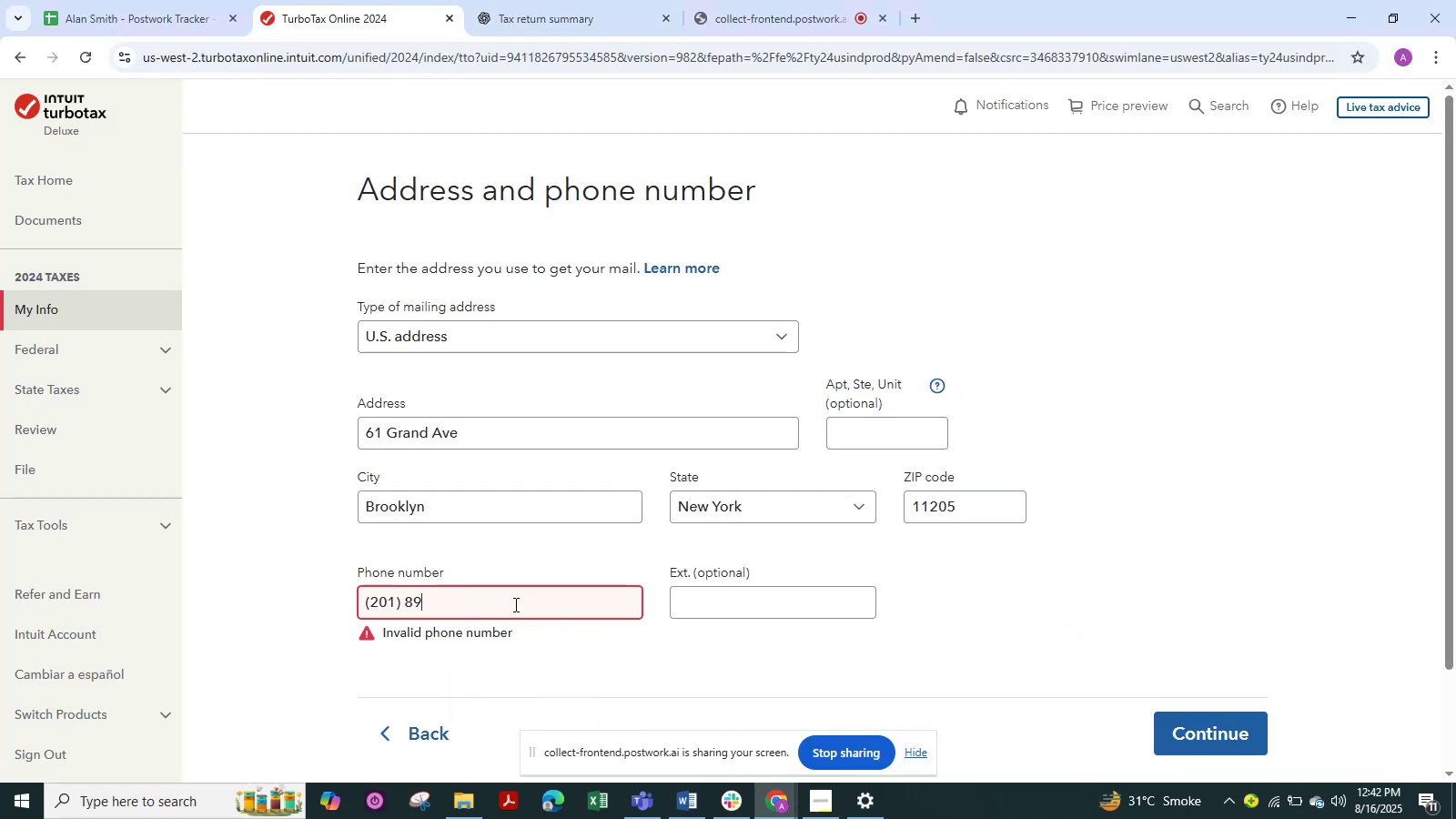 
key(Numpad7)
 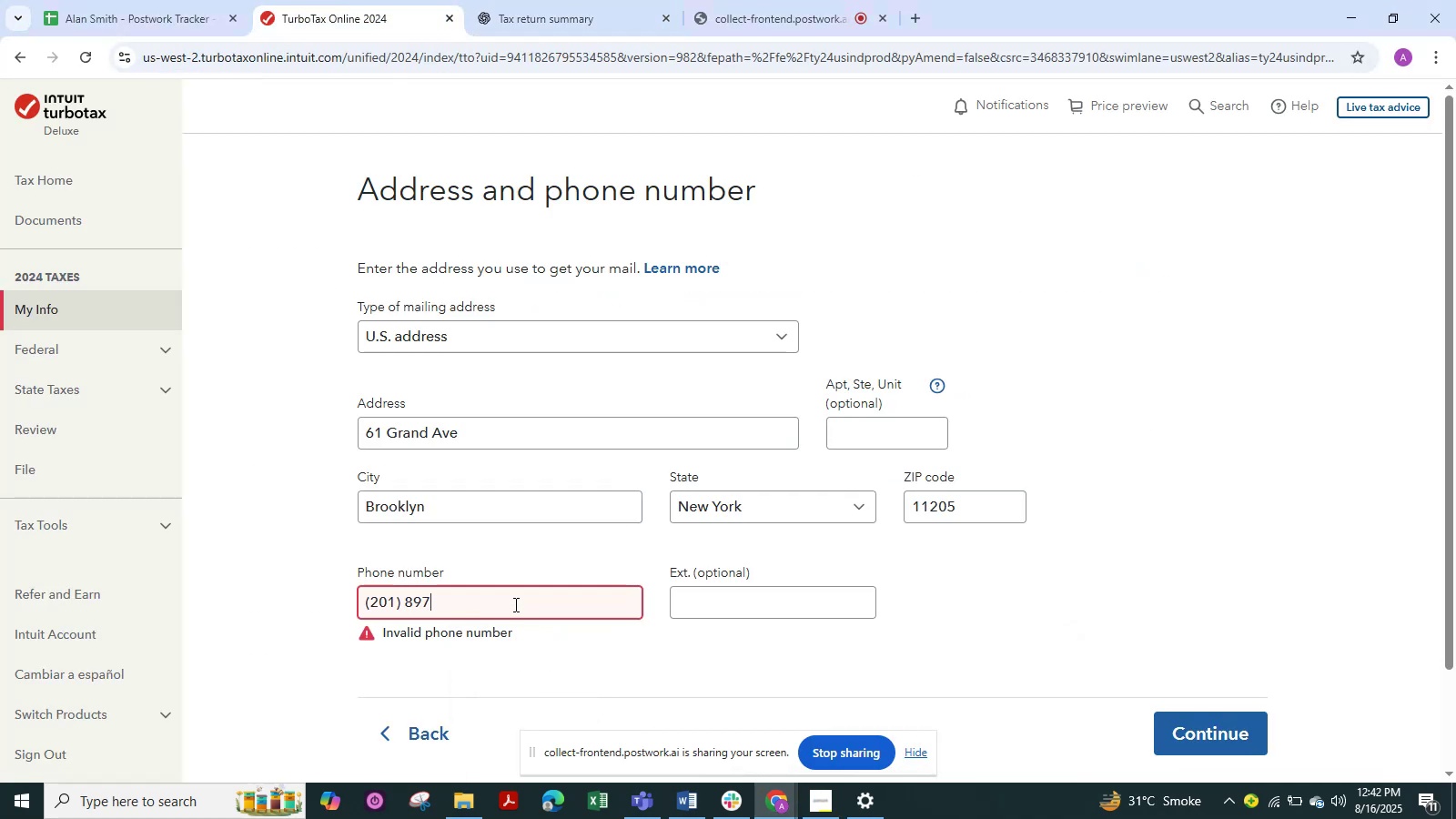 
key(Numpad6)
 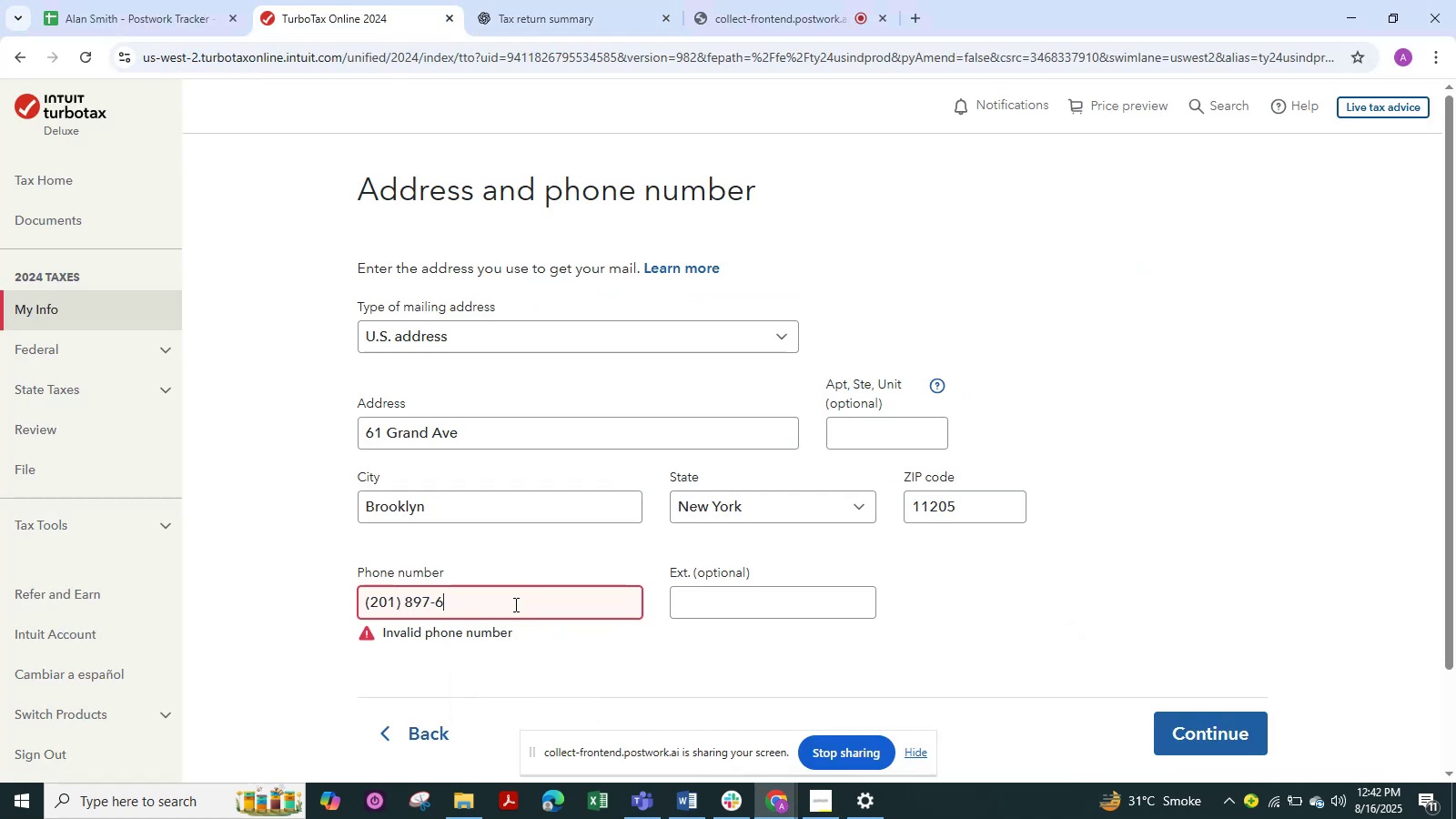 
key(Numpad5)
 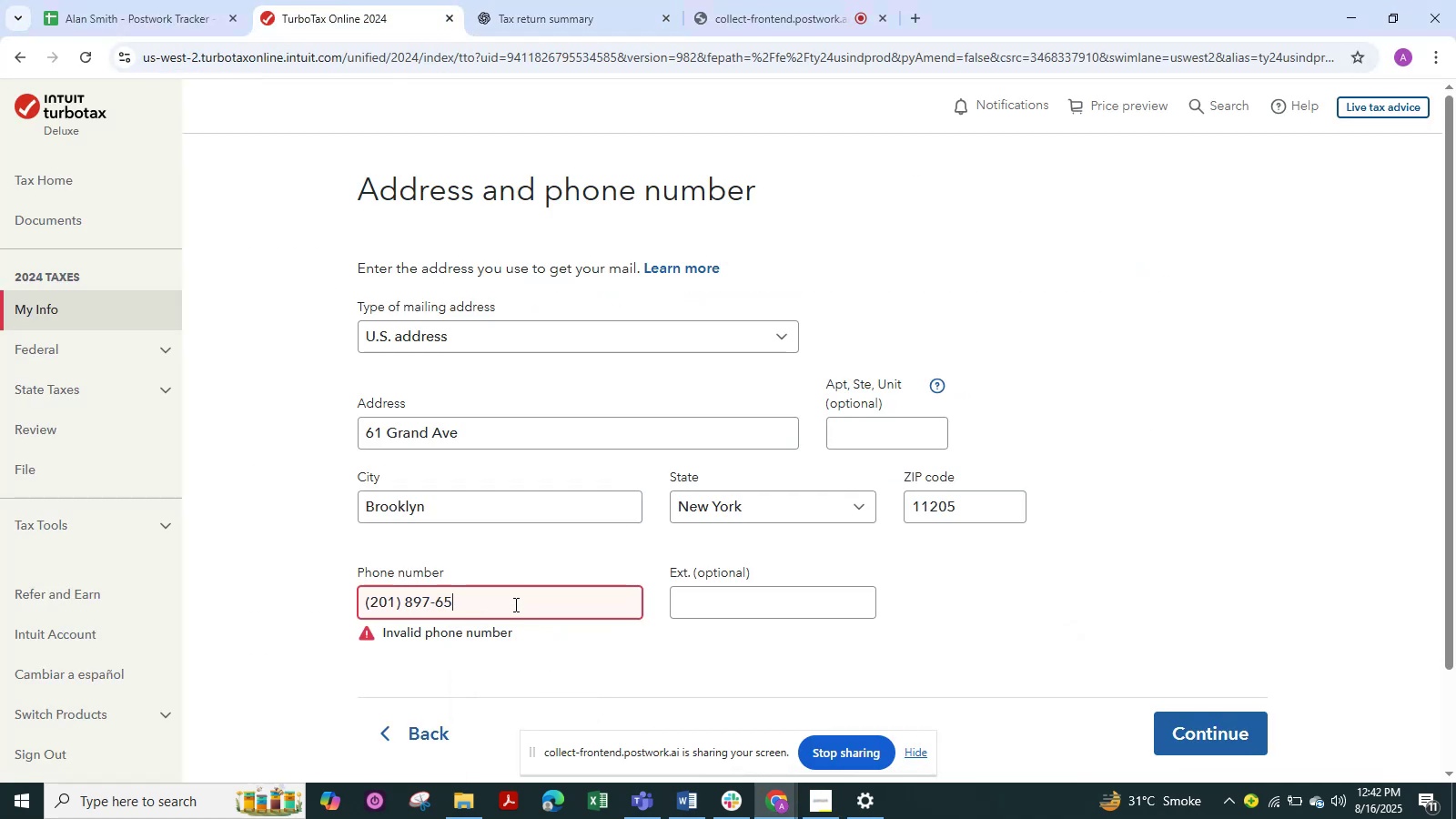 
key(Numpad4)
 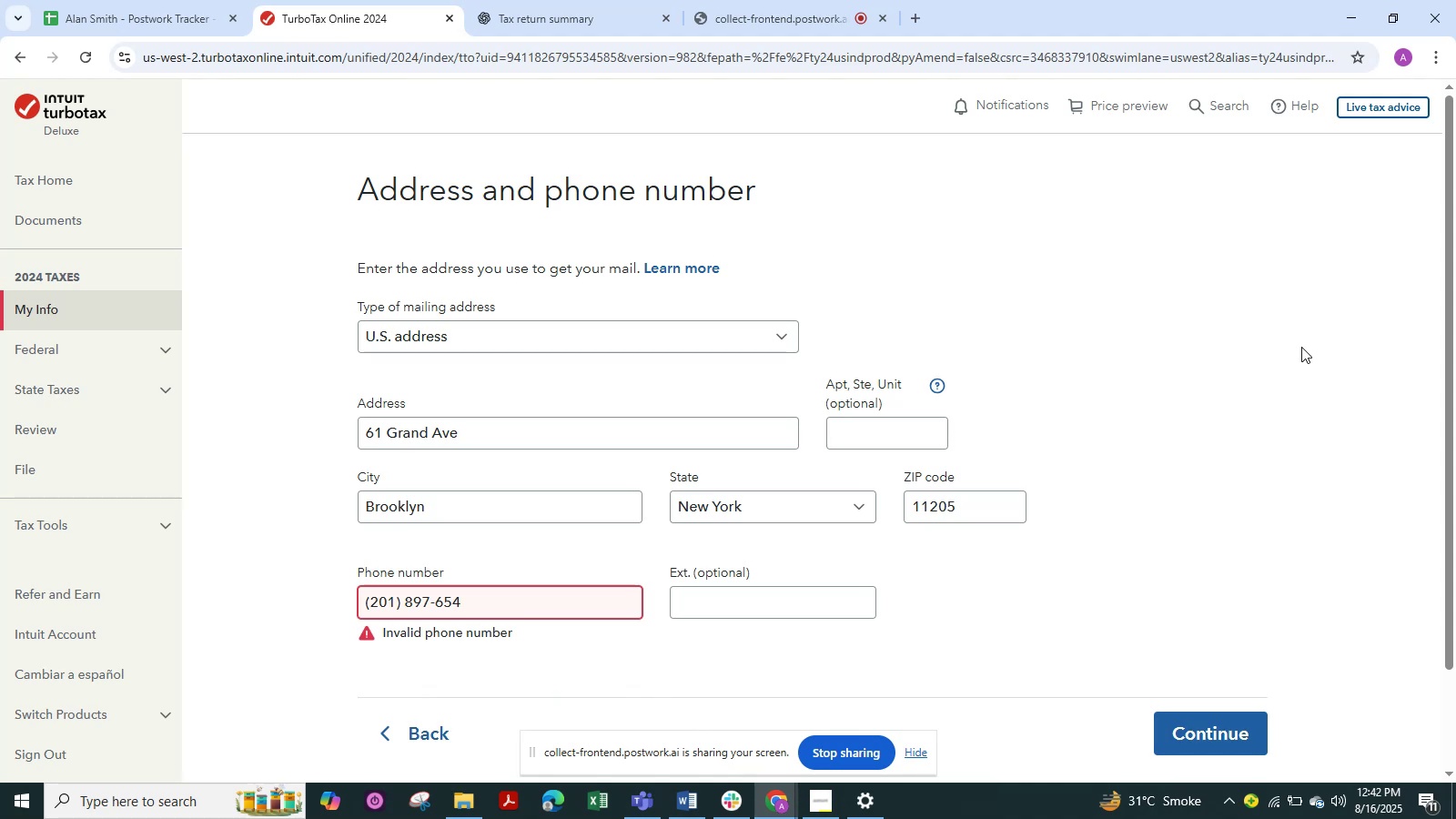 
left_click([1250, 547])
 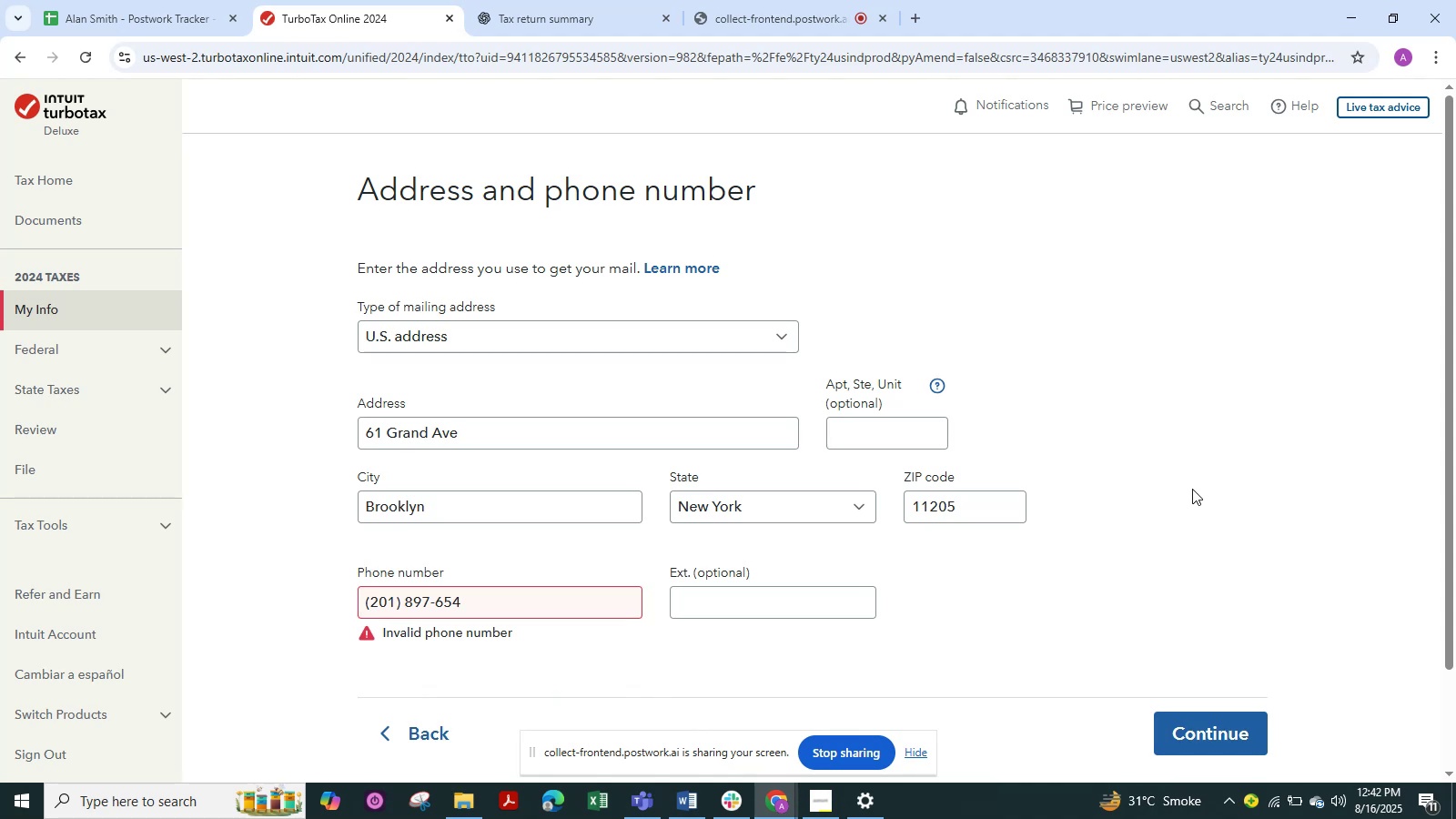 
left_click([1192, 490])
 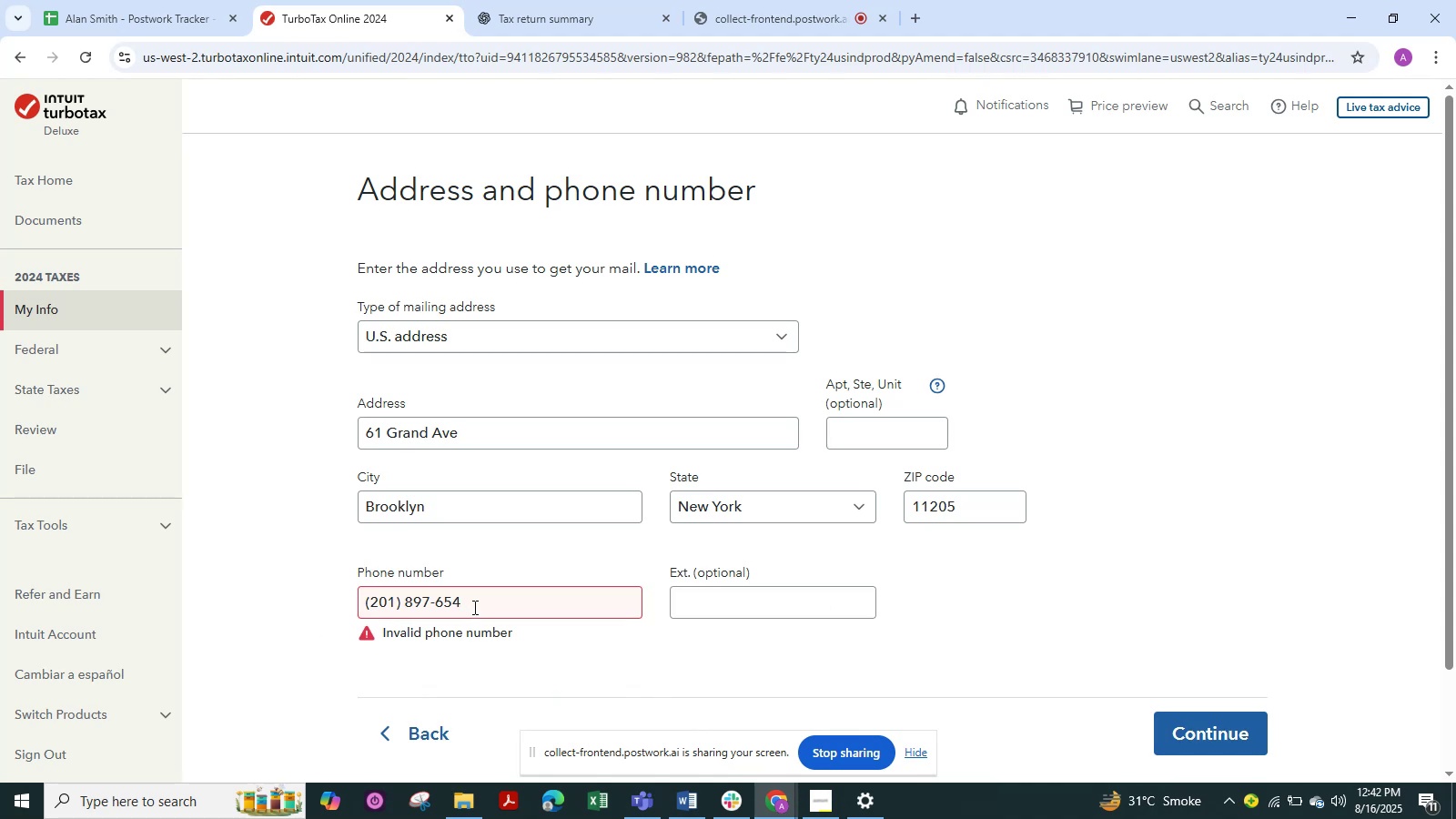 
left_click_drag(start_coordinate=[462, 602], to_coordinate=[361, 621])
 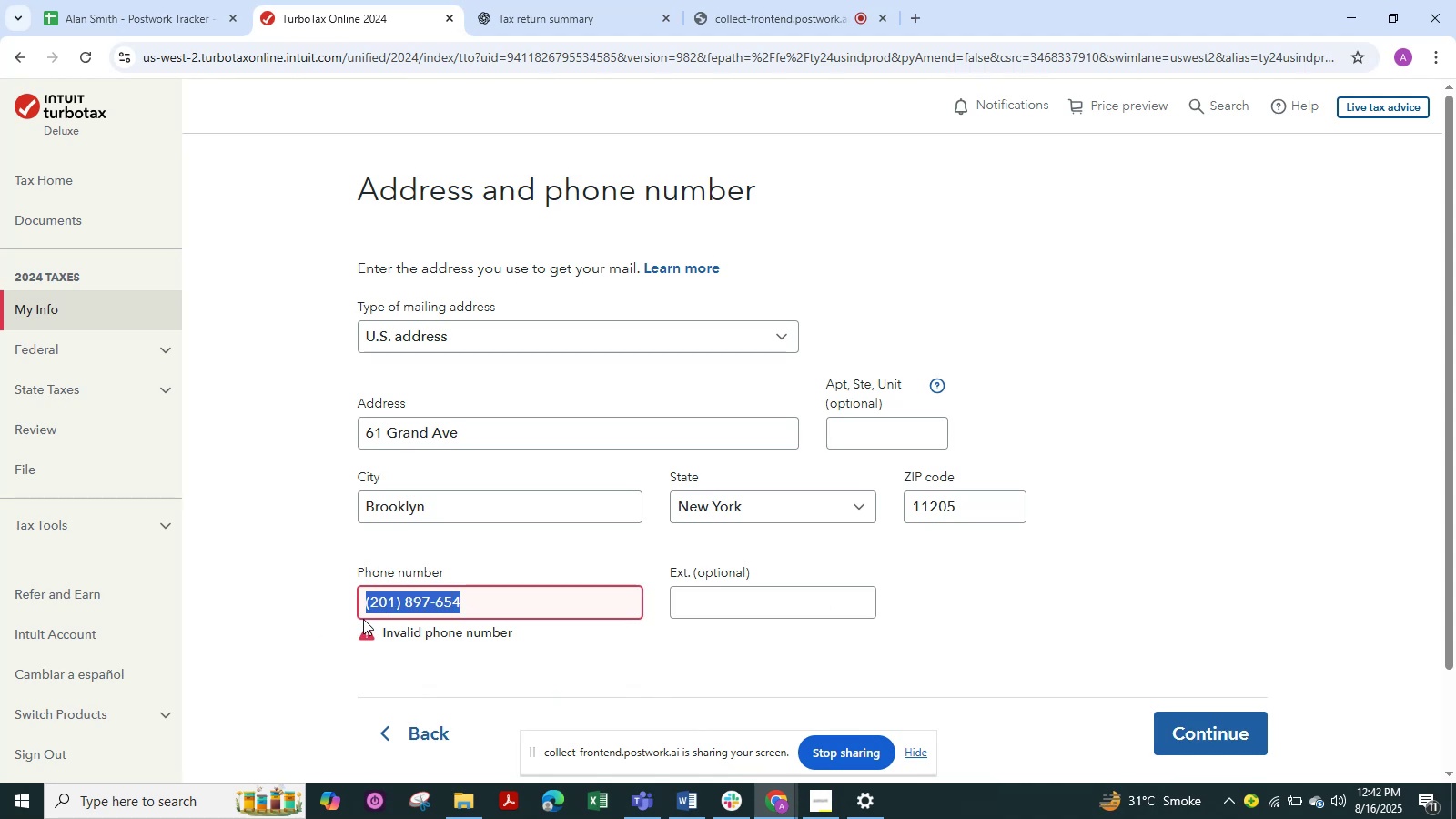 
key(Backspace)
 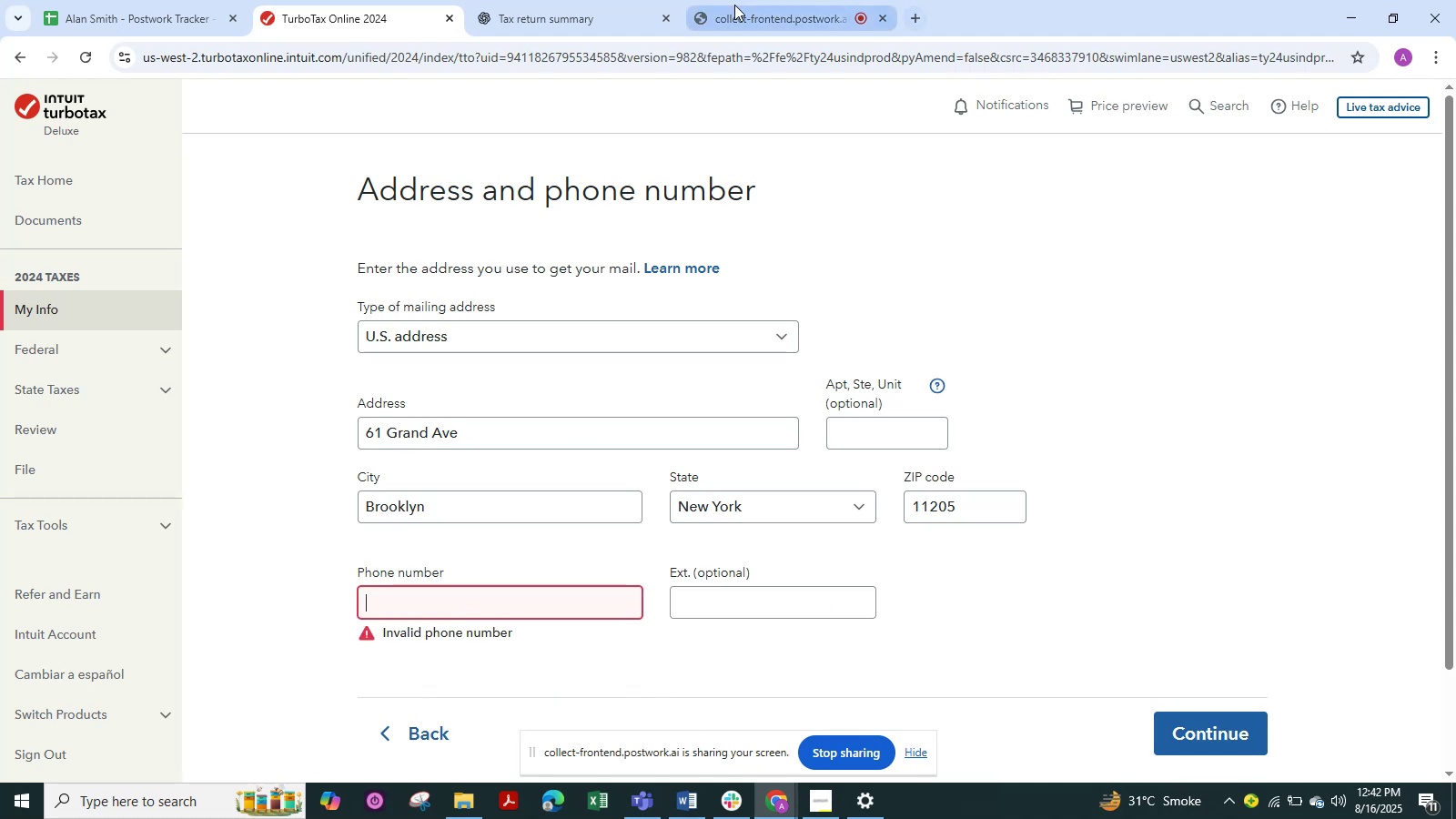 
left_click([569, 10])
 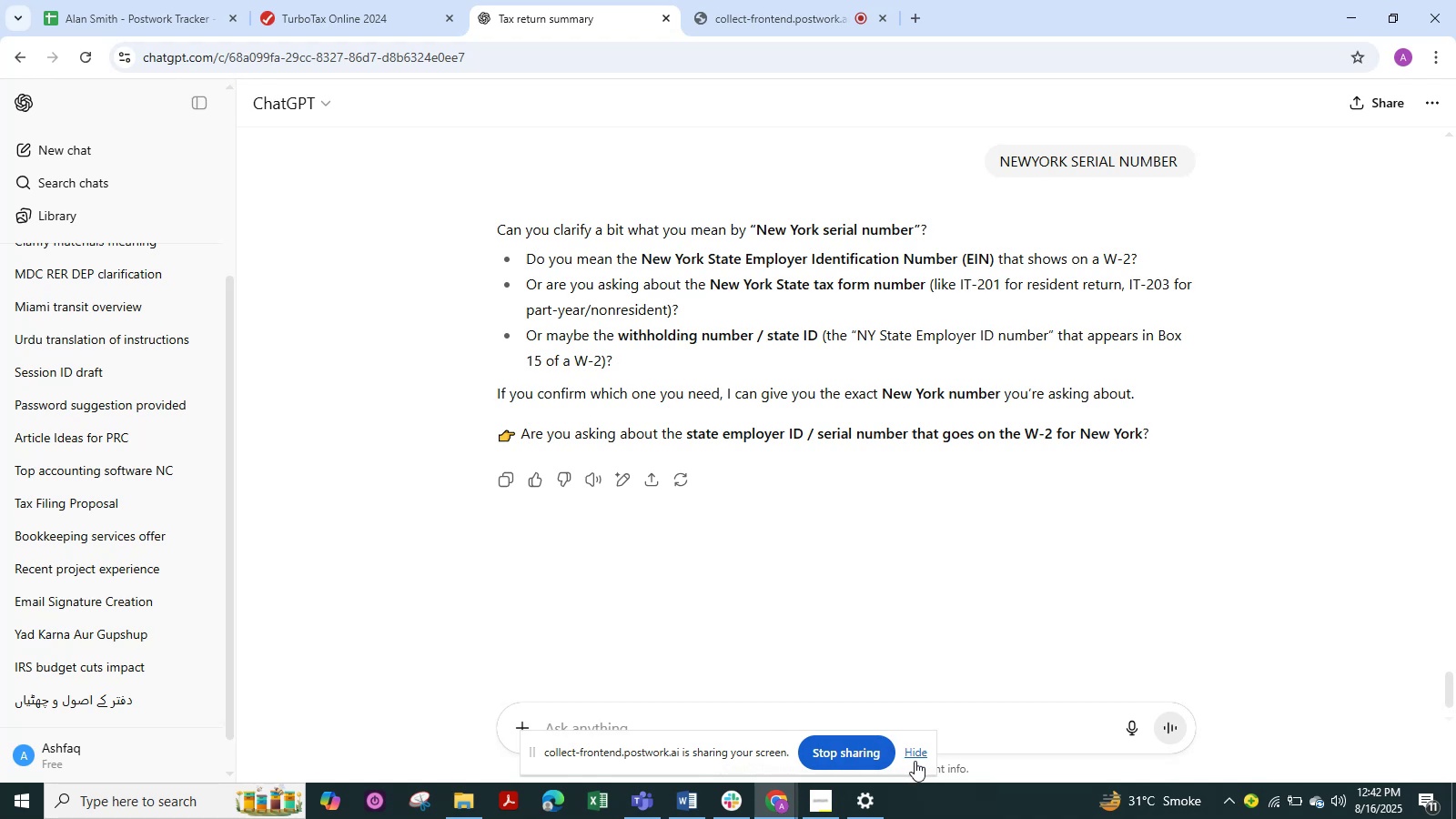 
left_click([925, 759])
 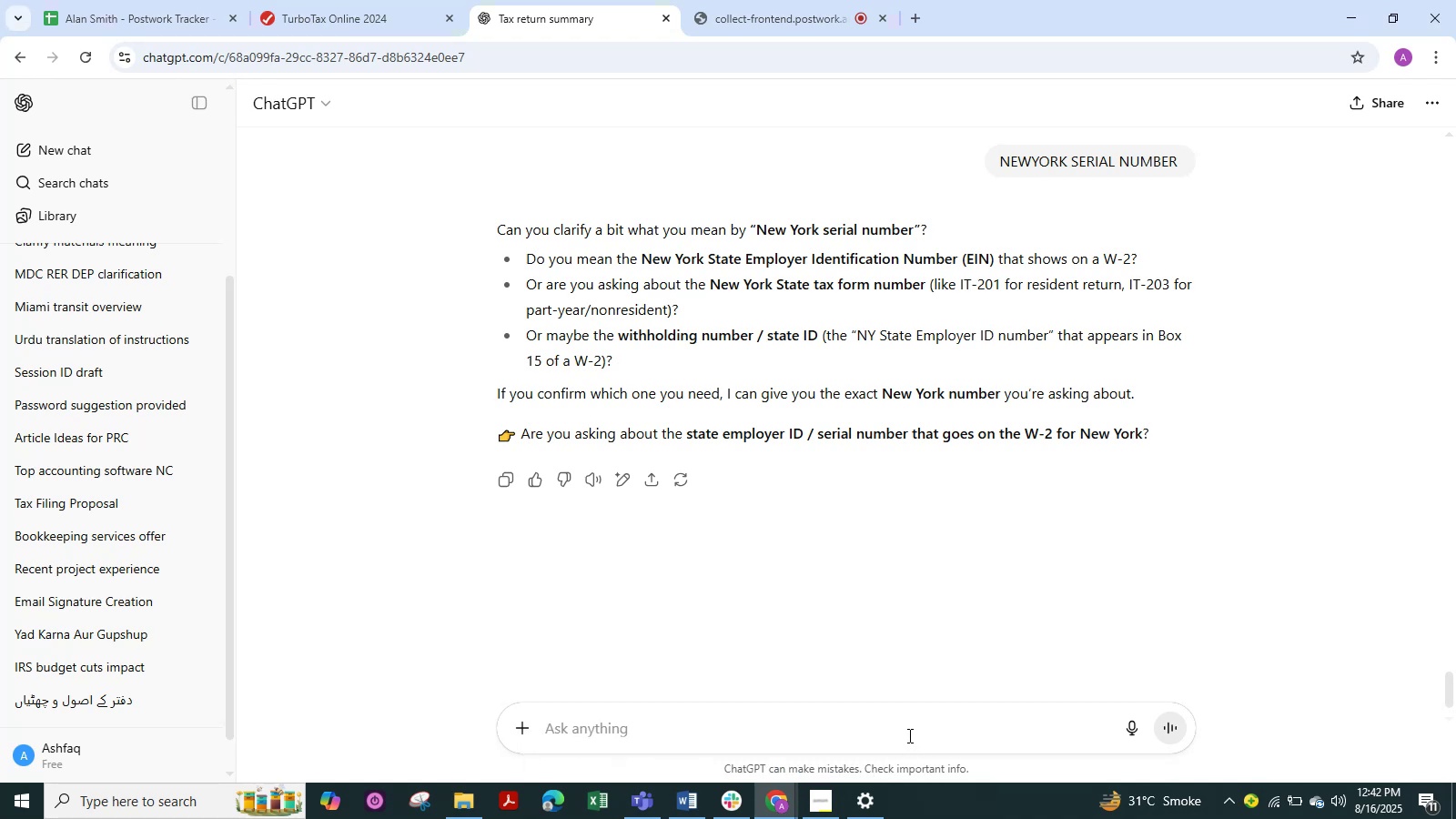 
type(MOBILE UMBER ?)
key(NumpadEnter)
 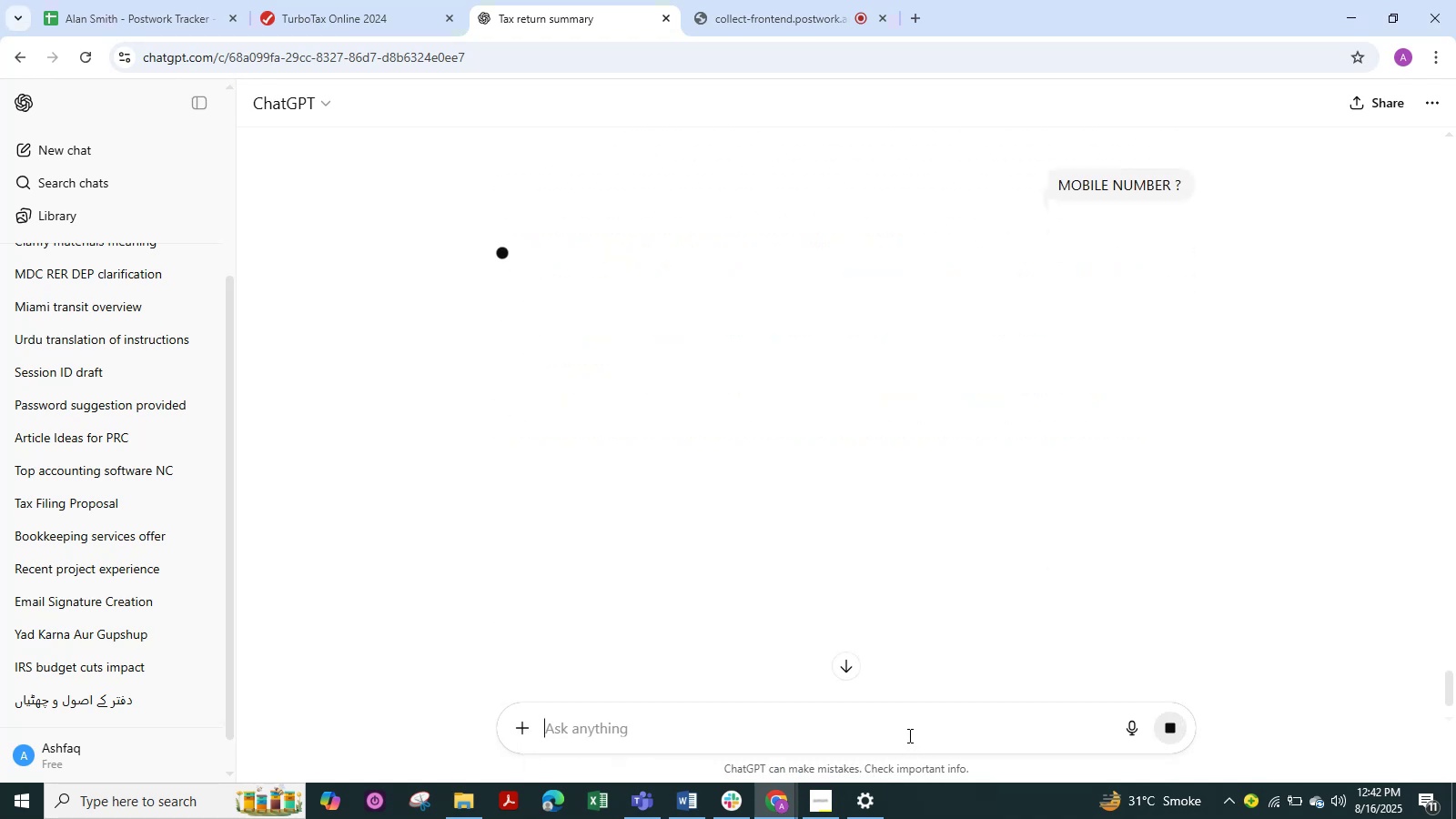 
hold_key(key=N, duration=0.32)
 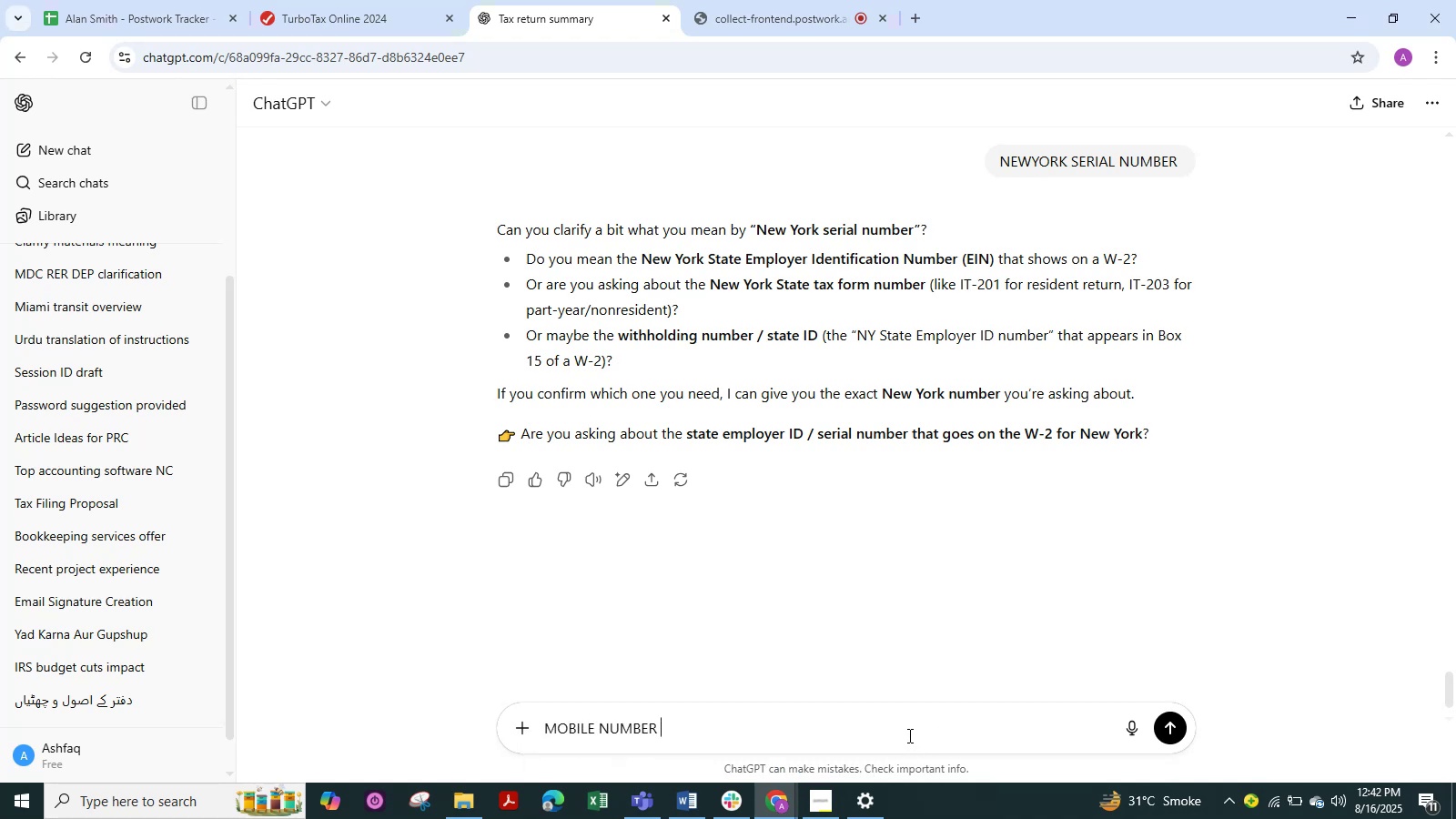 
wait(10.47)
 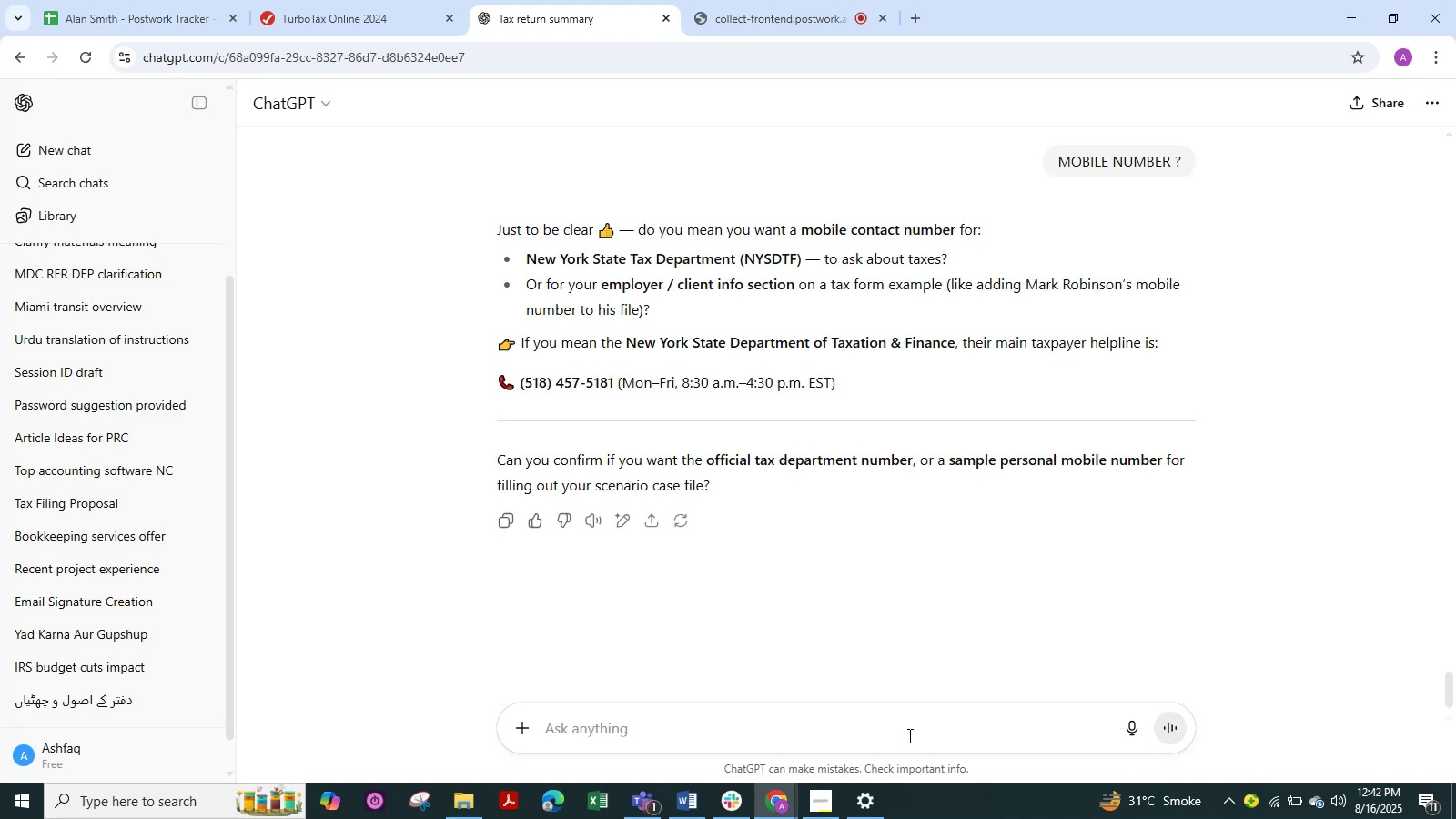 
key(Alt+Tab)
 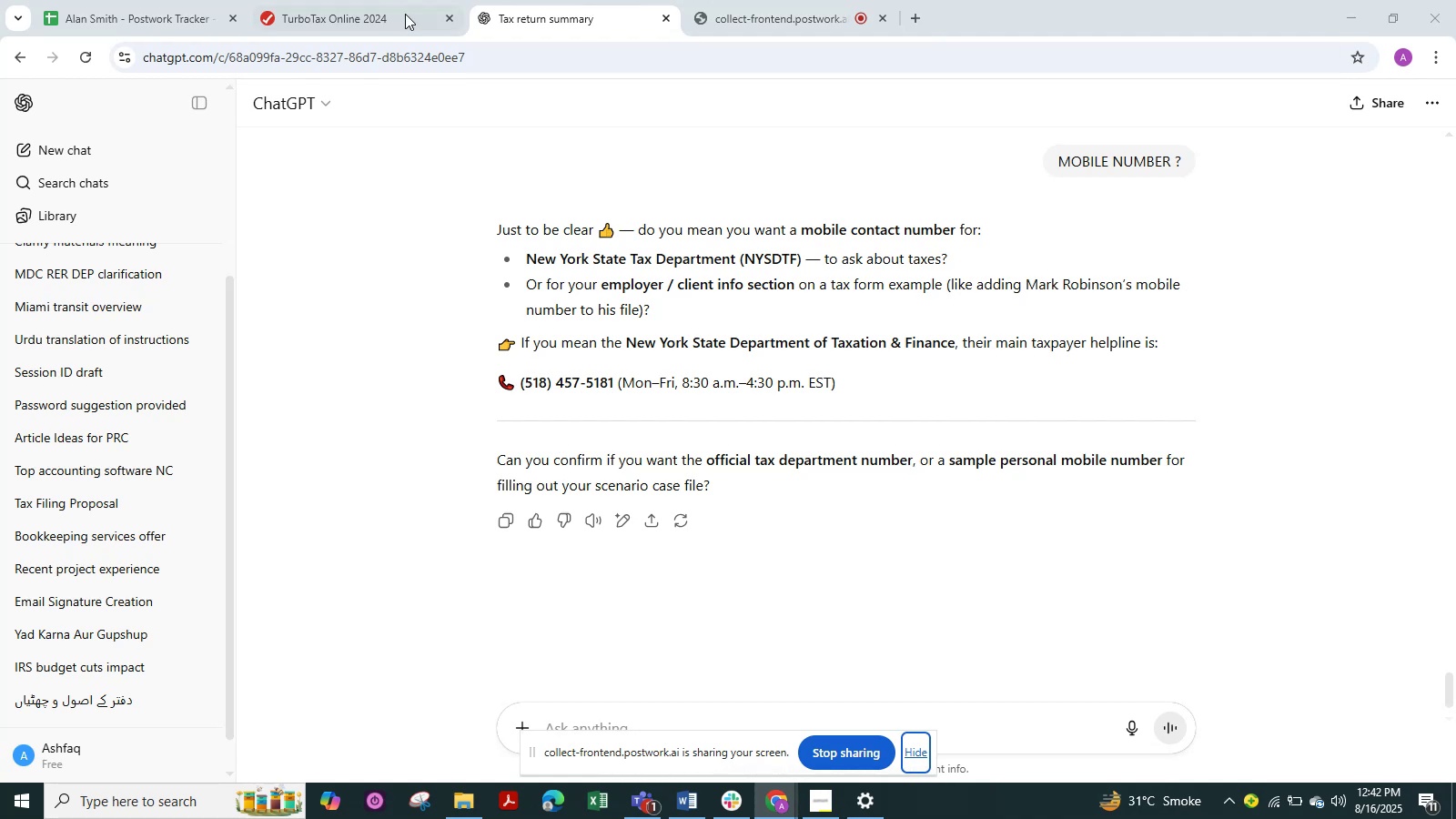 
left_click([366, 30])
 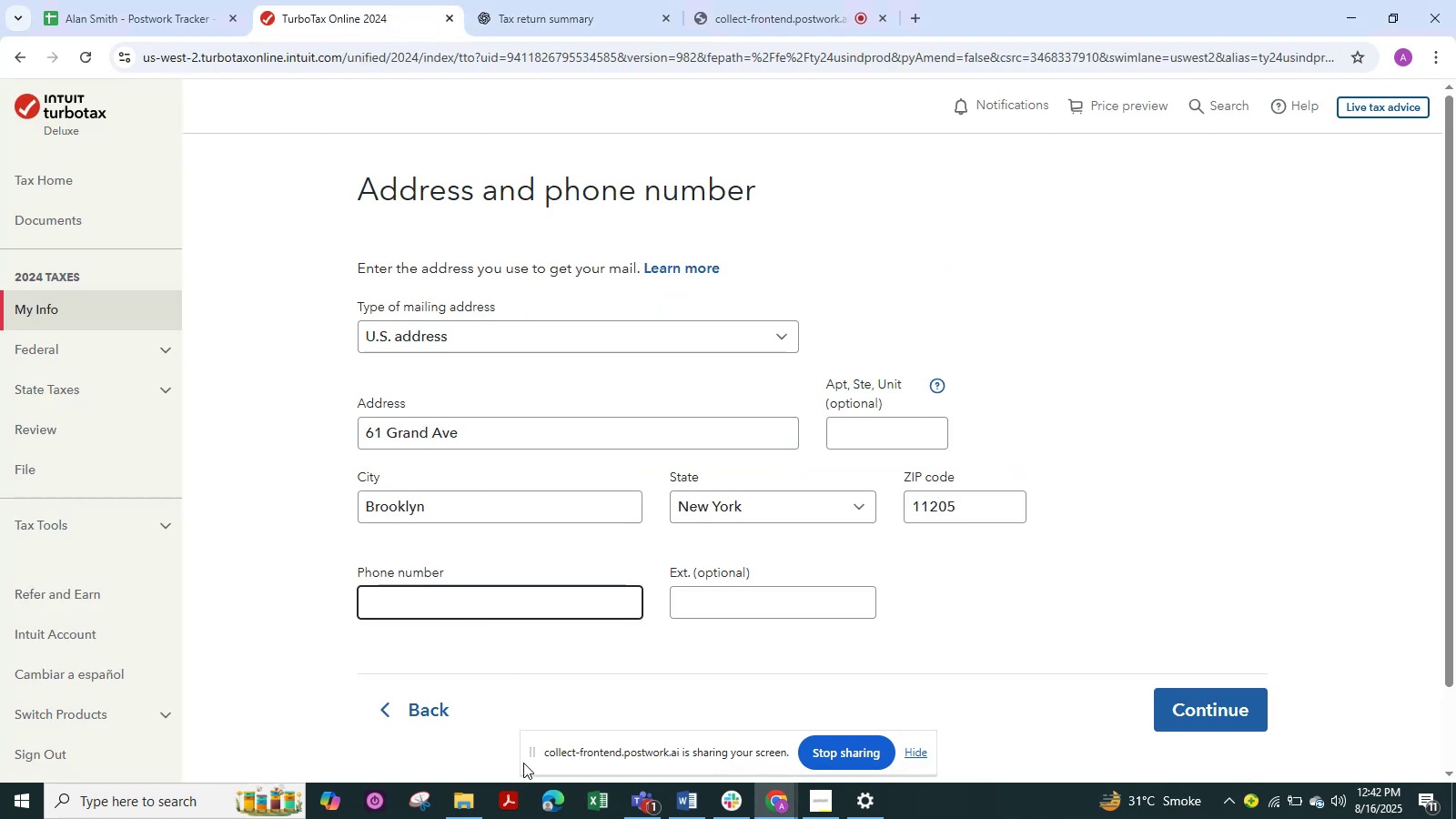 
key(Numpad5)
 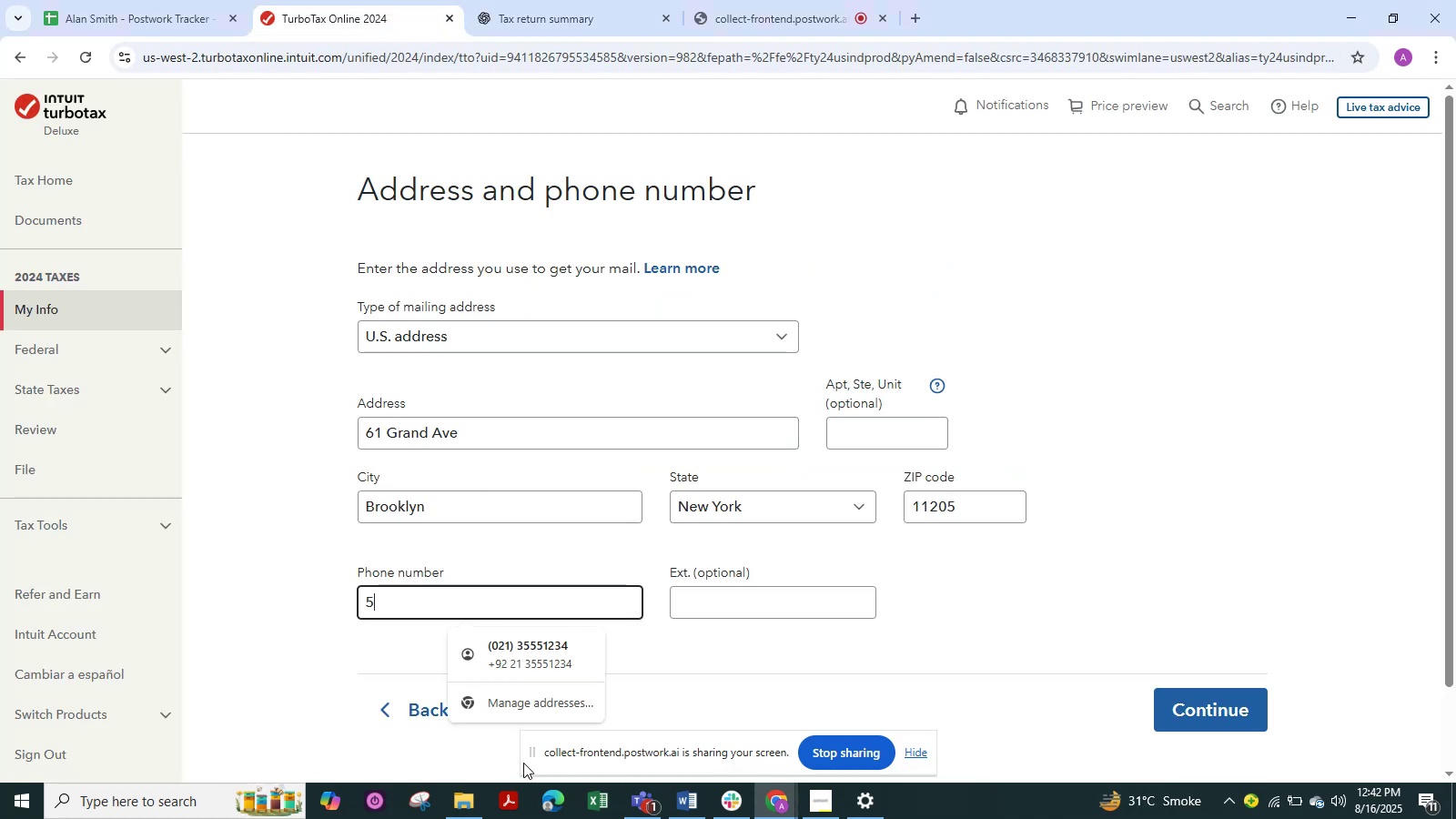 
key(Numpad1)
 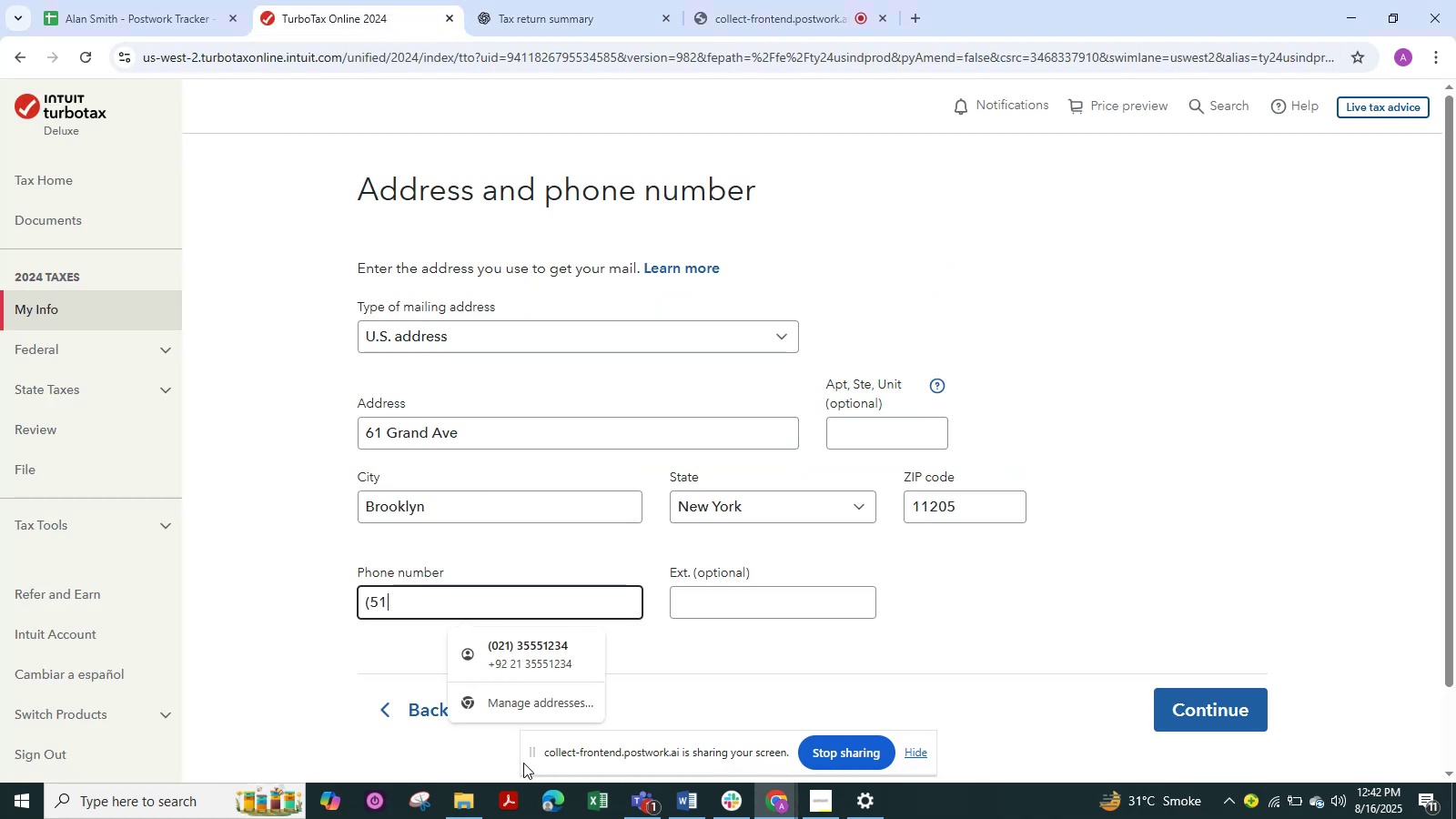 
key(Numpad8)
 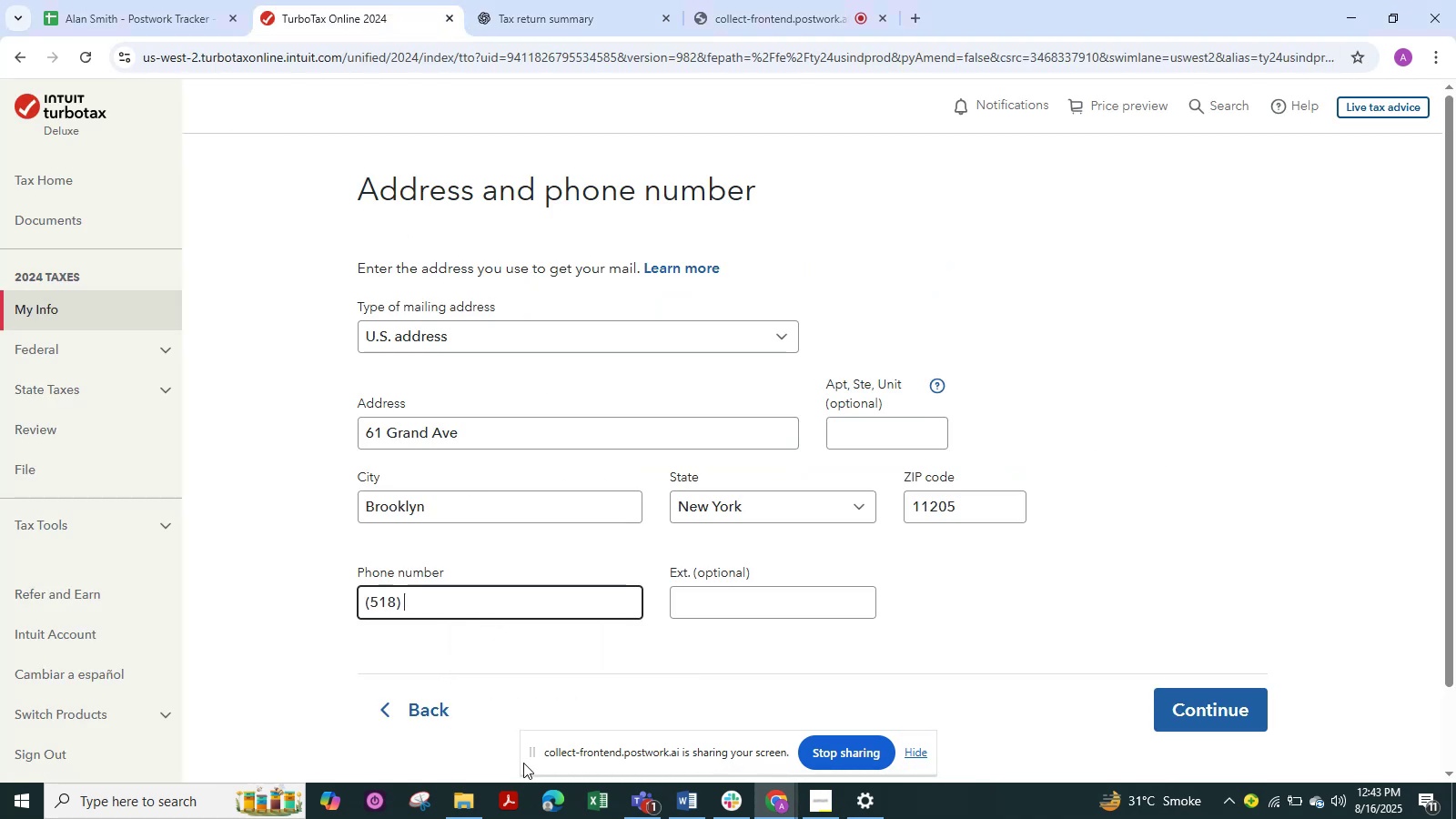 
key(Numpad2)
 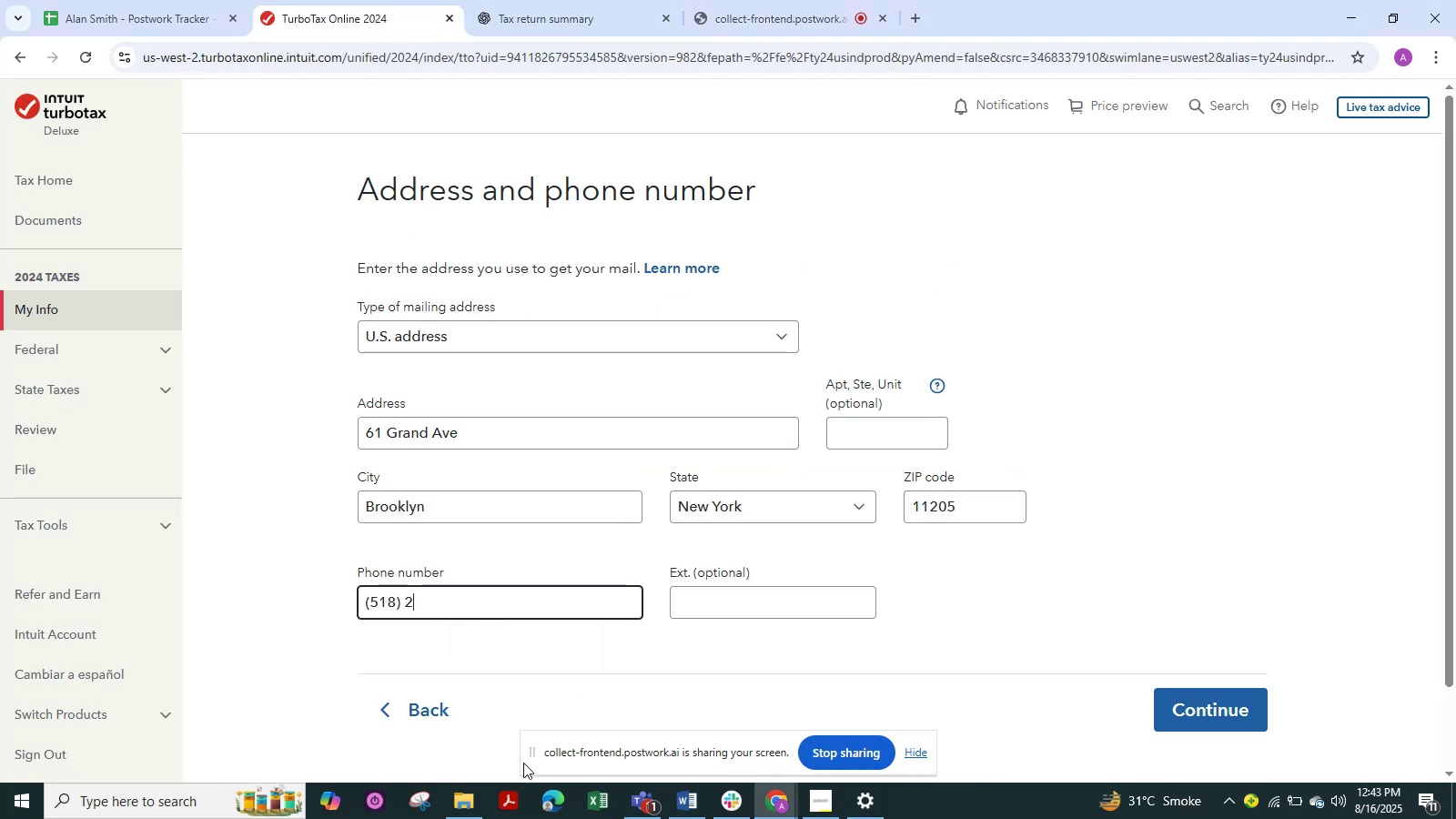 
key(Numpad3)
 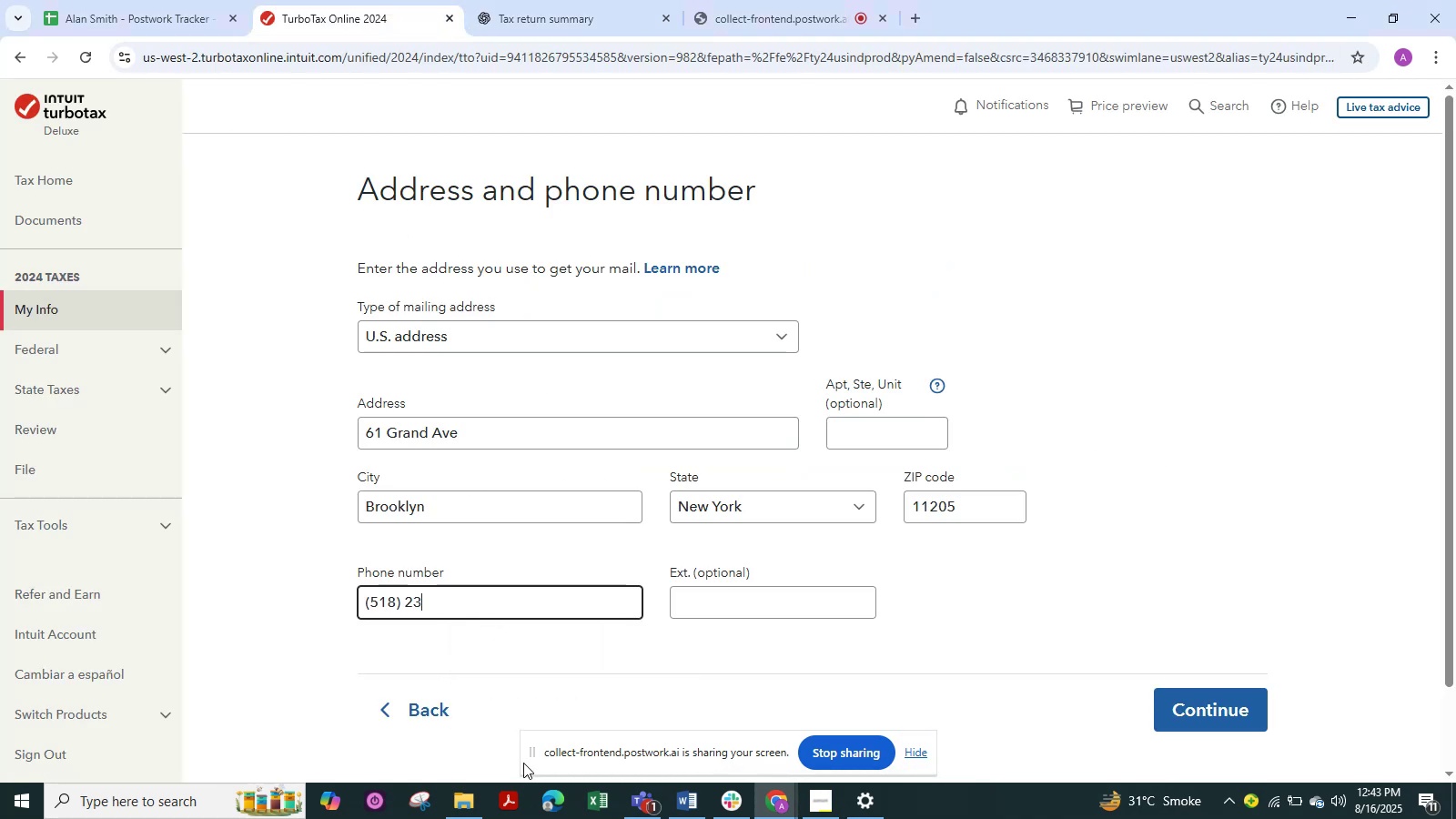 
key(Numpad6)
 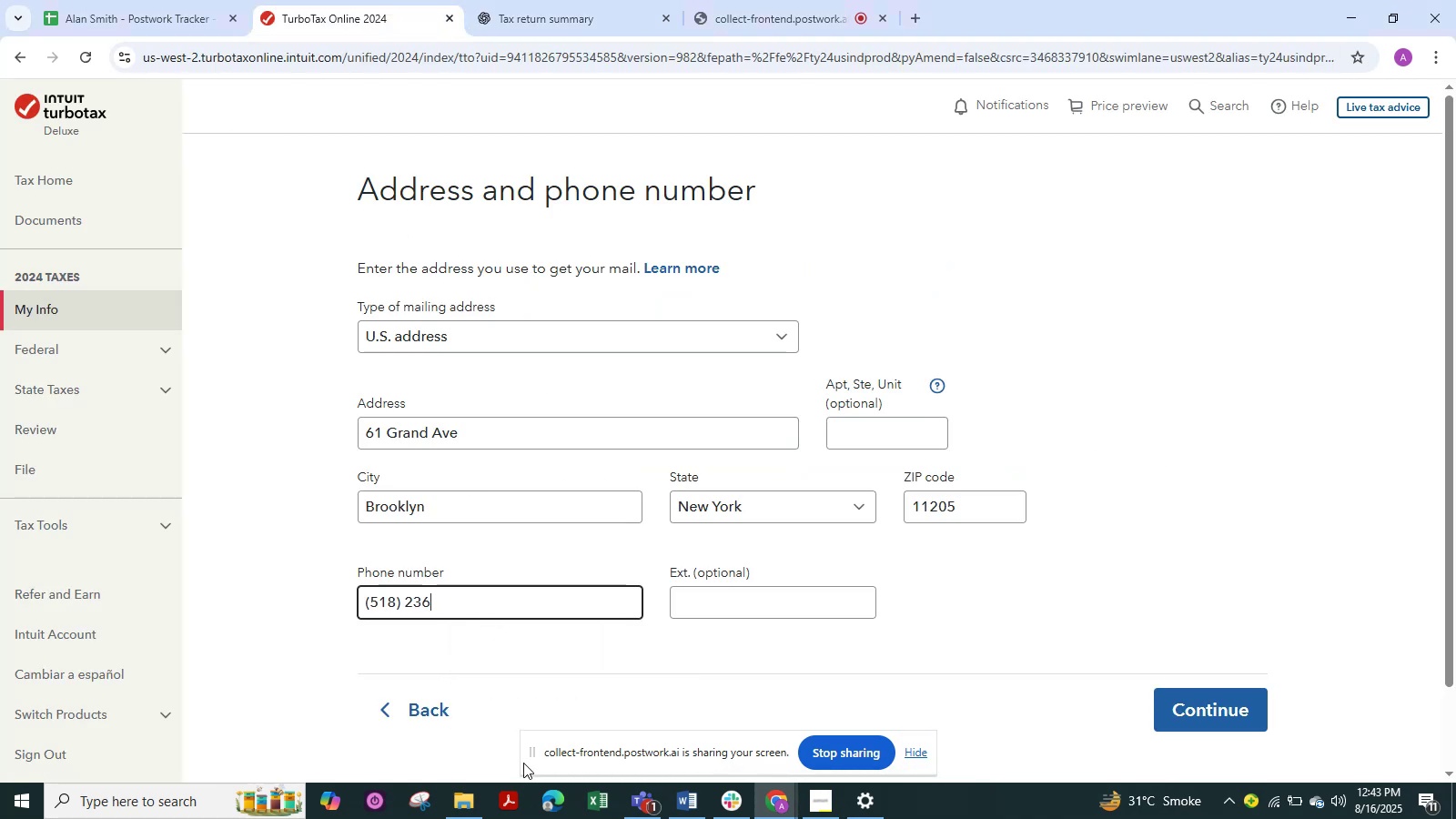 
key(Numpad5)
 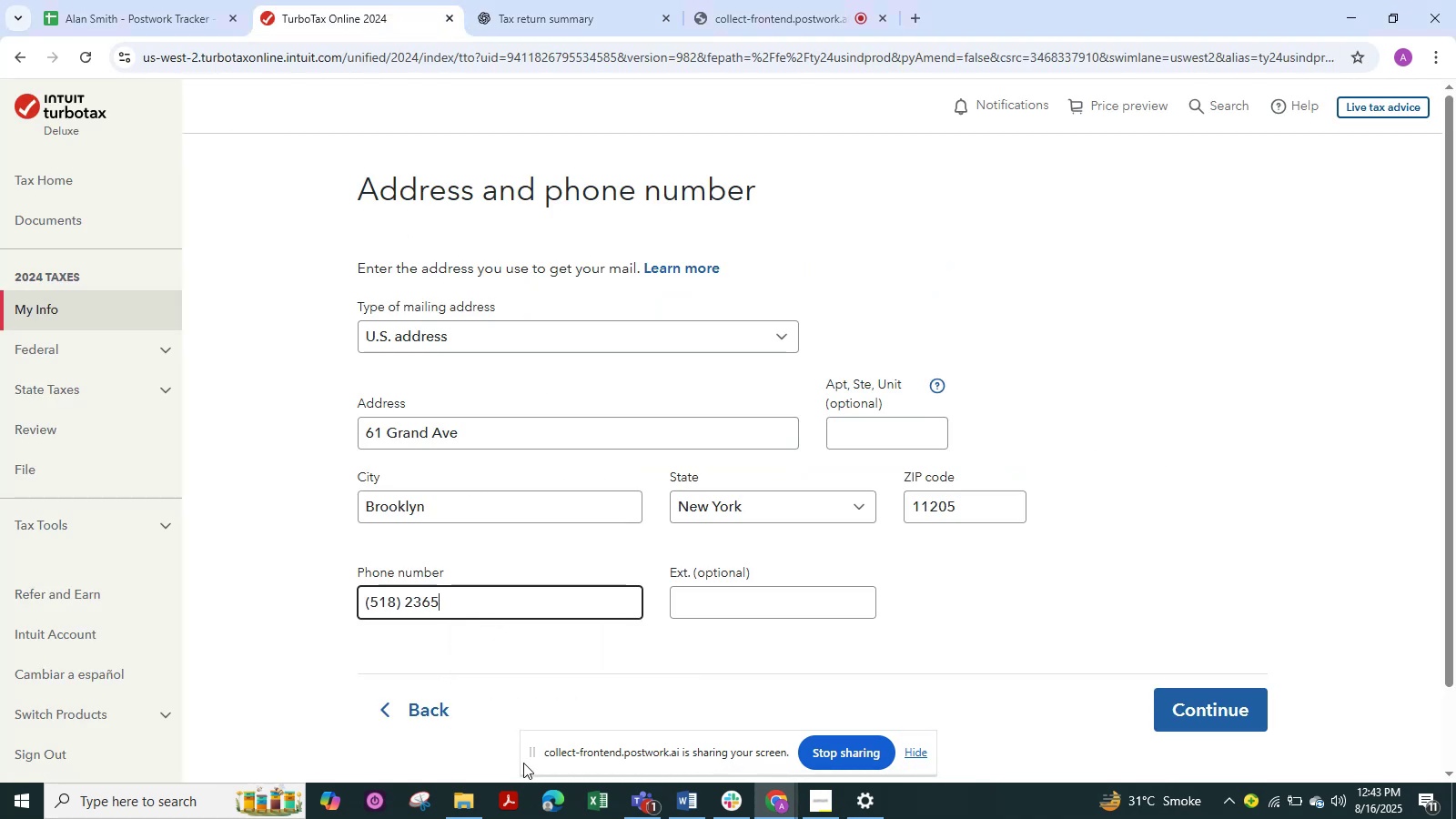 
key(Numpad4)
 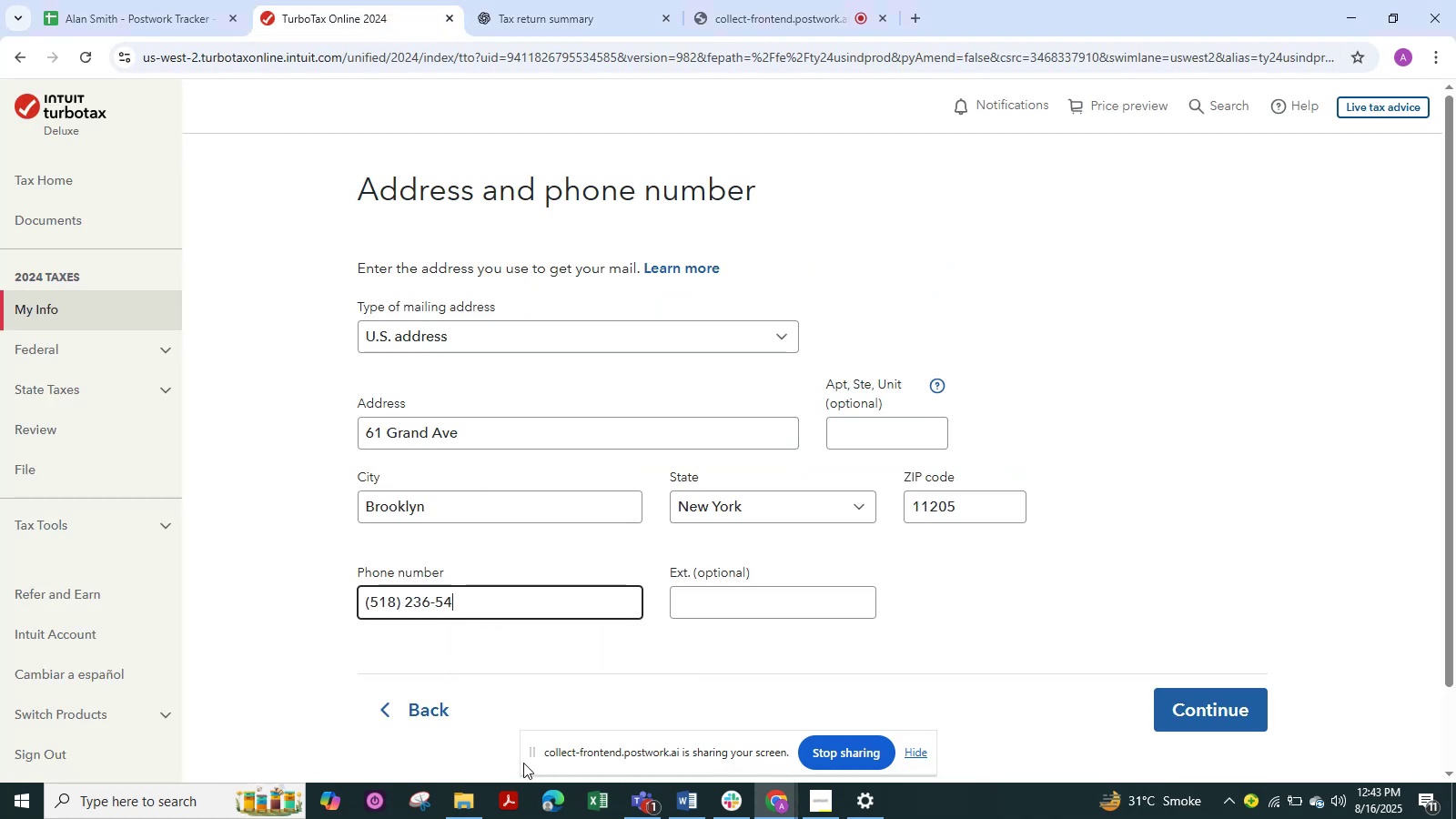 
key(Numpad8)
 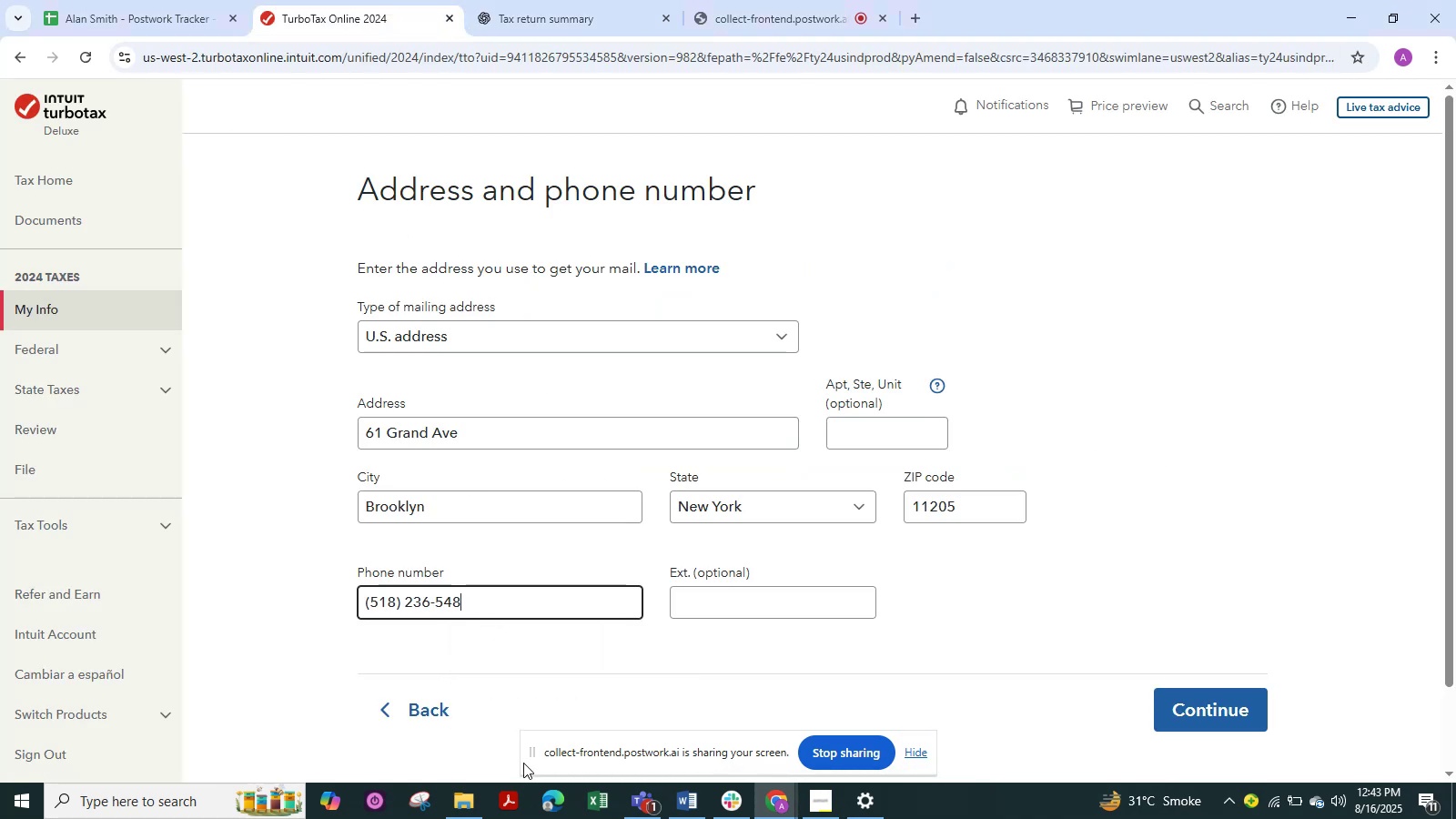 
key(Numpad7)
 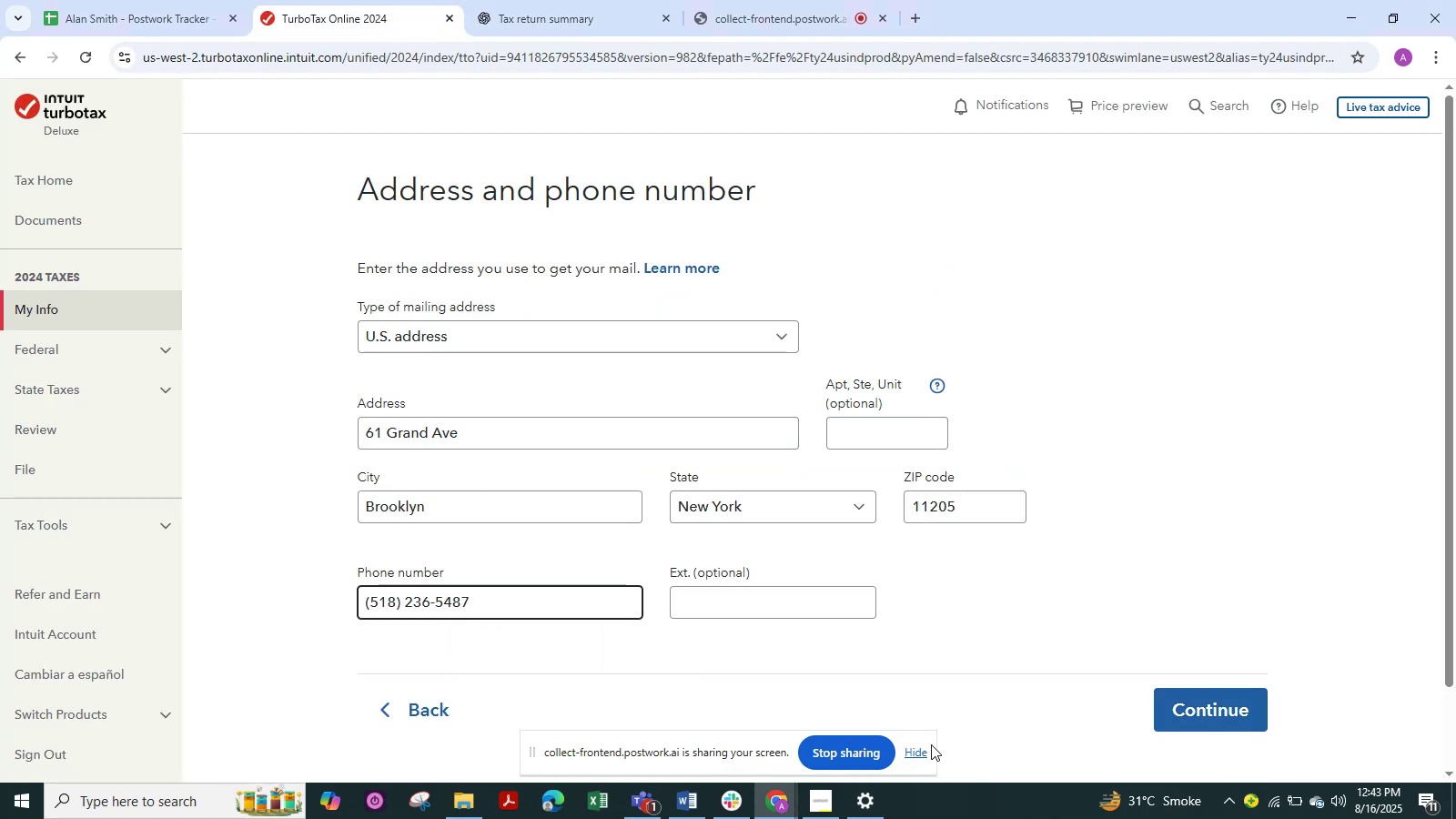 
left_click([911, 755])
 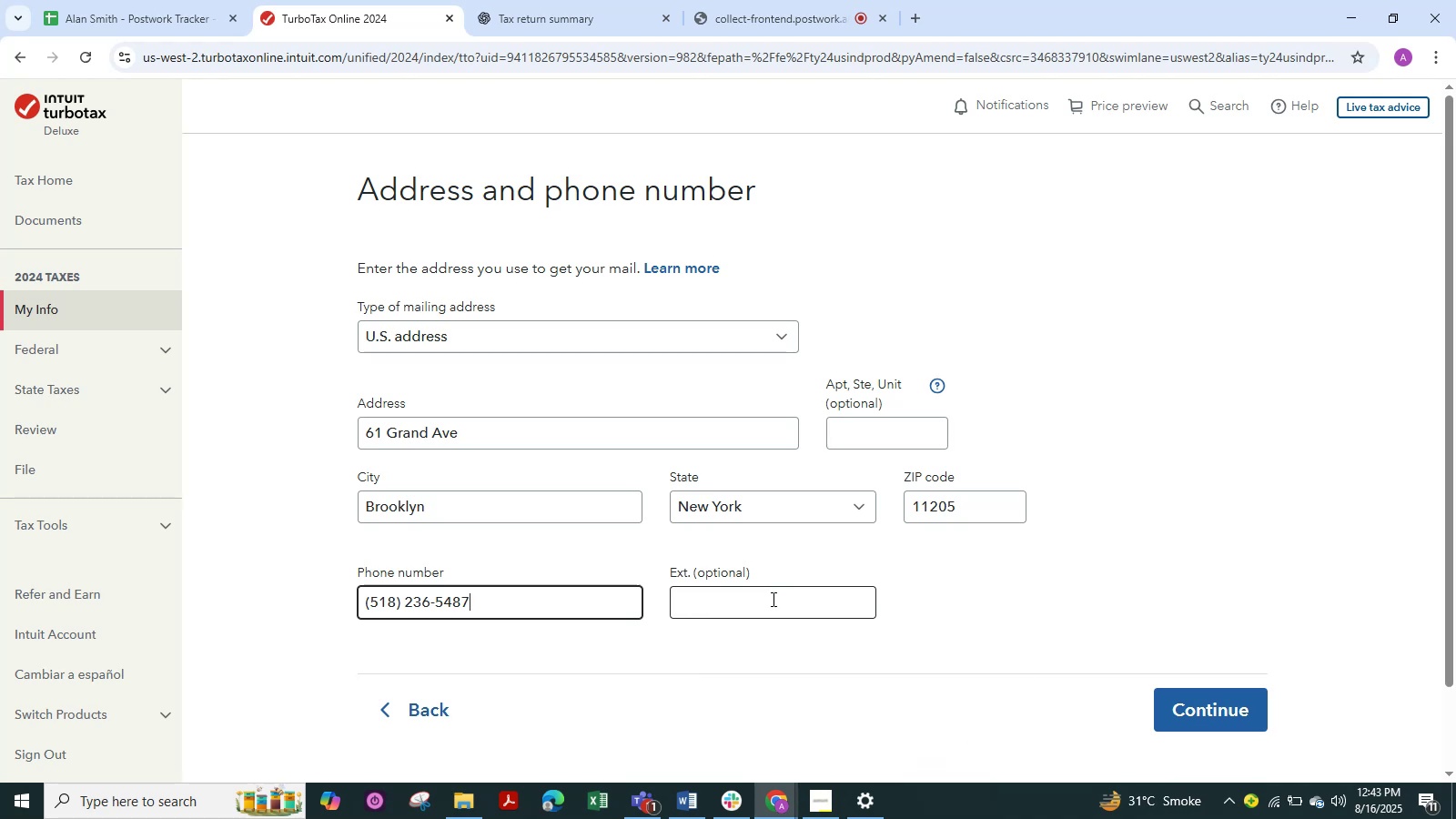 
left_click([1177, 706])
 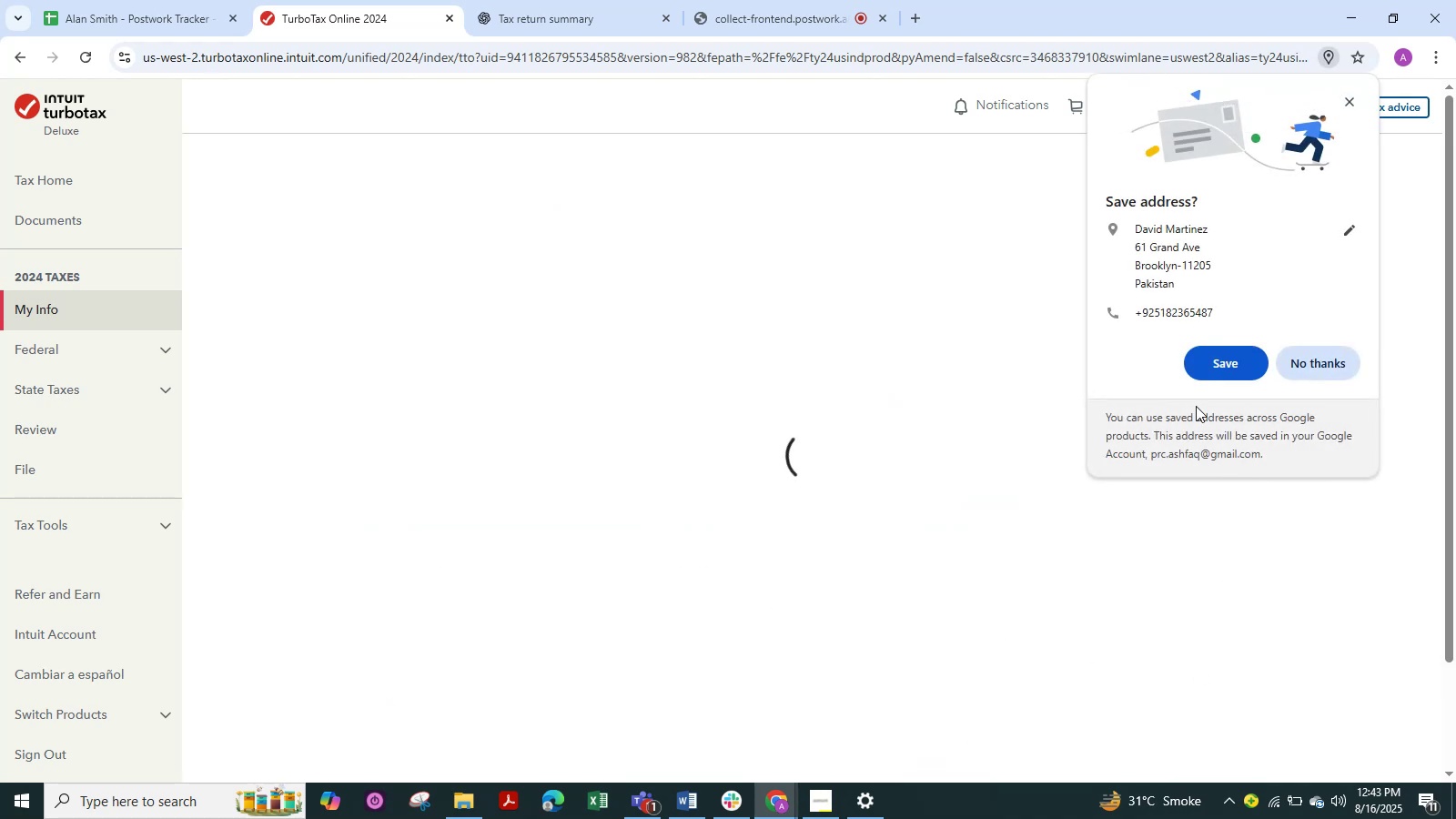 
left_click([1223, 353])
 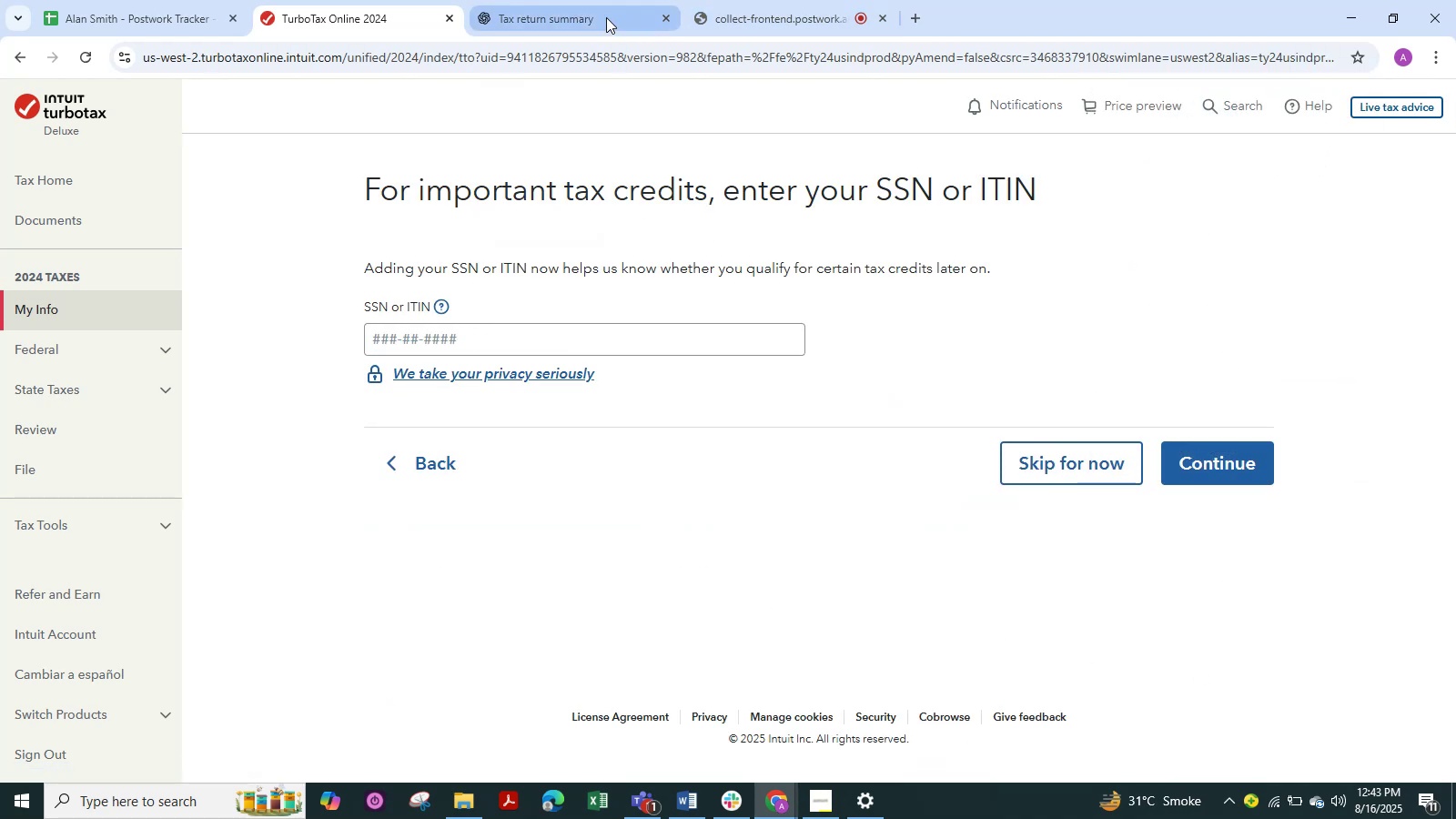 
wait(5.63)
 